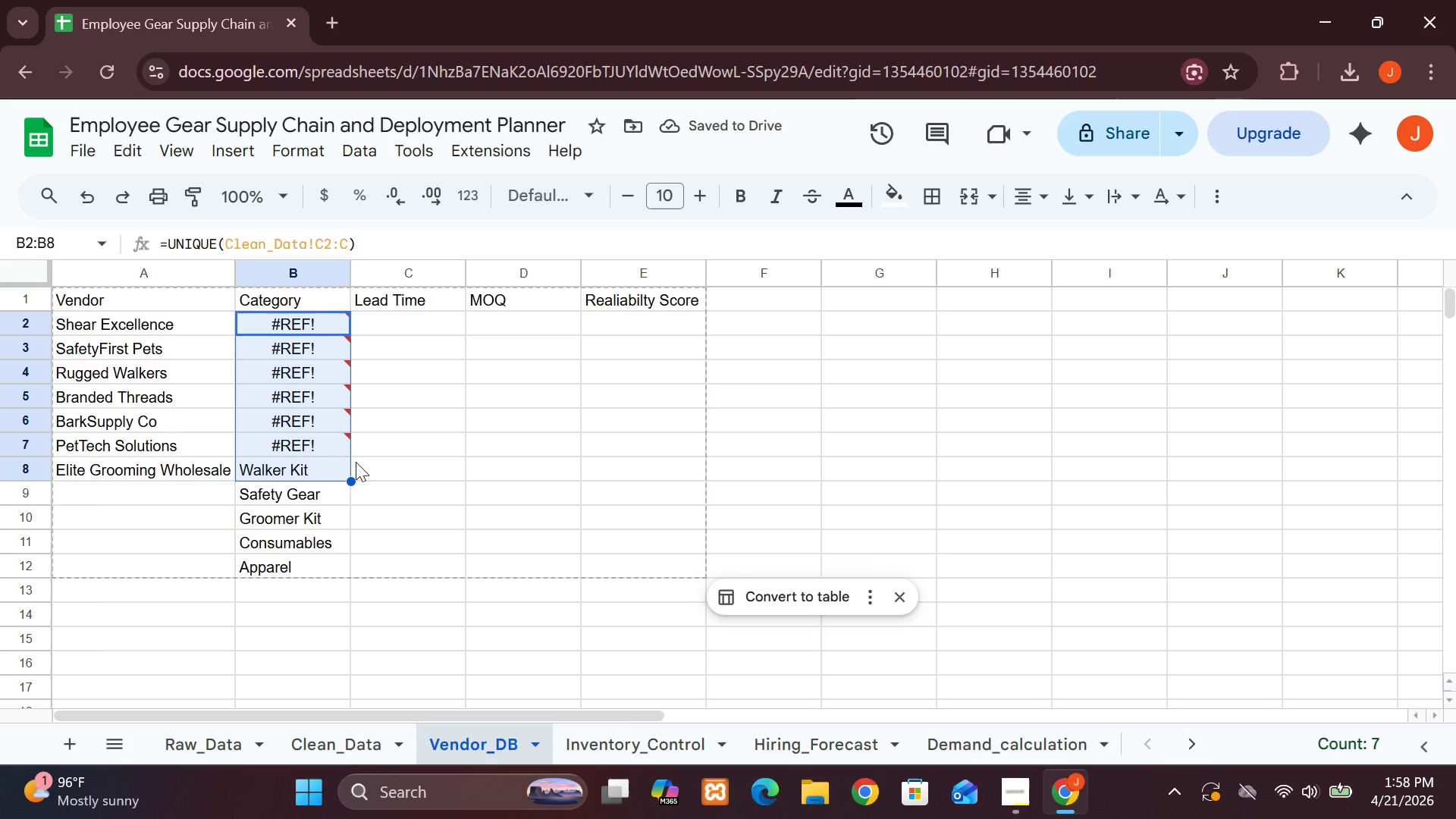 
key(Control+Z)
 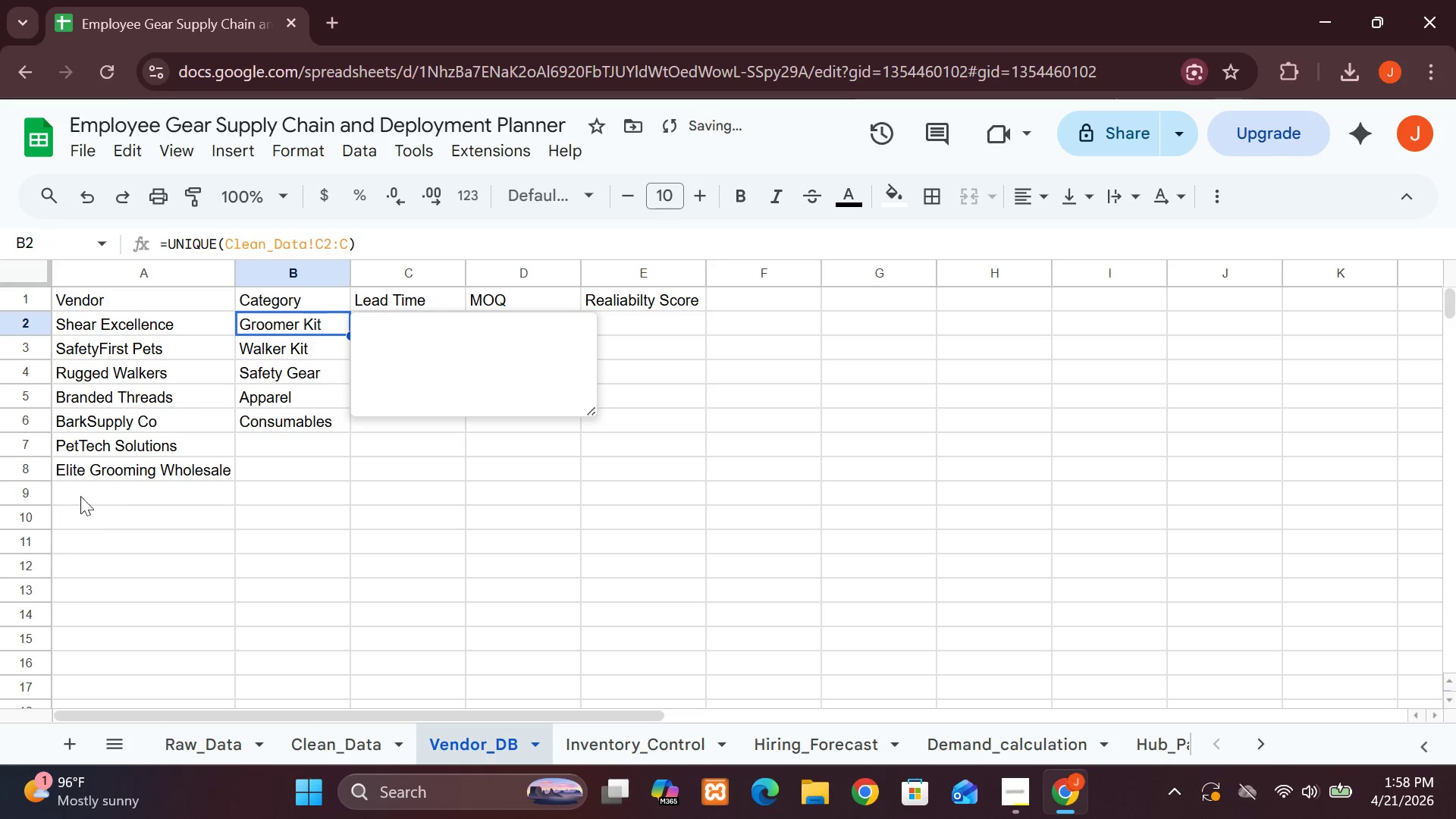 
left_click([124, 485])
 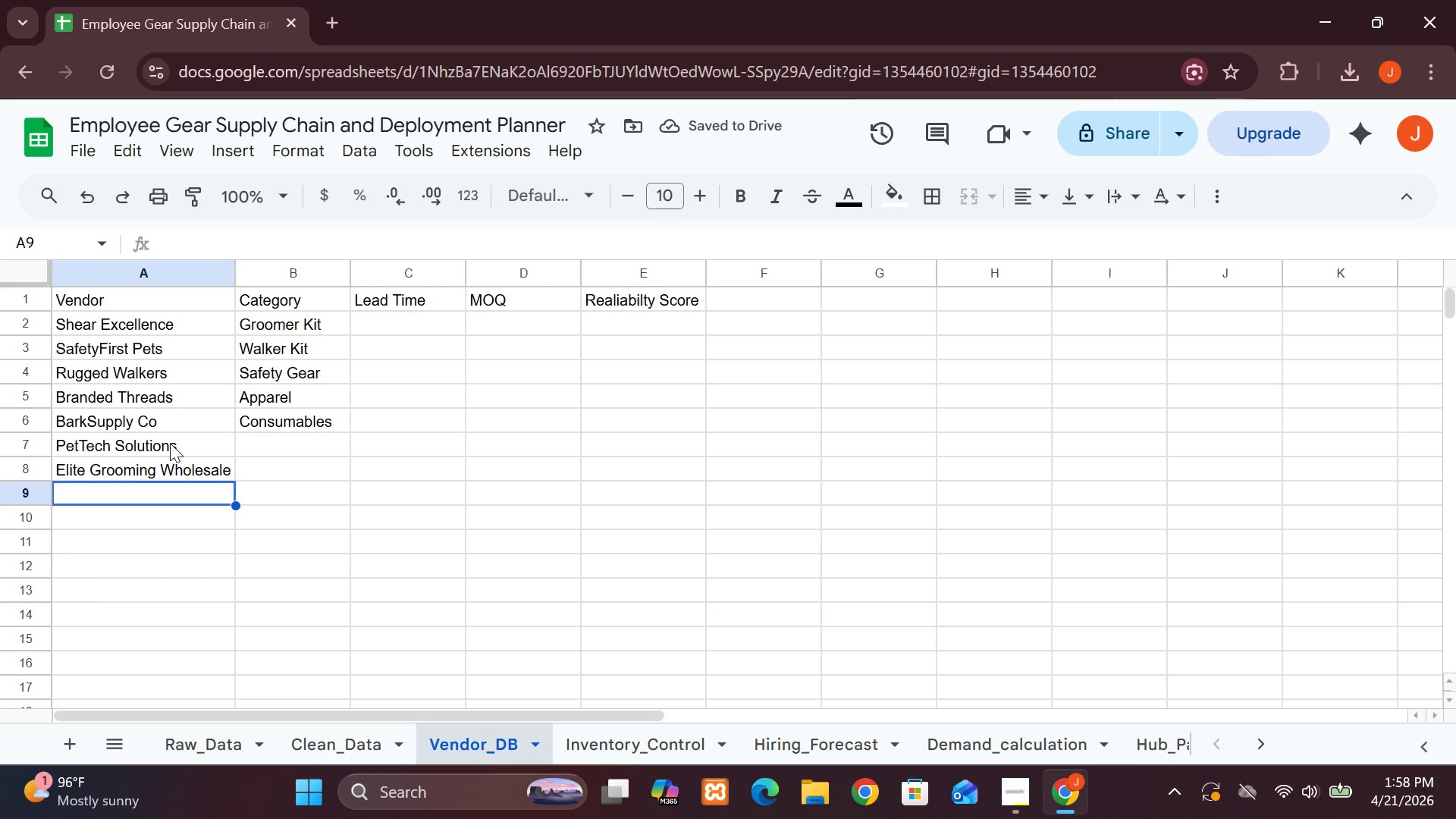 
left_click([180, 467])
 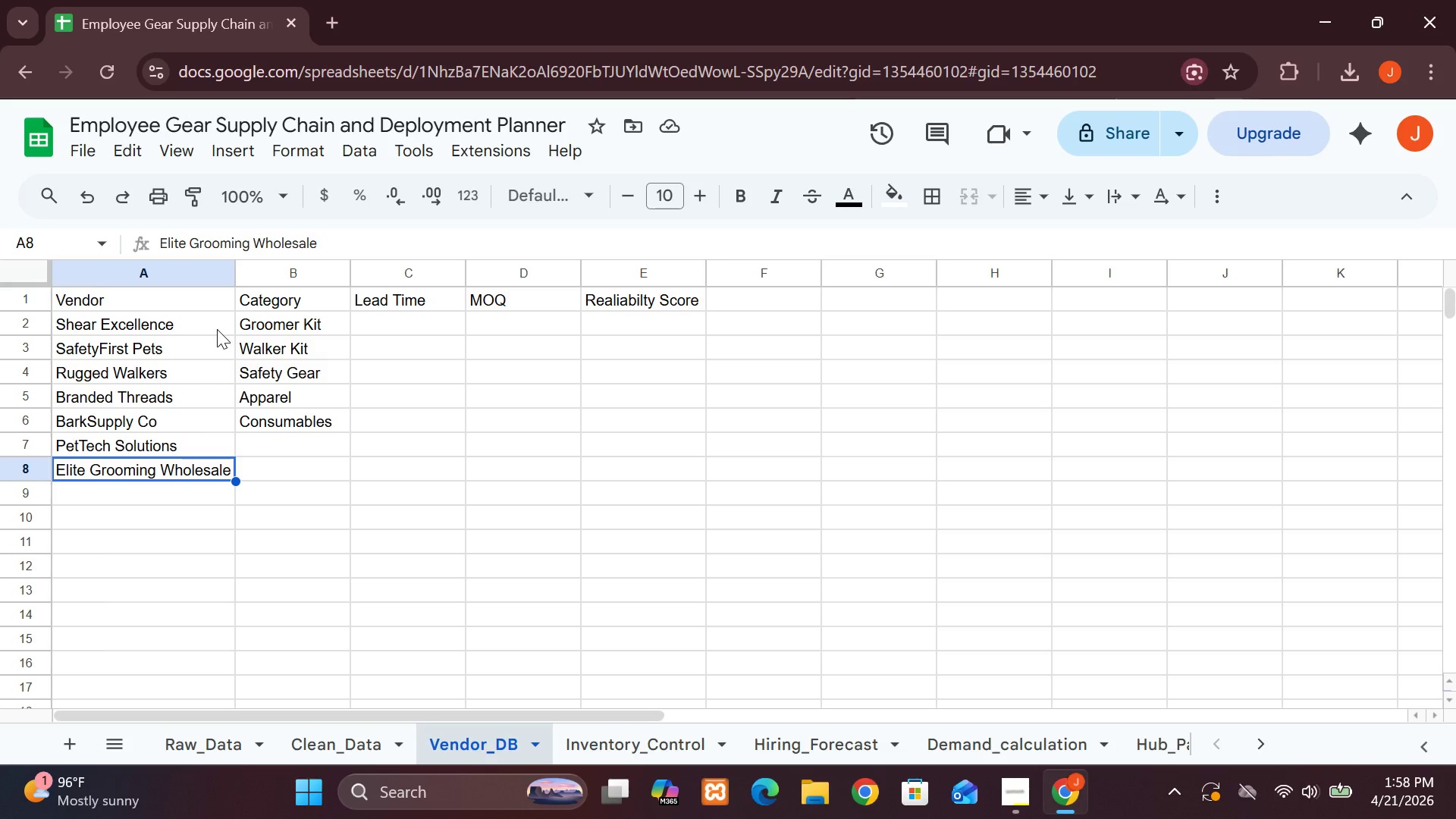 
double_click([212, 327])
 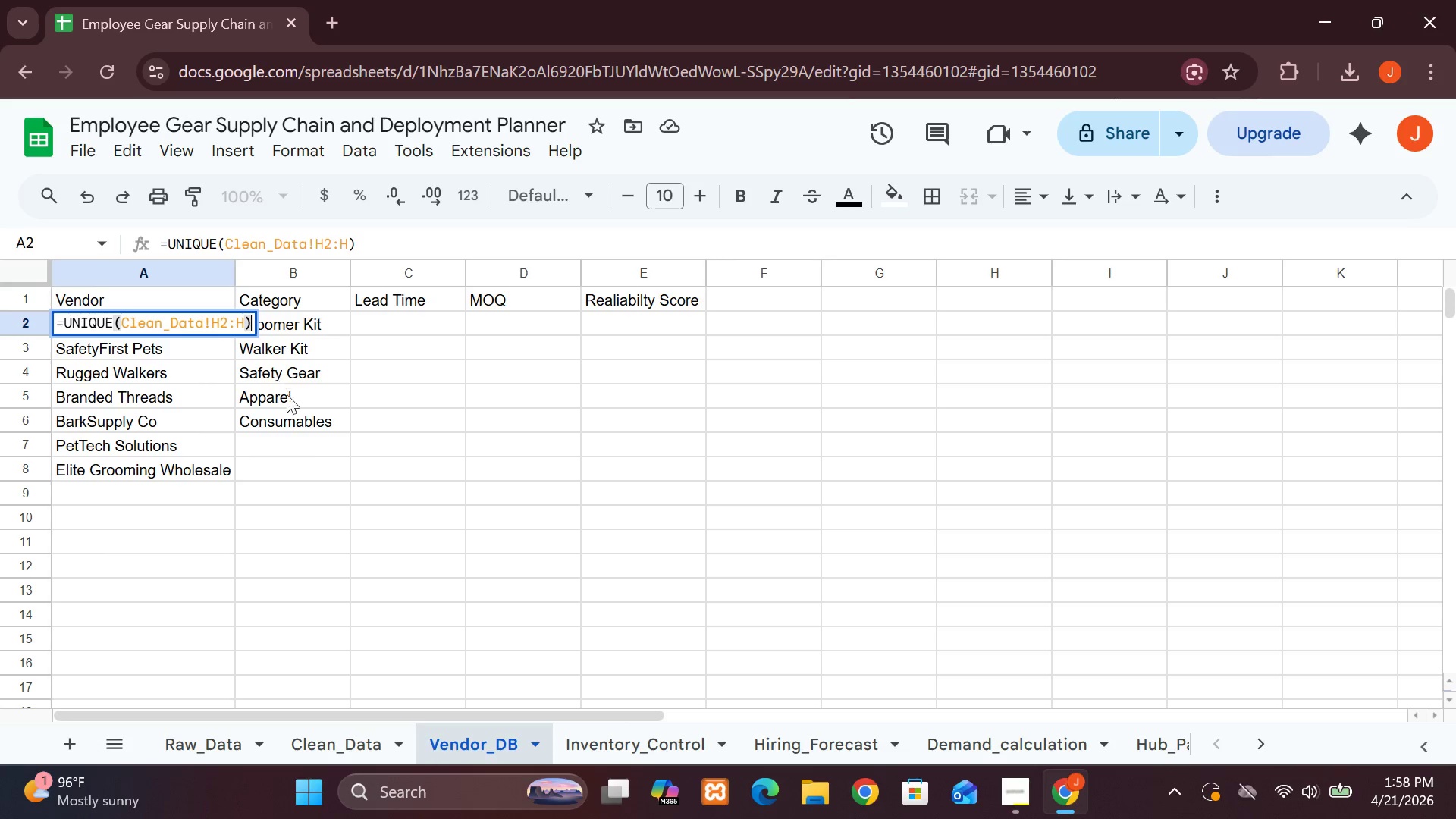 
left_click([314, 488])
 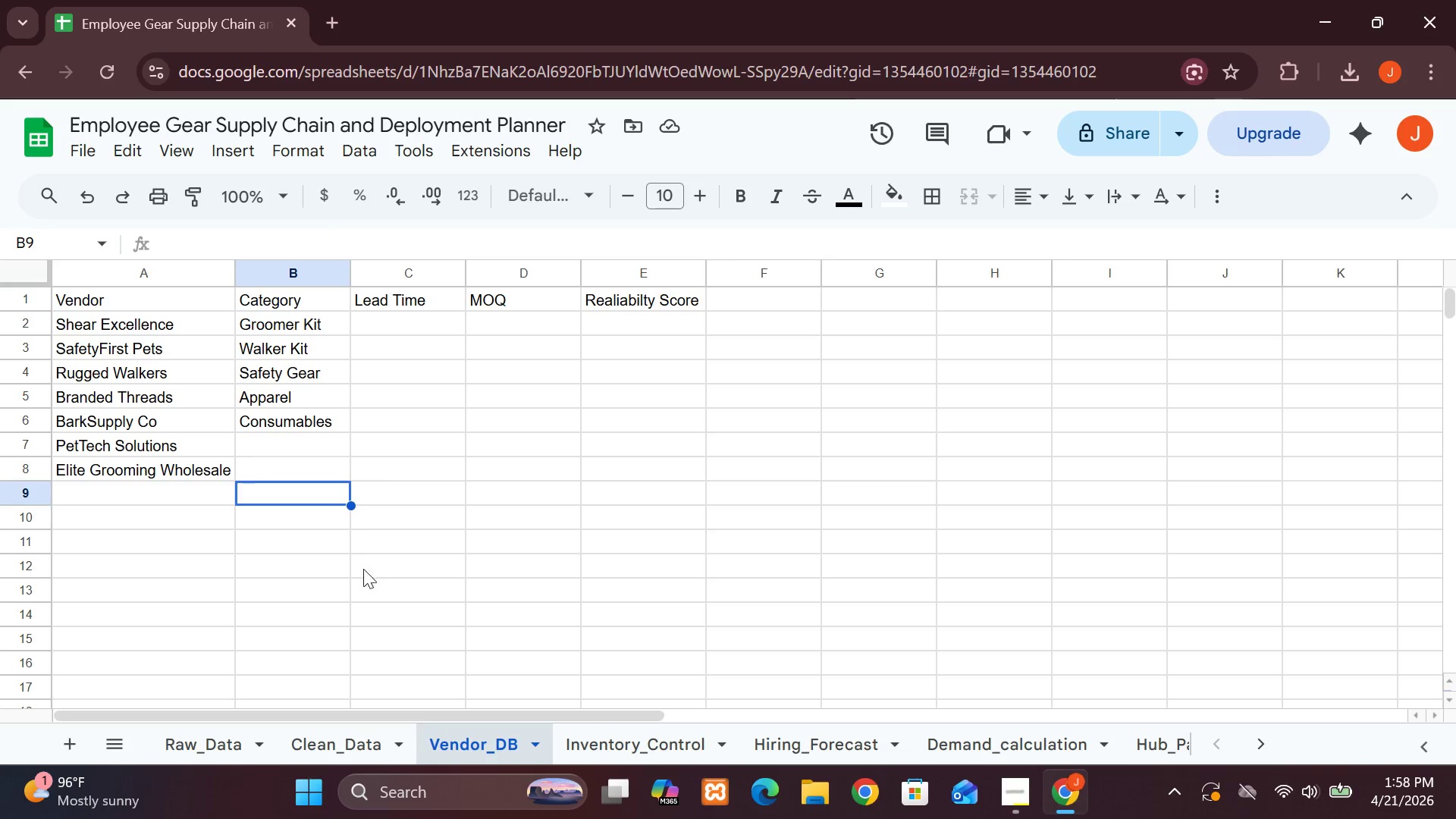 
left_click([350, 757])
 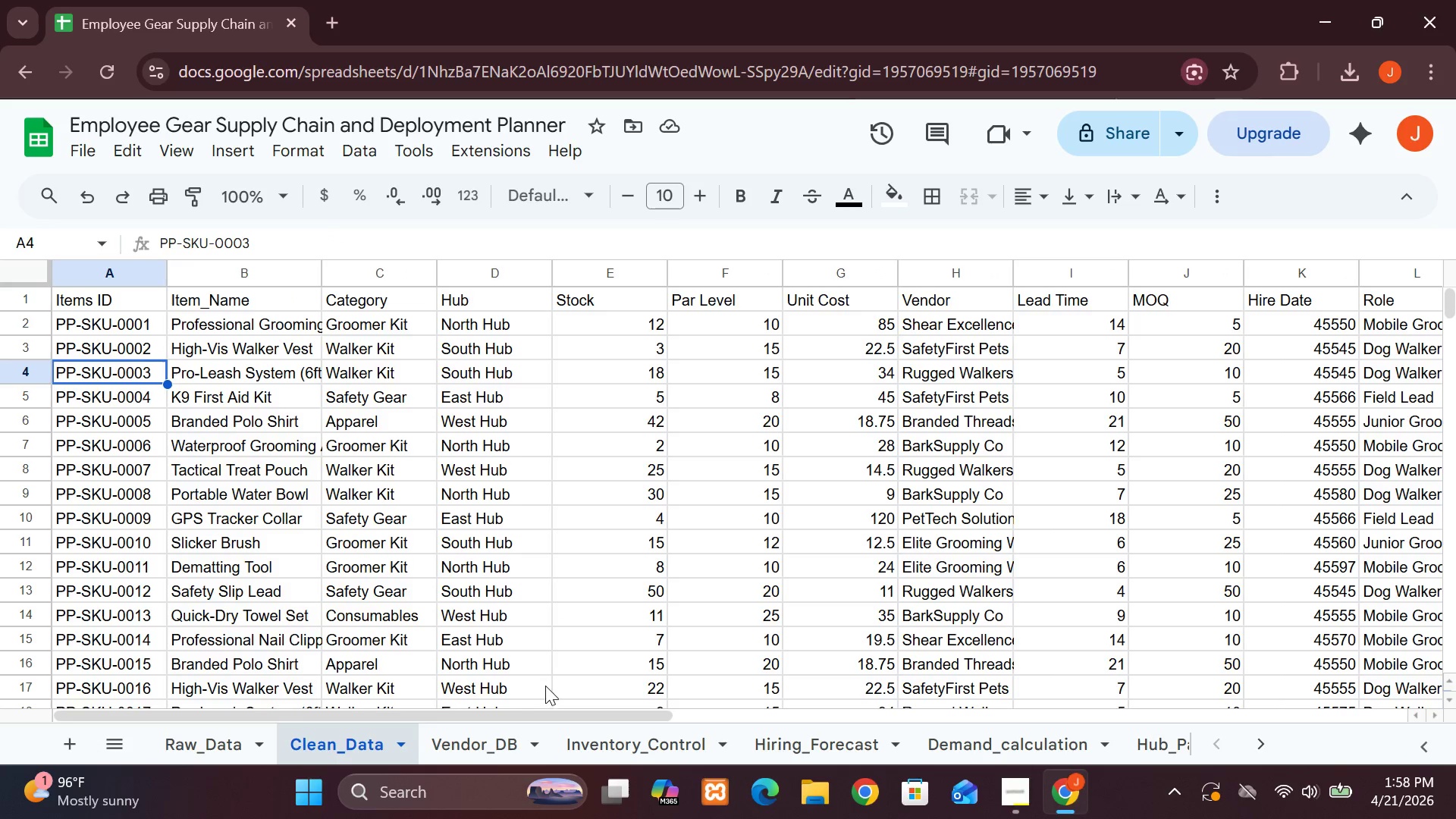 
double_click([458, 738])
 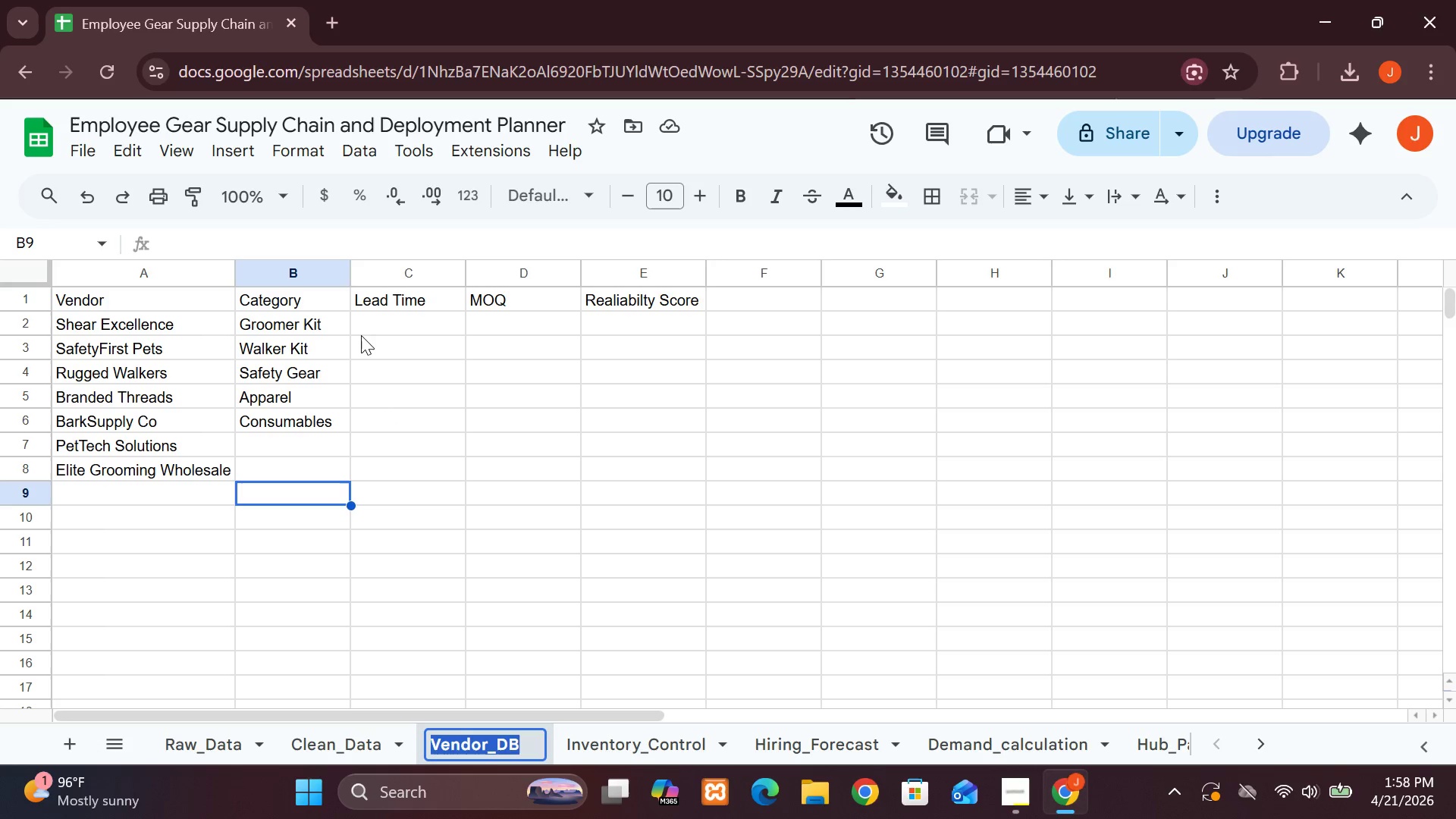 
double_click([363, 335])
 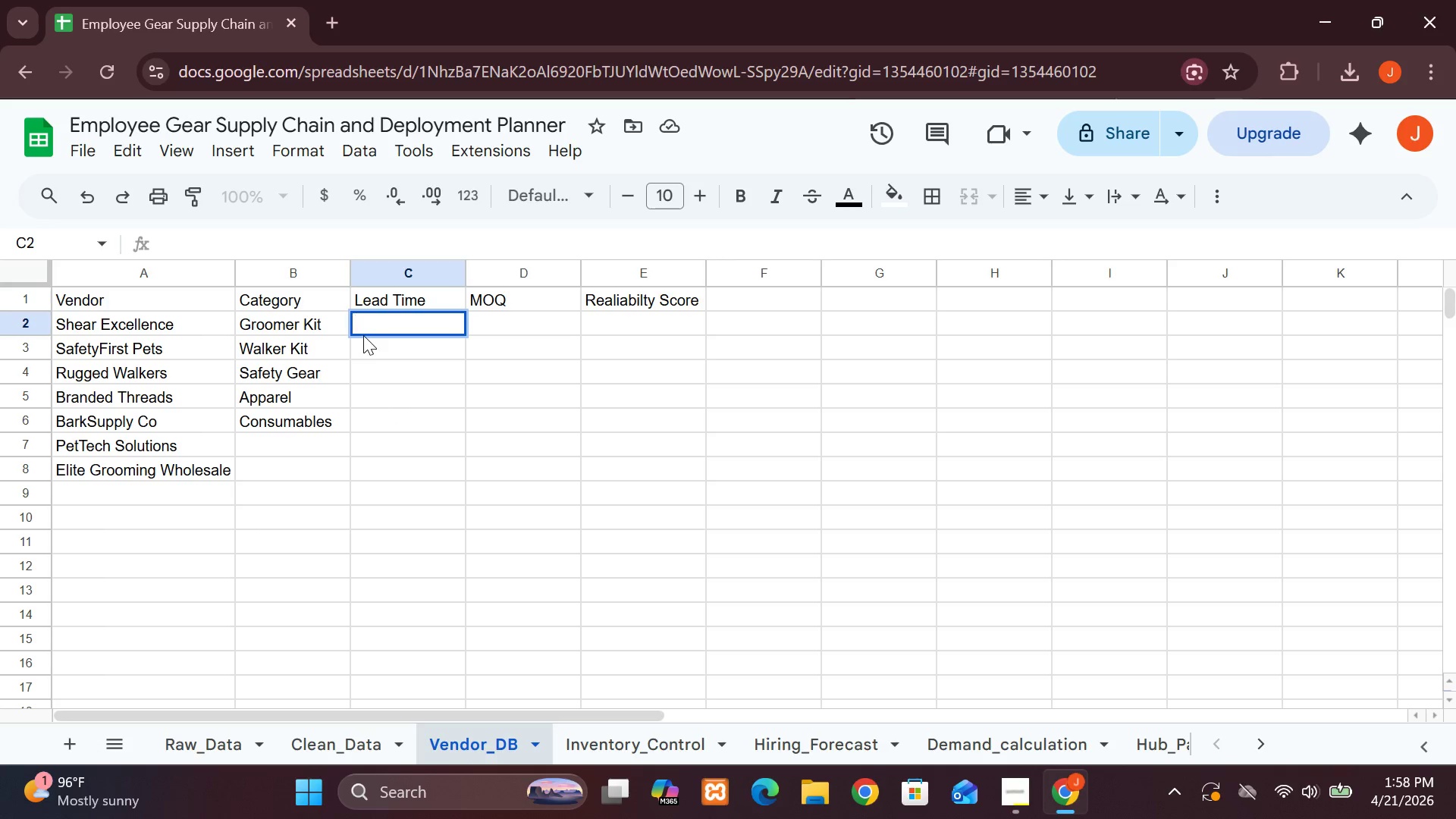 
key(Control+V)
 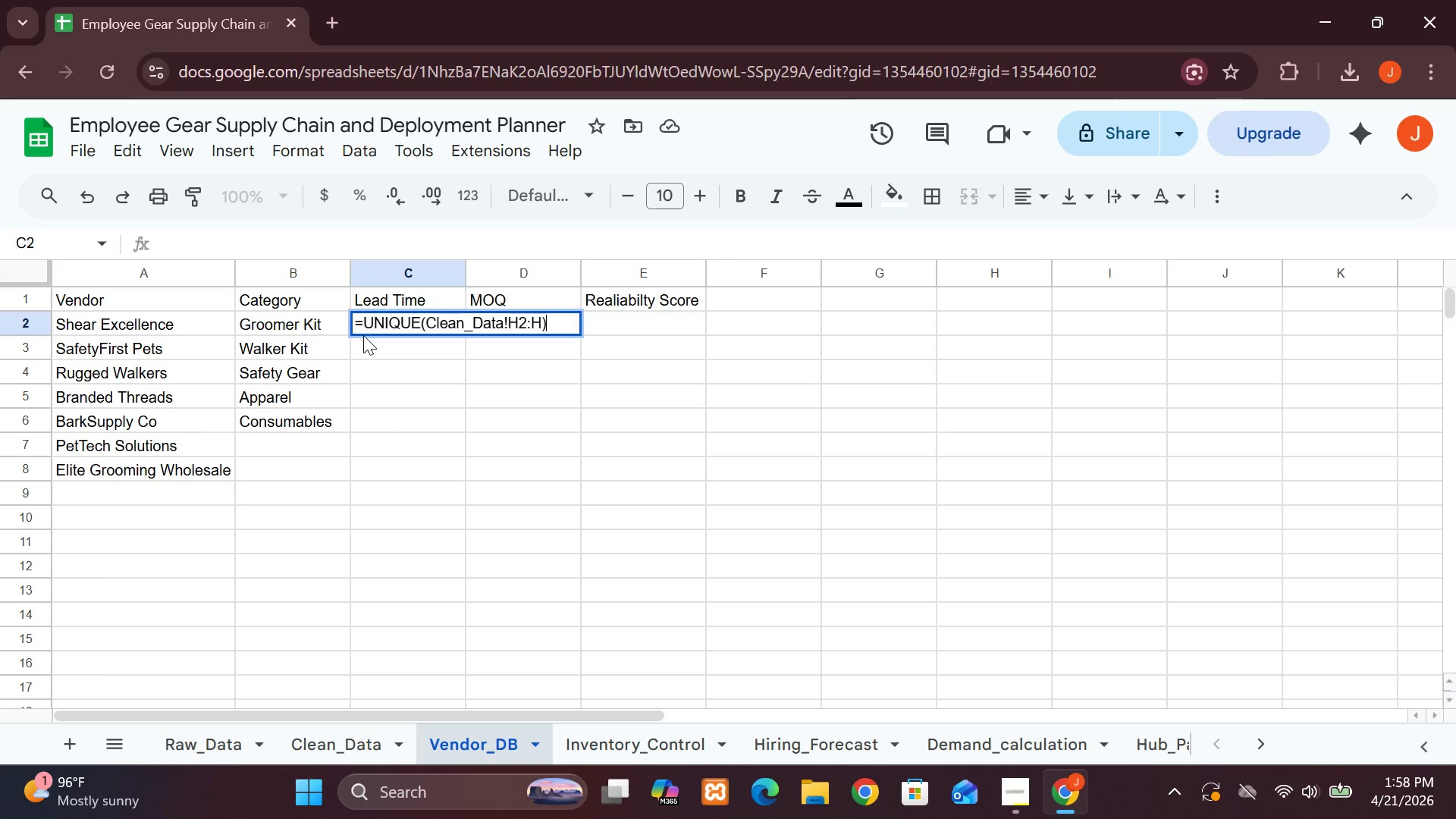 
left_click([363, 335])
 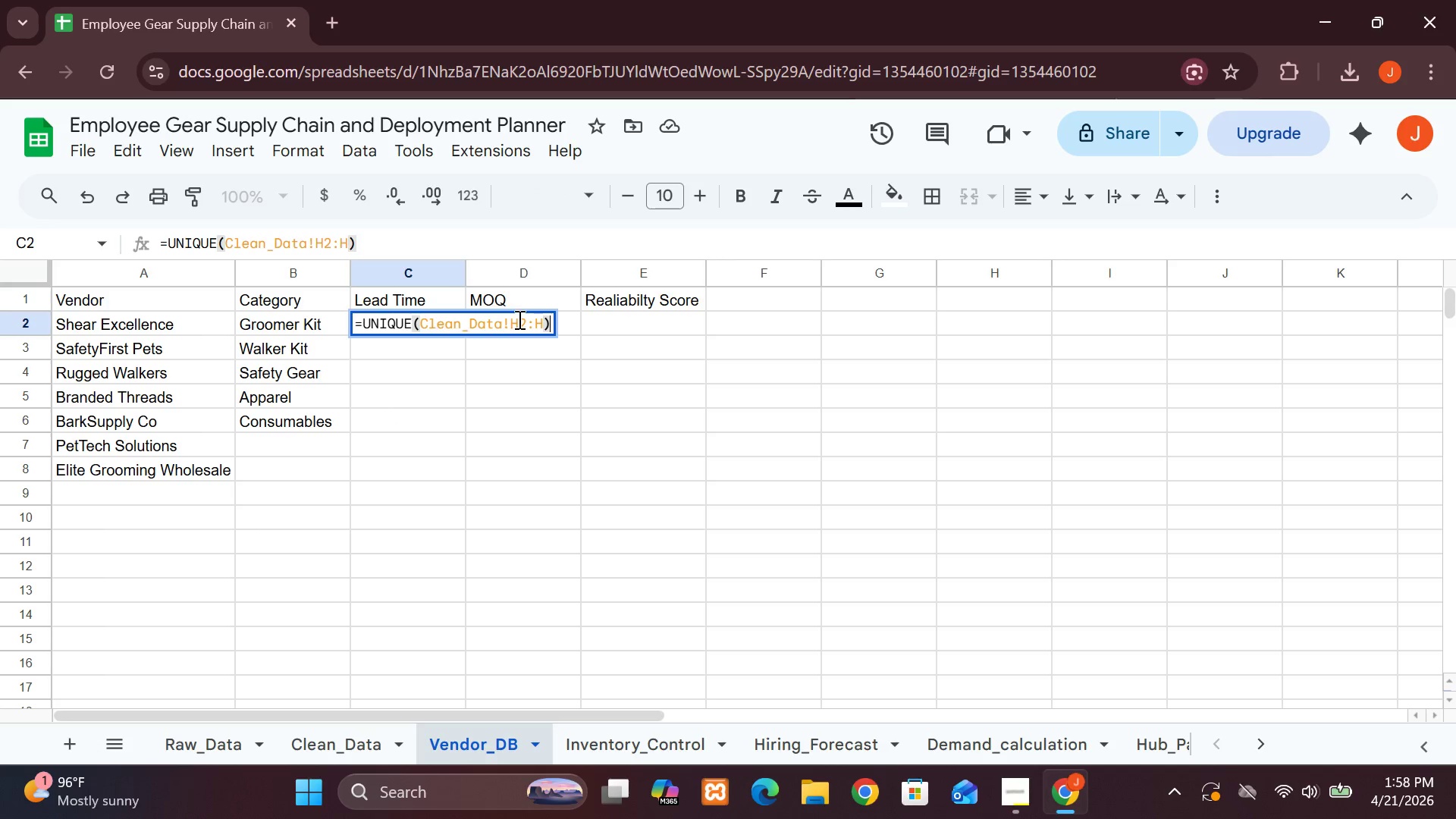 
left_click([518, 320])
 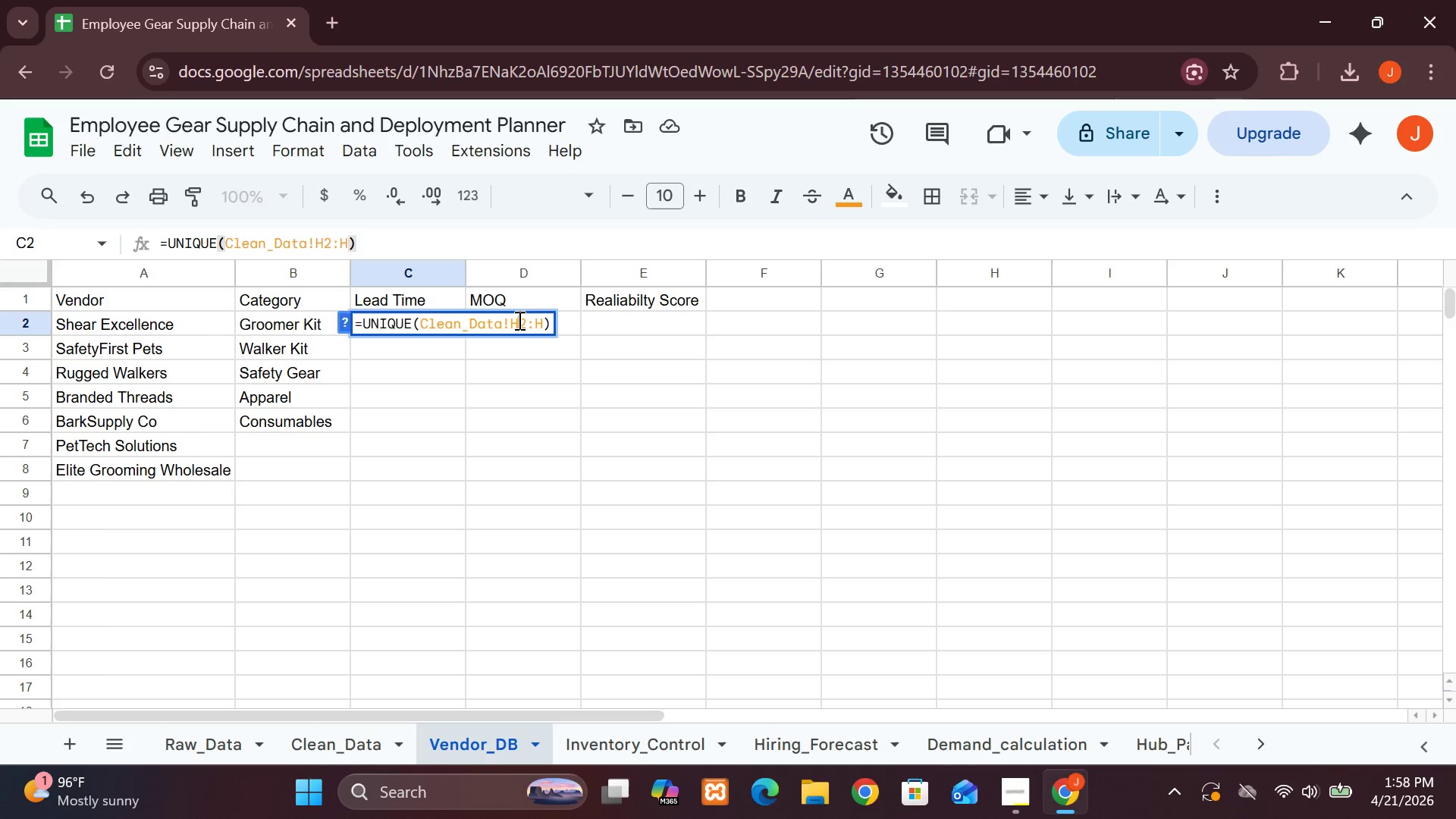 
key(Backspace)
 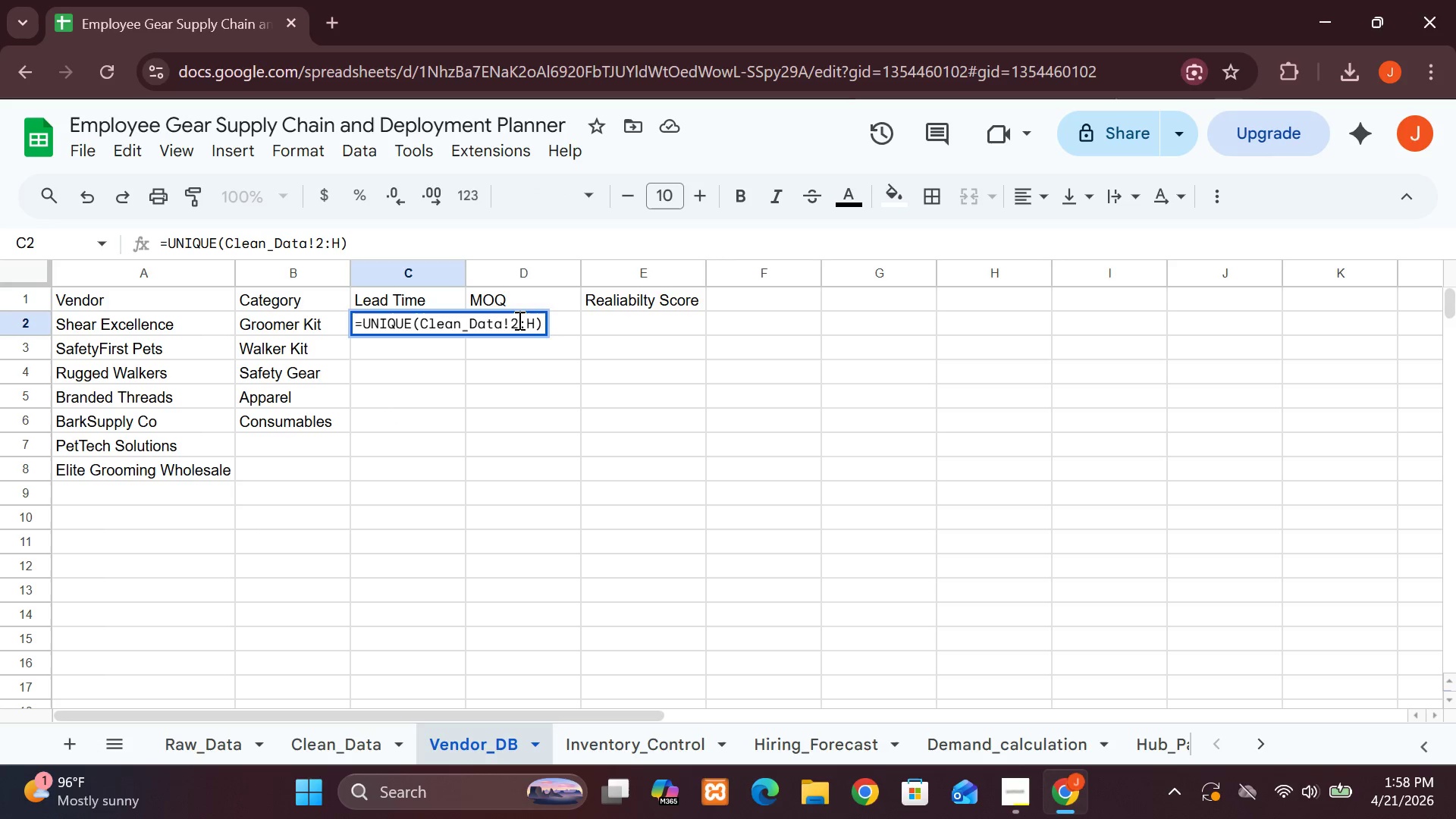 
key(1)
 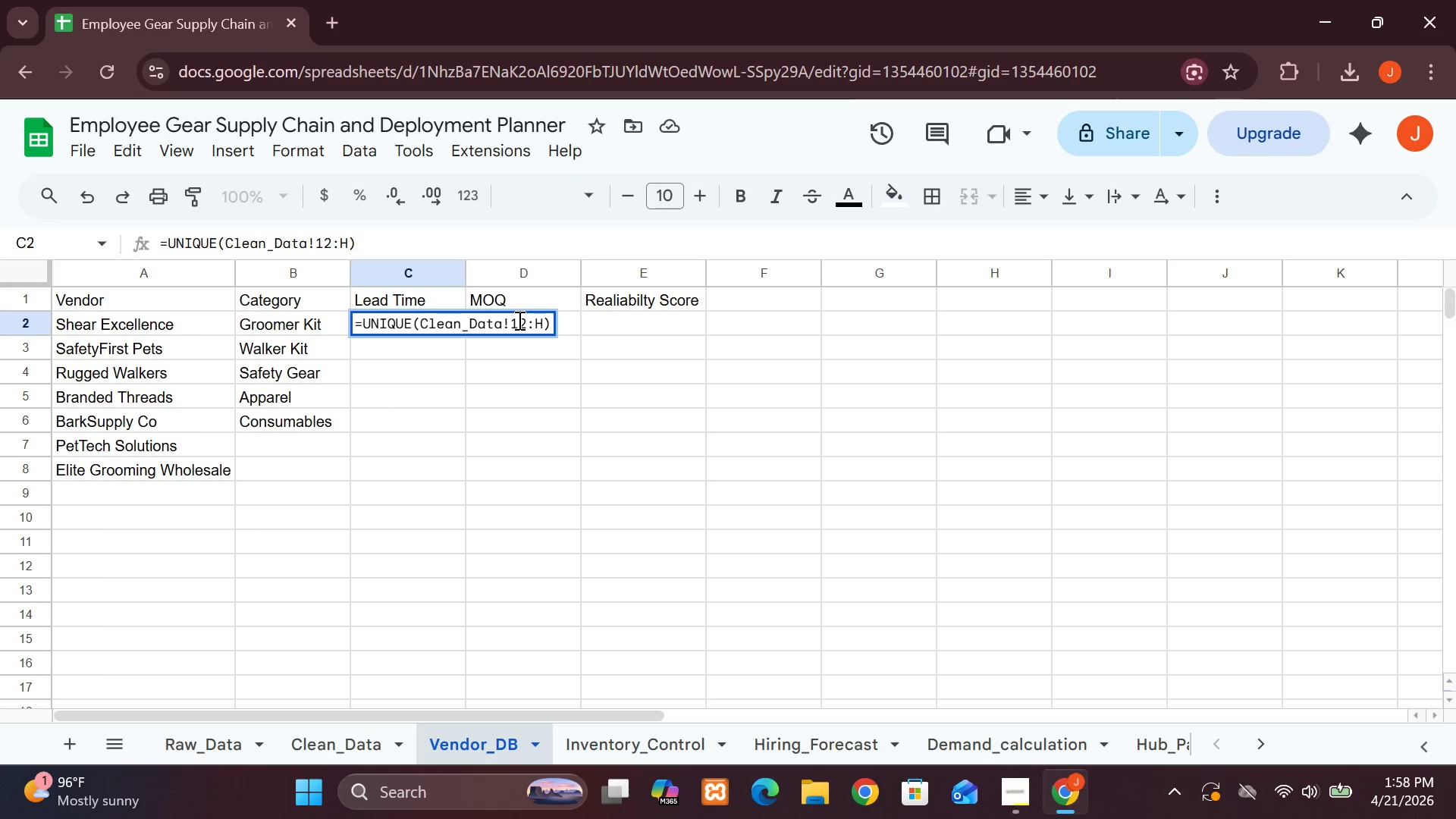 
key(Backspace)
 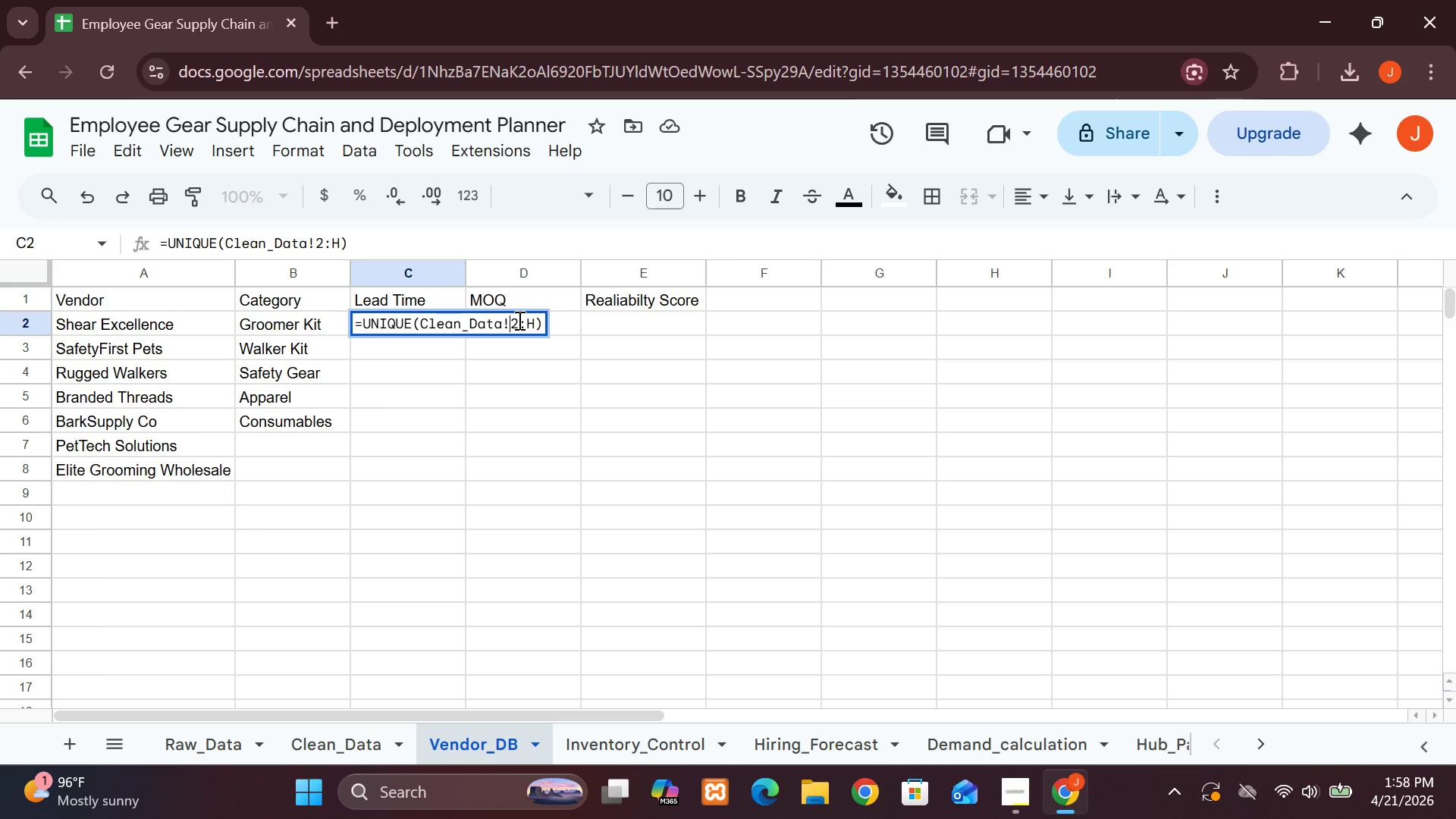 
key(I)
 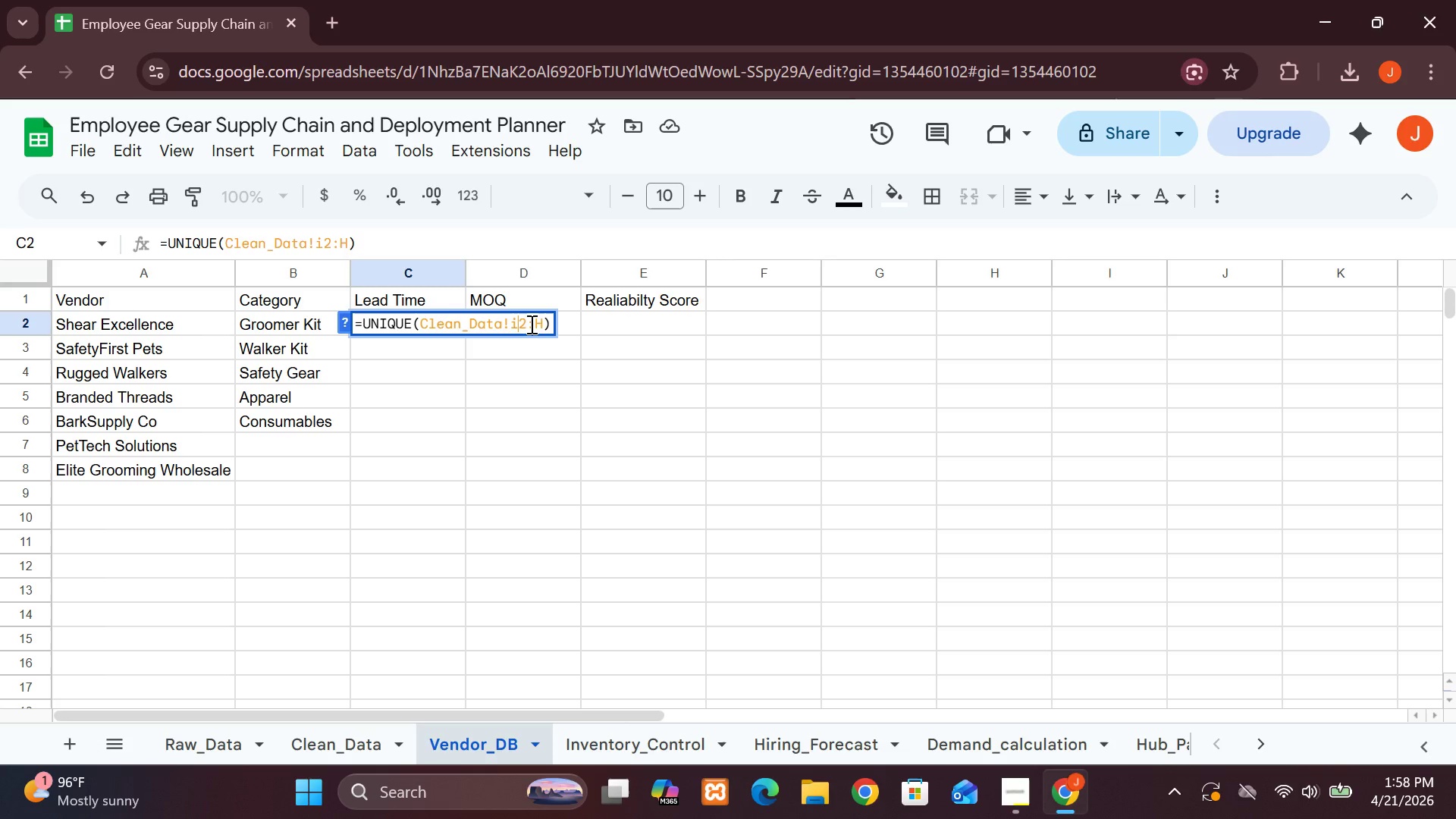 
key(Backspace)
 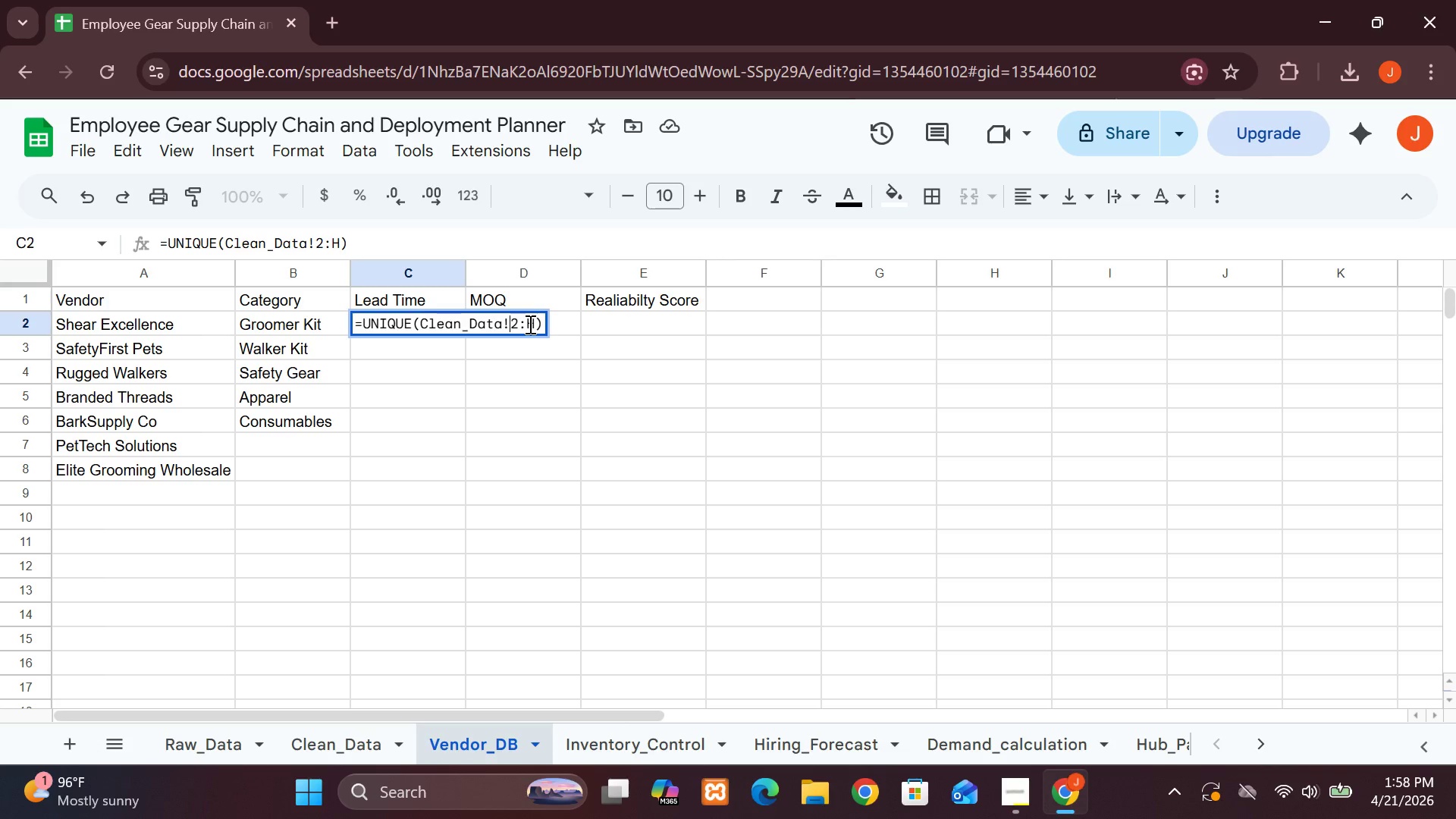 
key(Shift+I)
 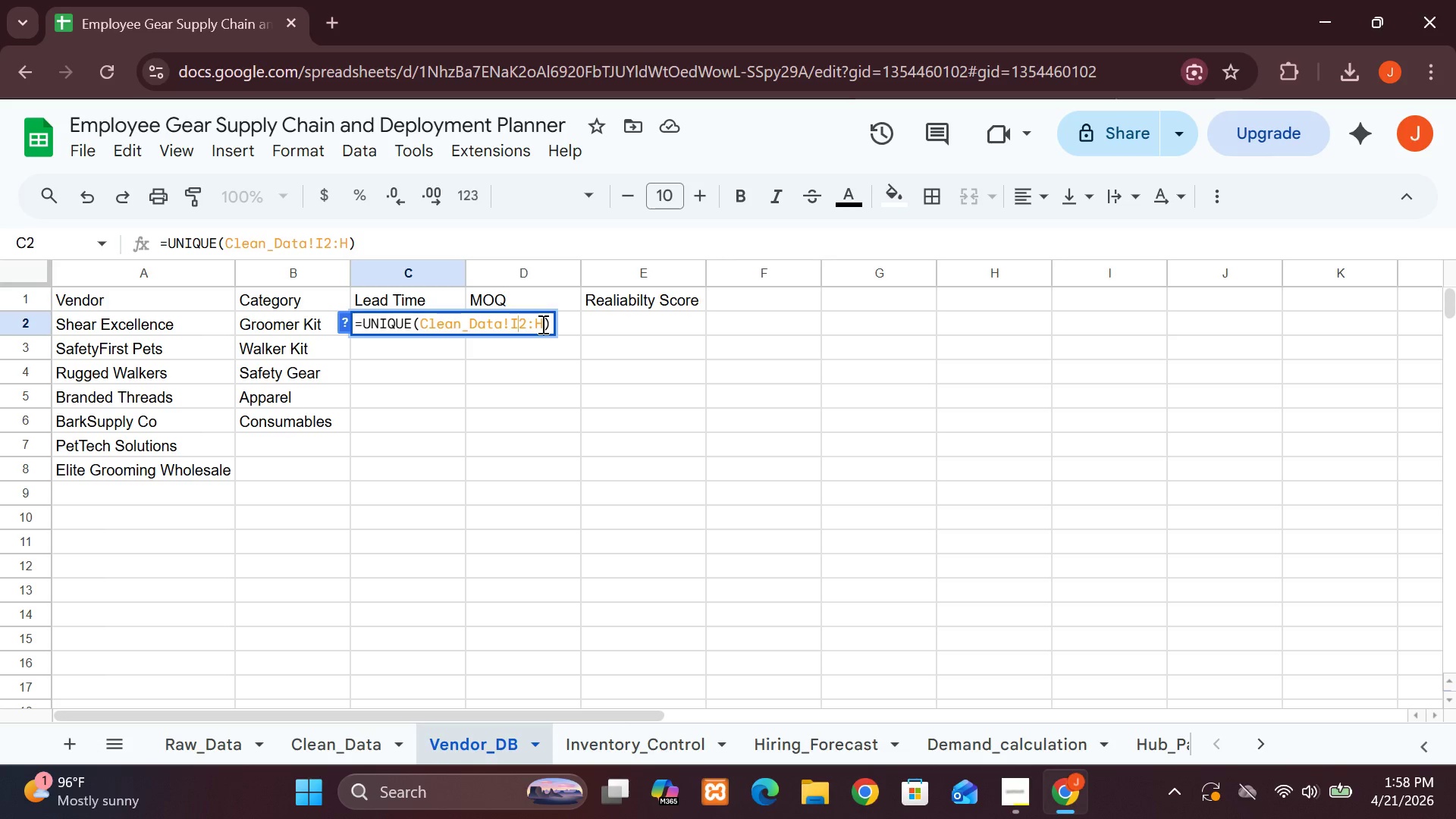 
left_click([551, 324])
 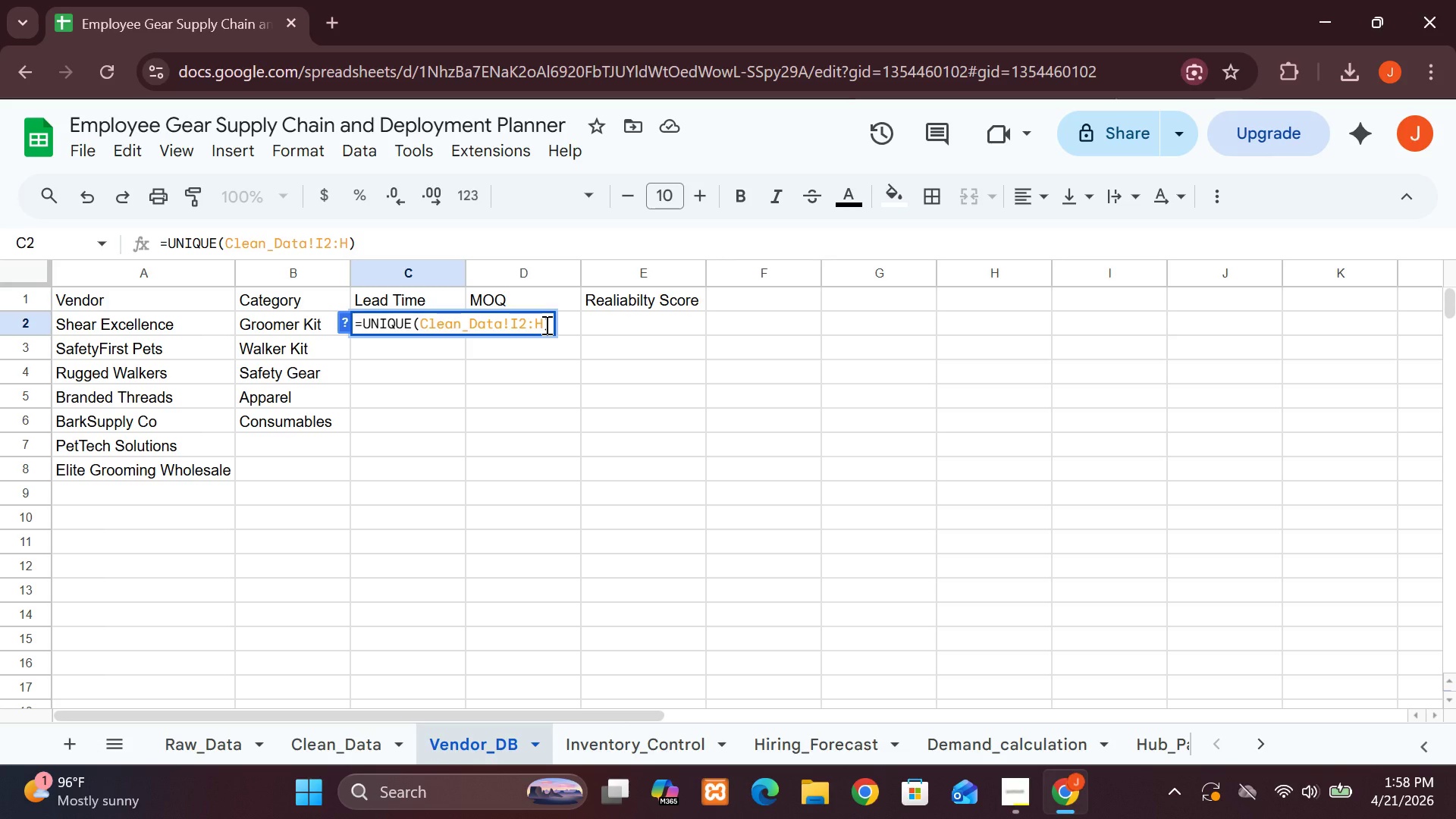 
left_click([545, 325])
 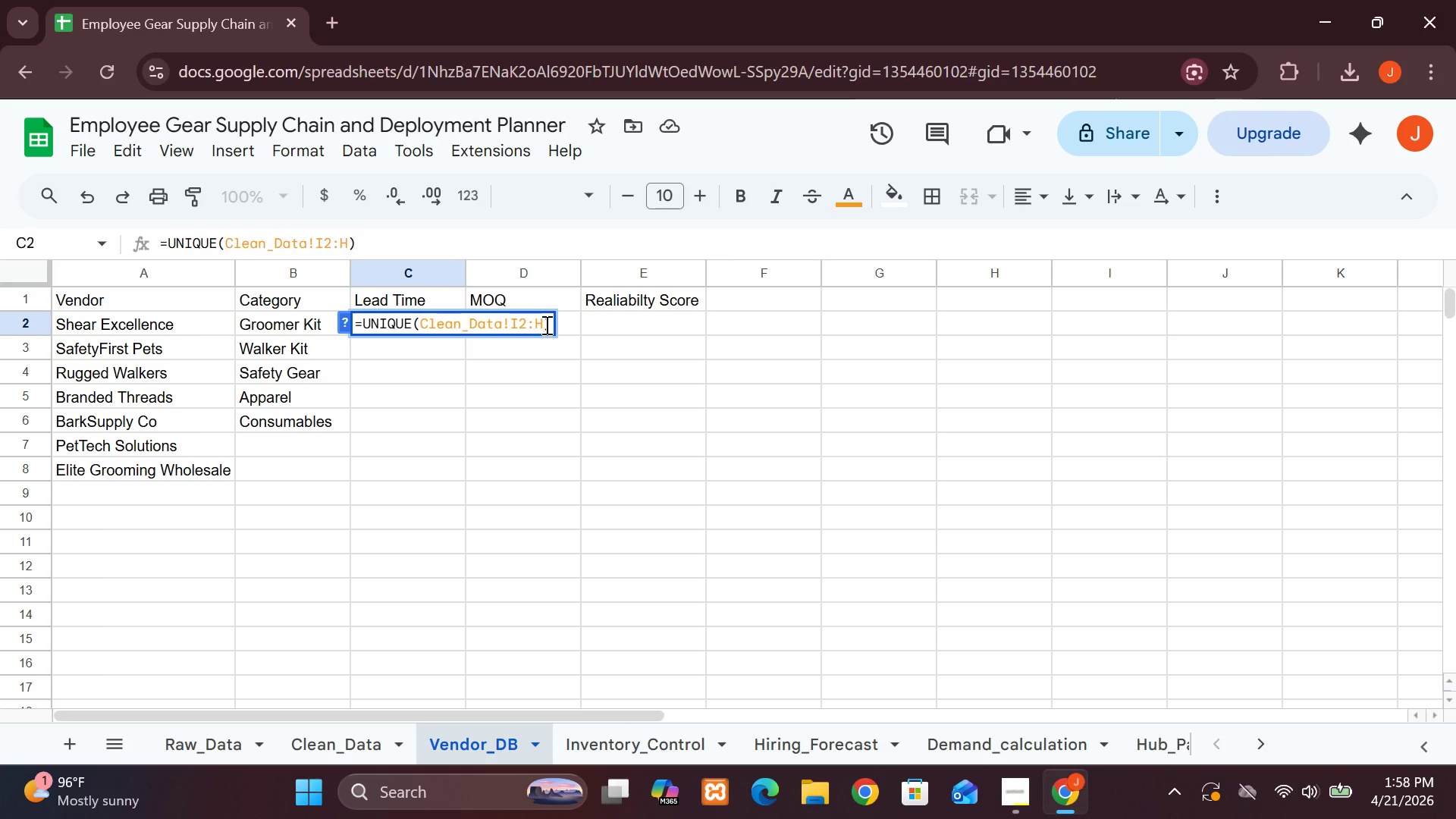 
key(Backspace)
 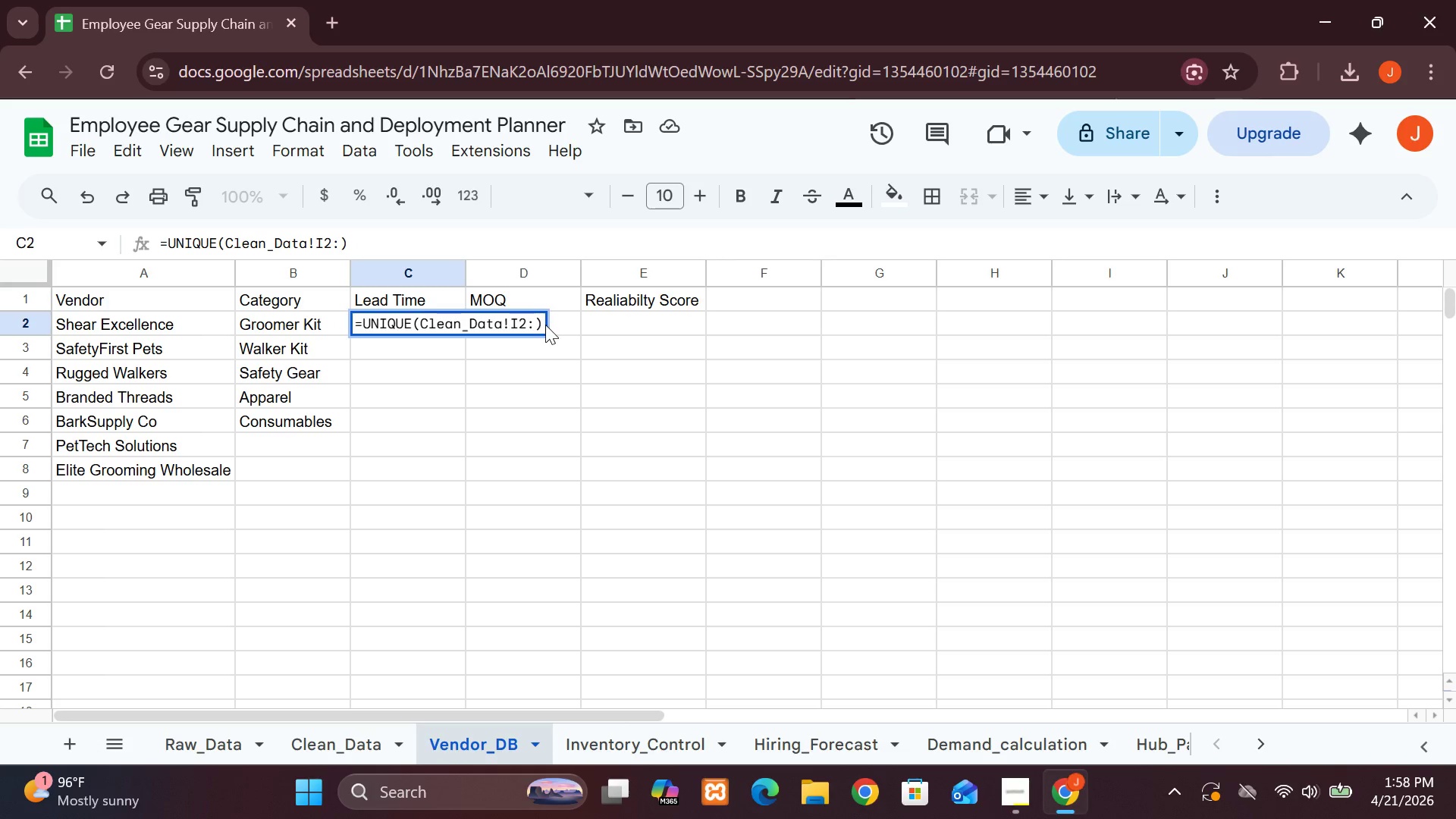 
key(Shift+I)
 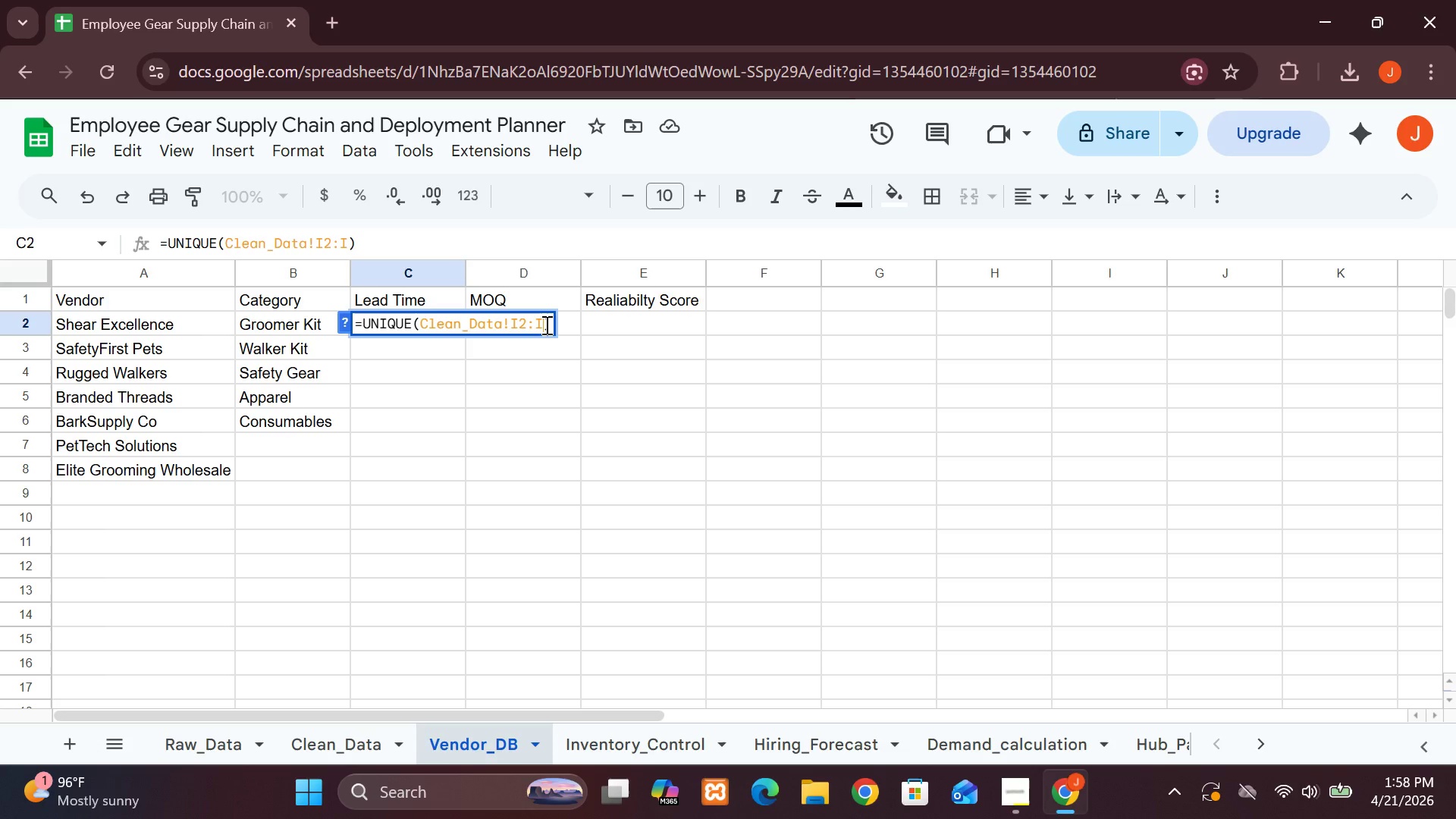 
key(Enter)
 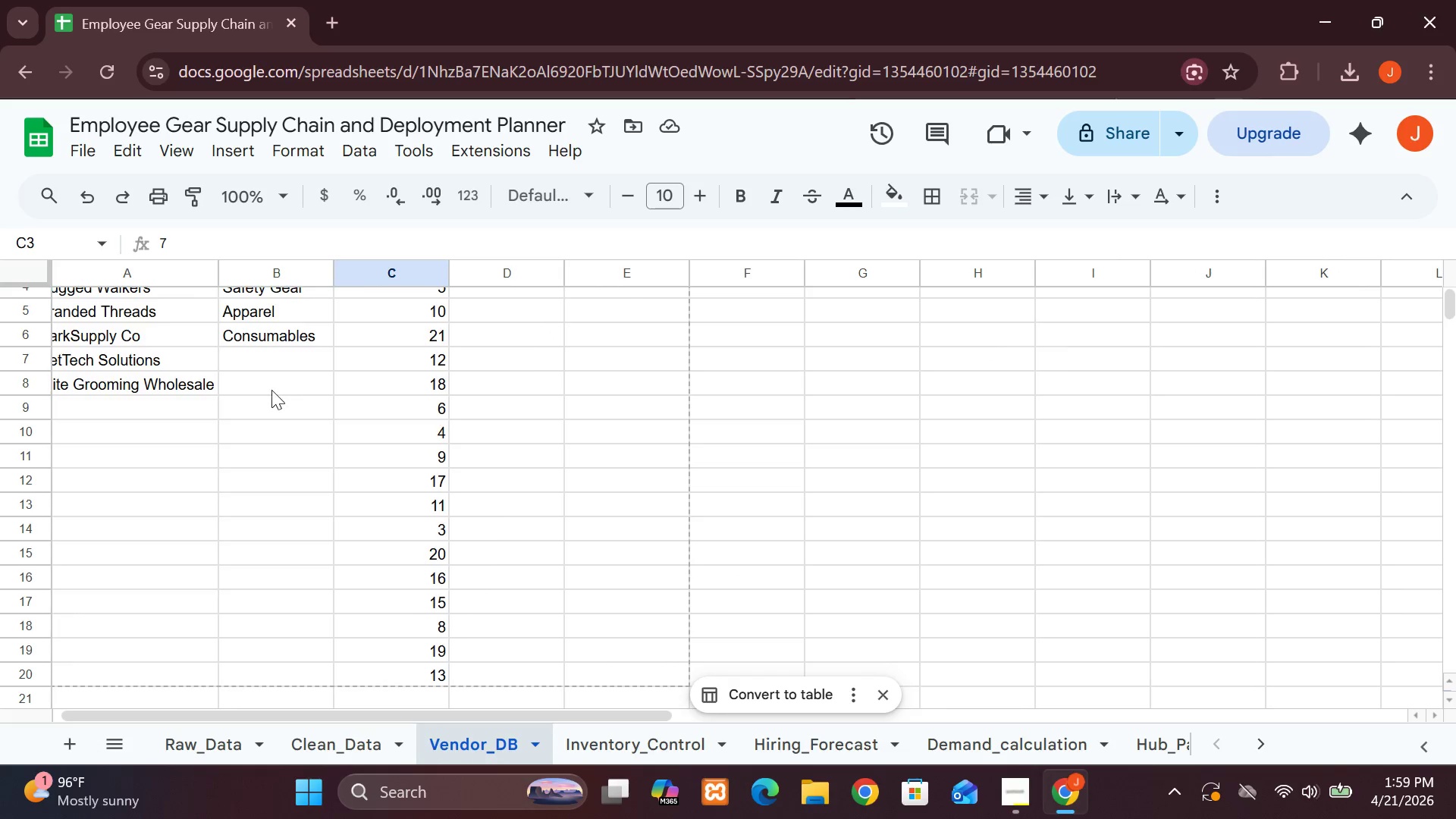 
wait(7.42)
 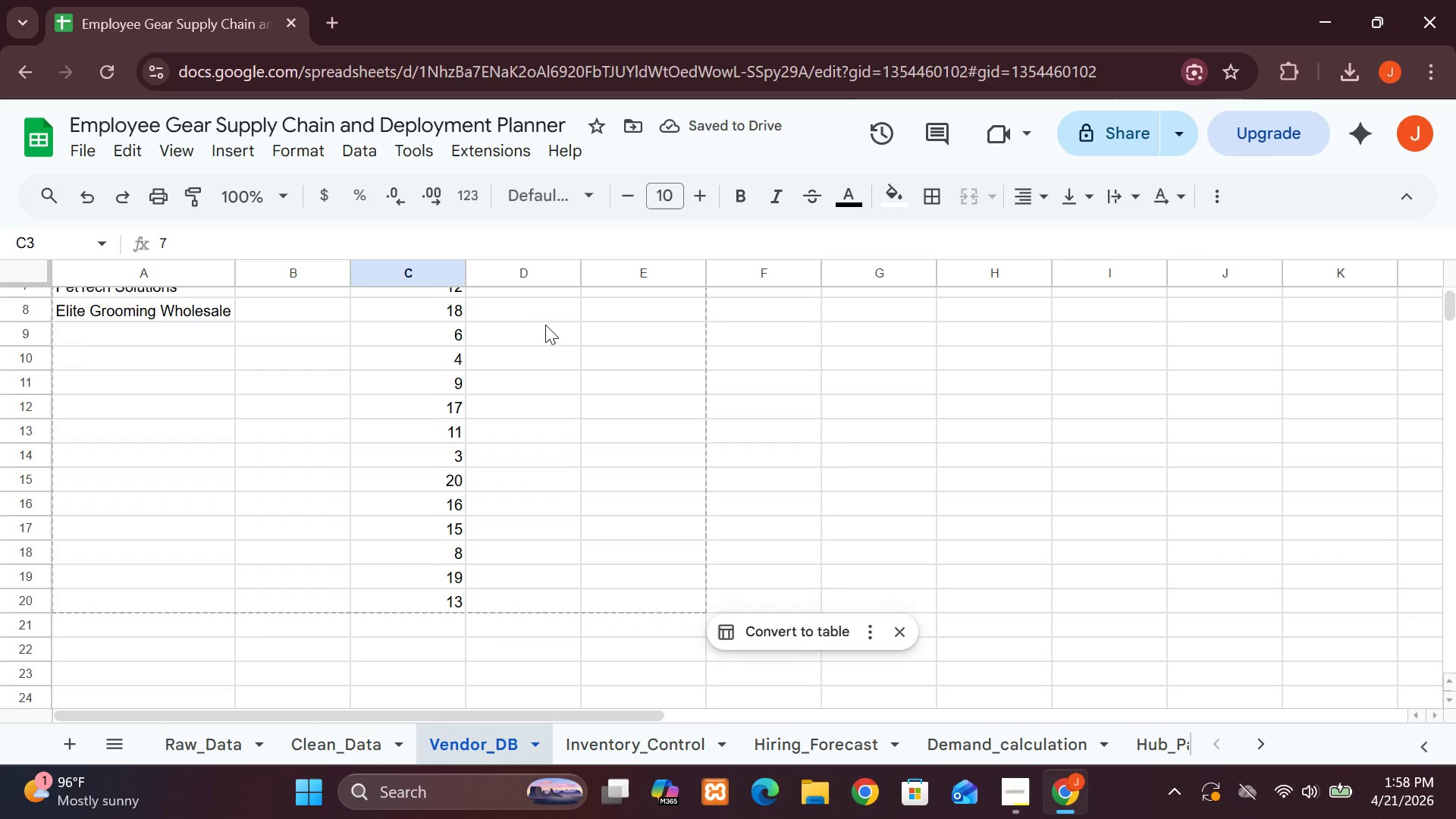 
double_click([174, 389])
 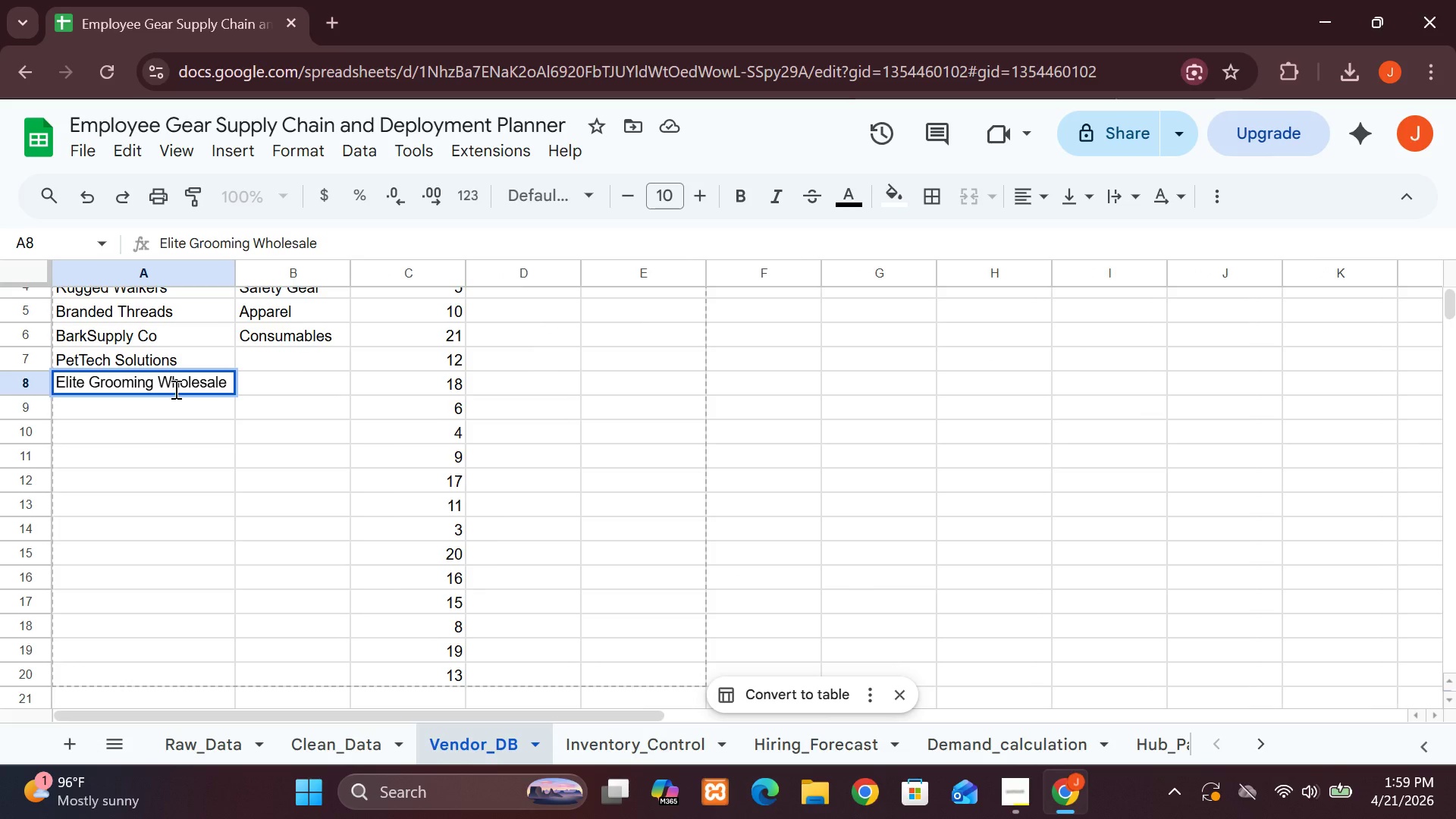 
double_click([174, 389])
 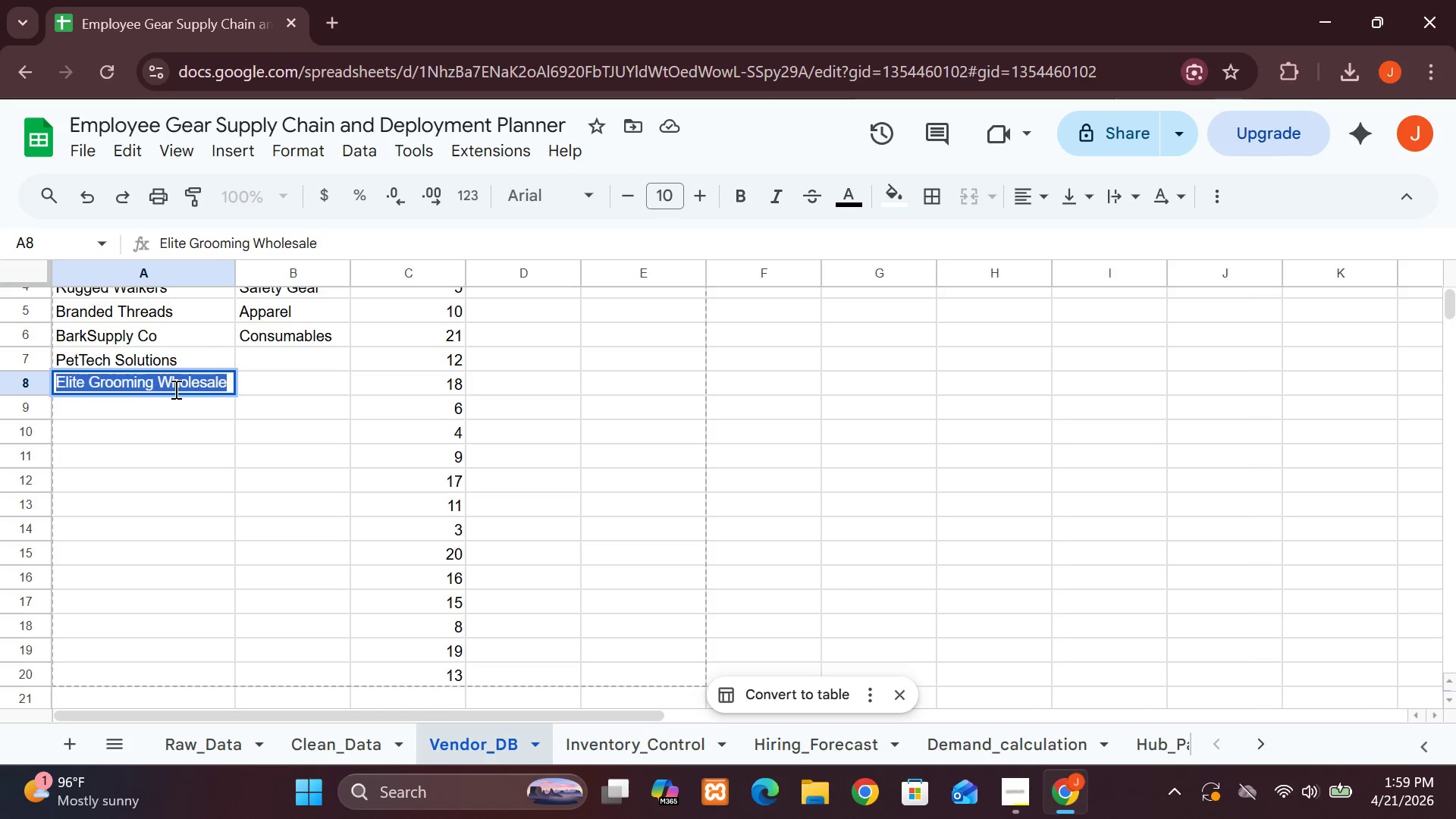 
triple_click([174, 389])
 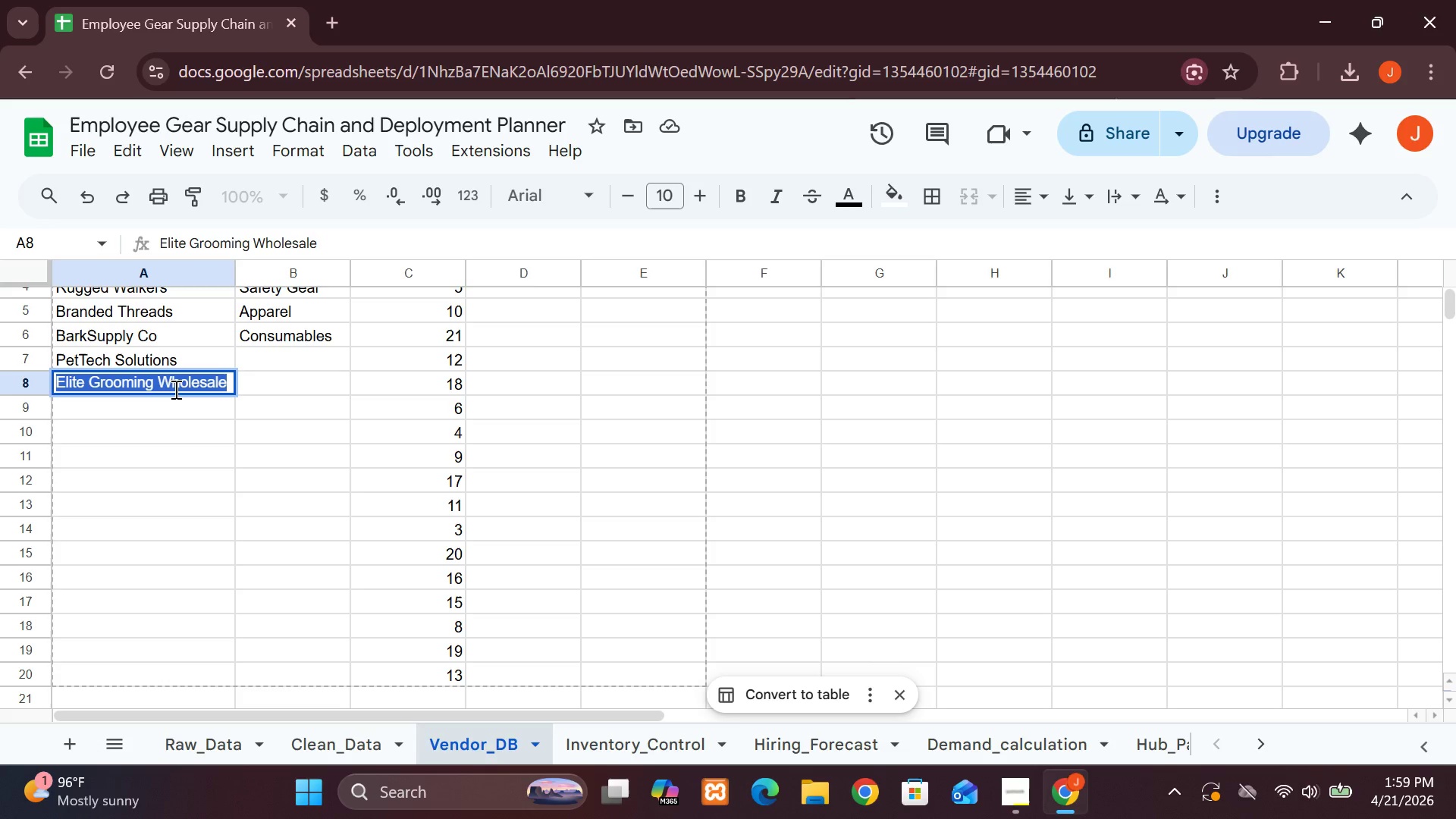 
triple_click([174, 389])
 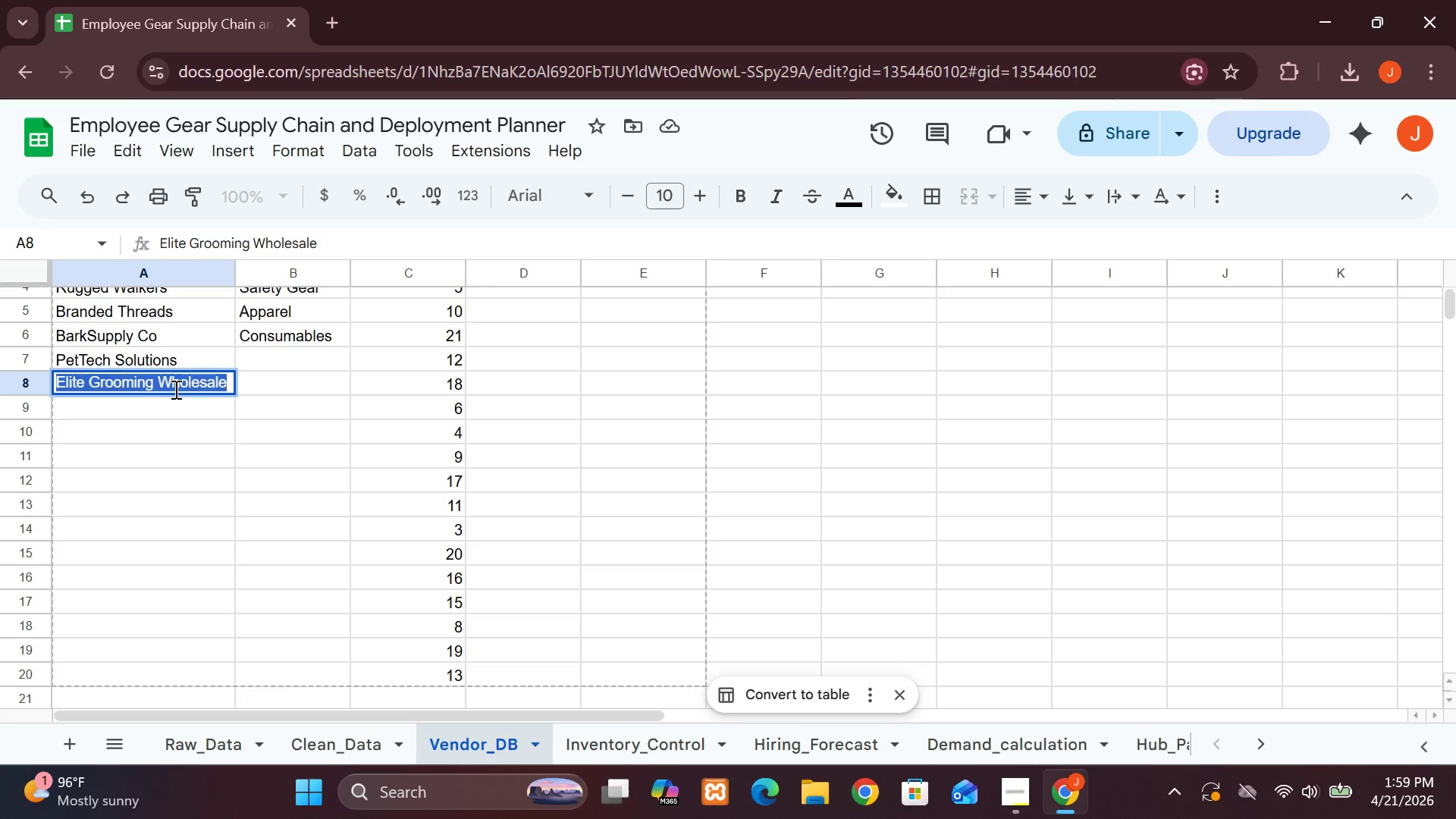 
key(Backspace)
 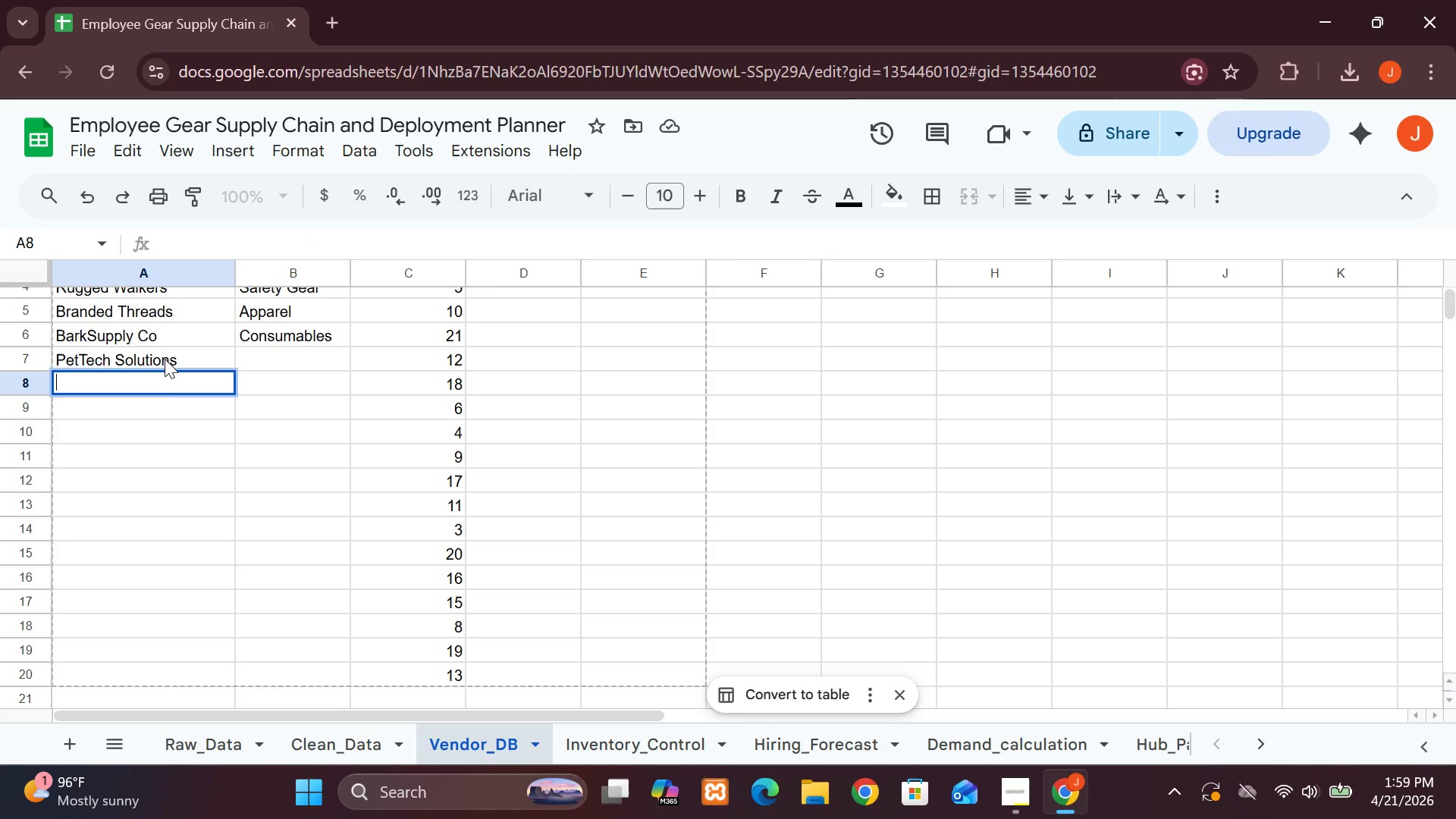 
double_click([165, 358])
 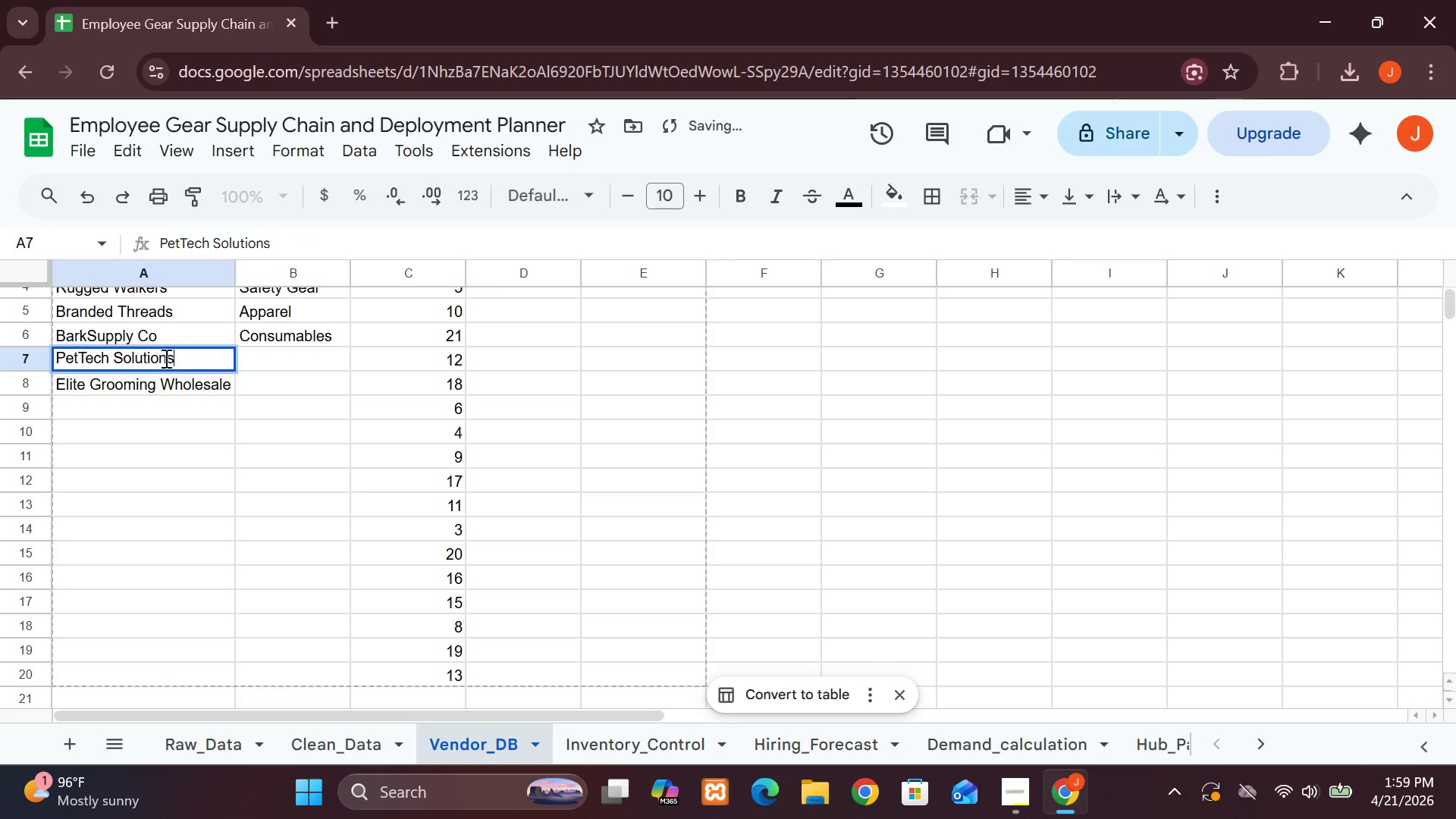 
triple_click([165, 358])
 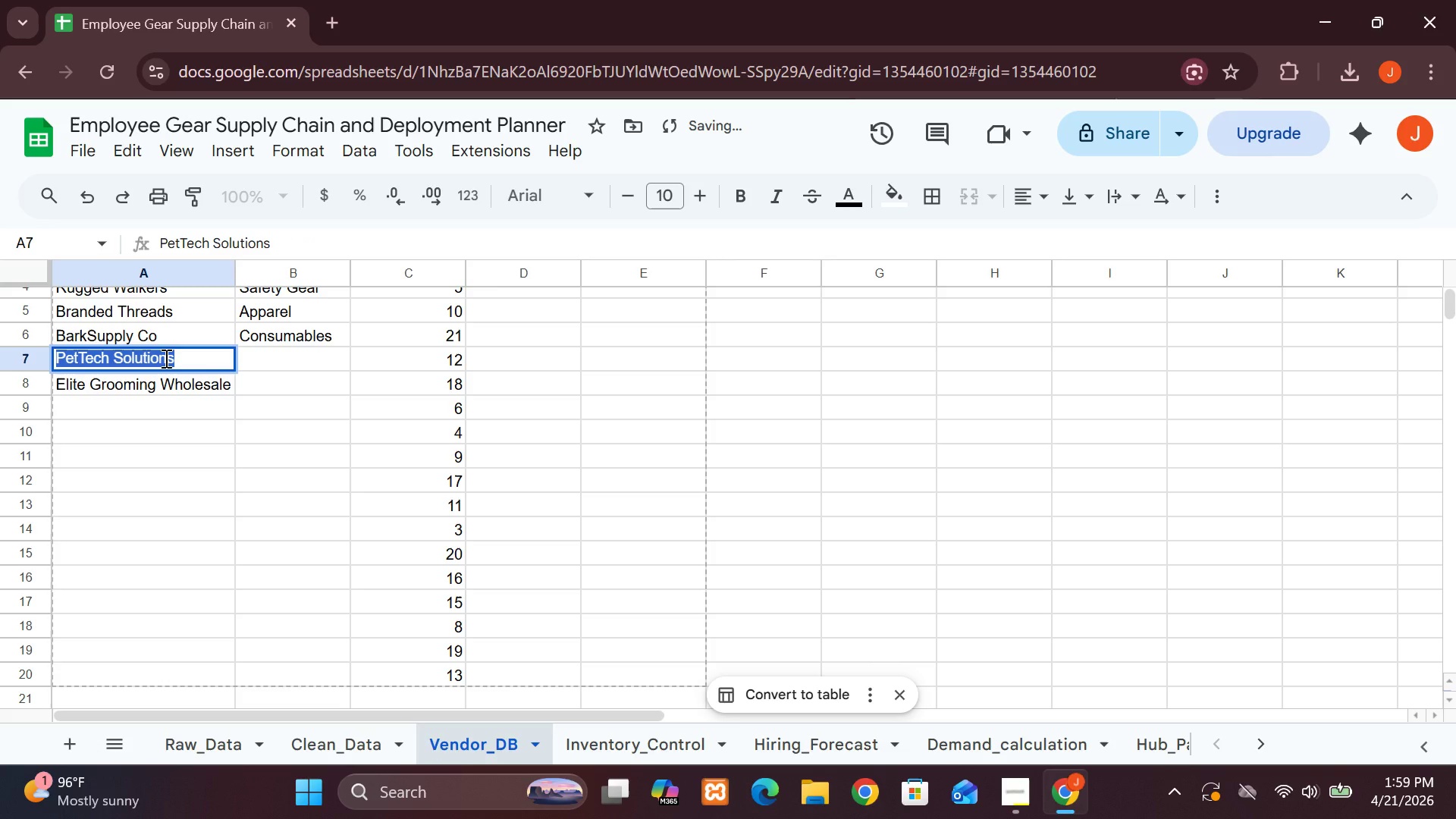 
key(Backspace)
 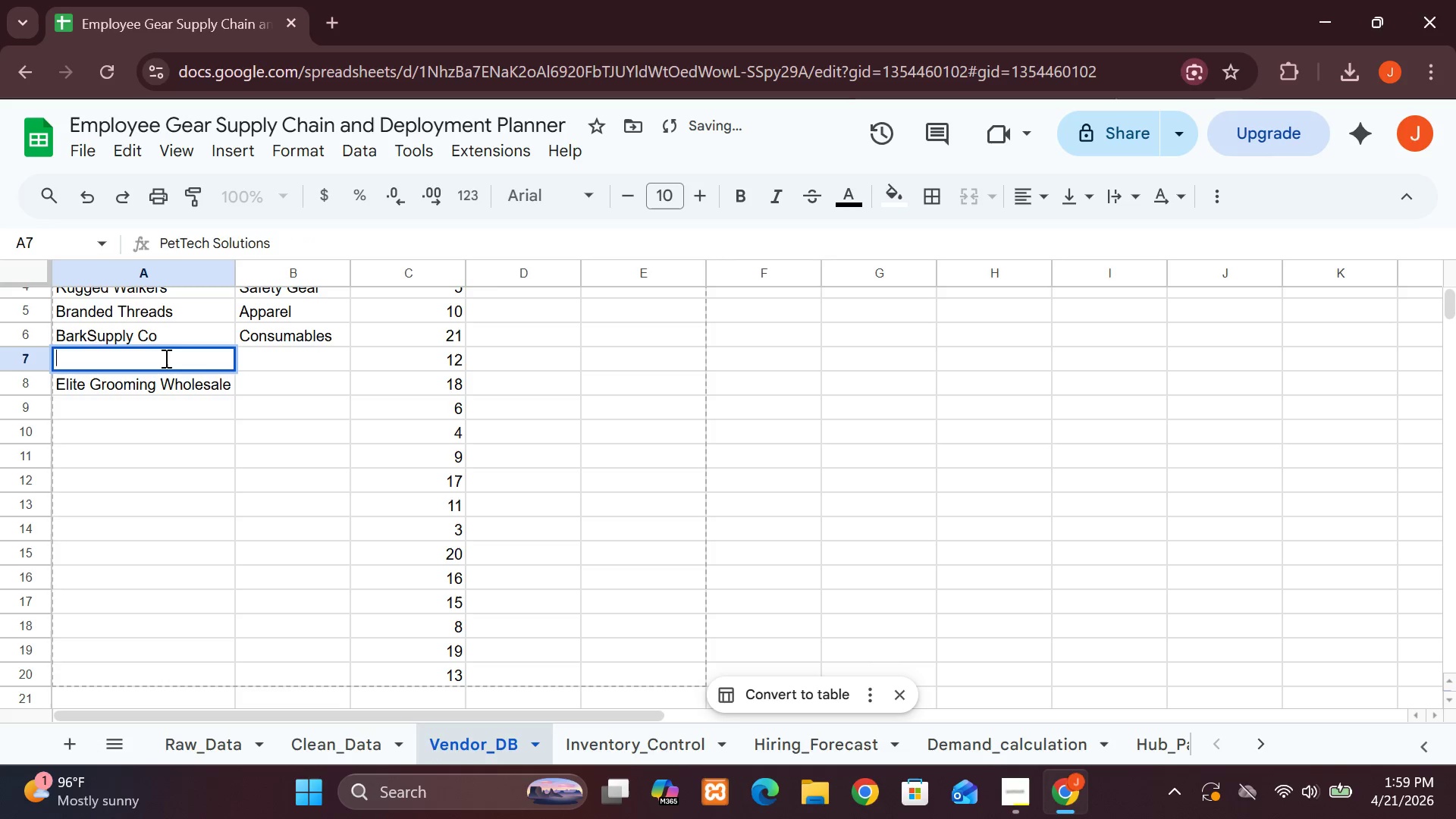 
key(Backspace)
 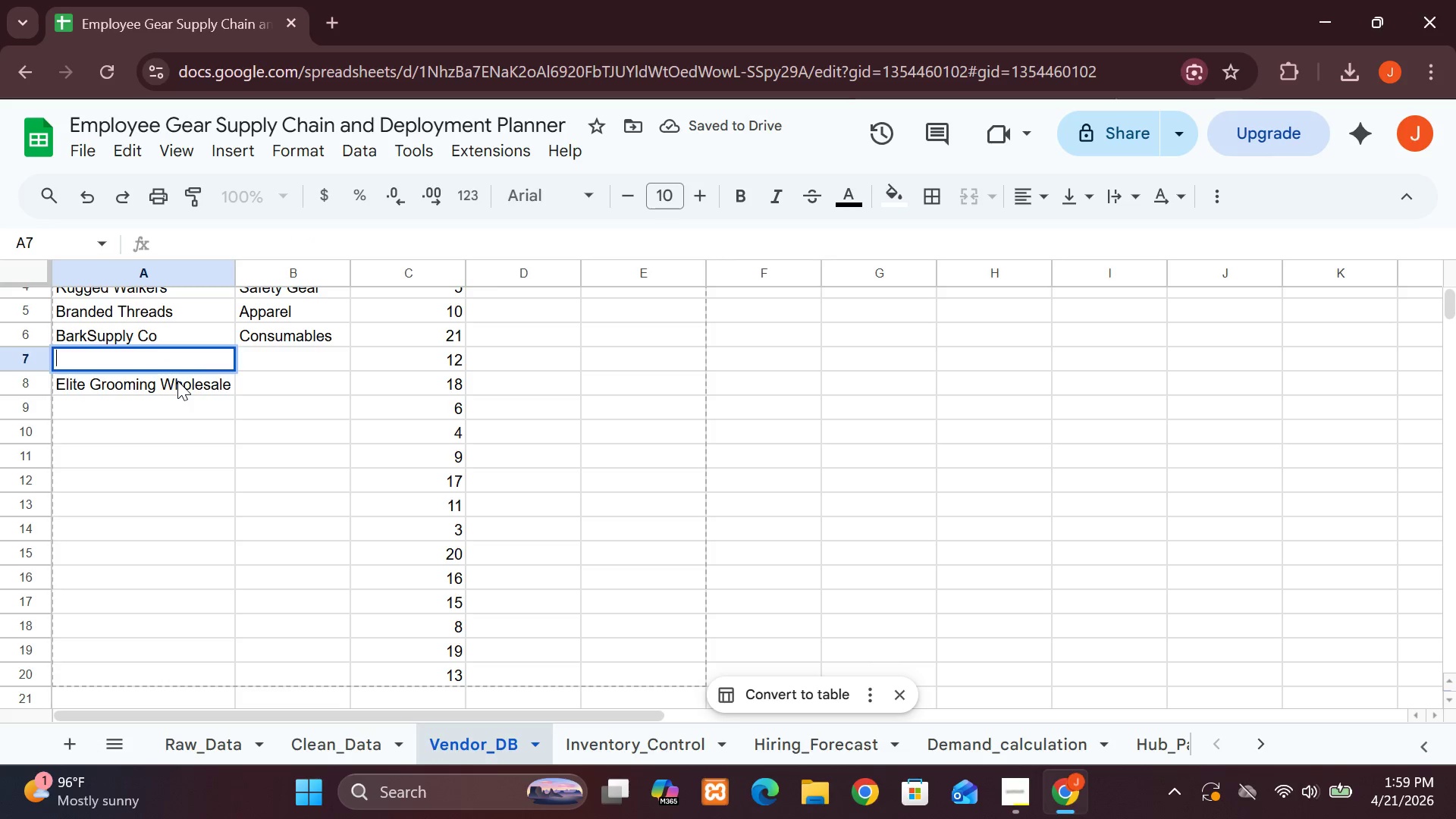 
double_click([177, 381])
 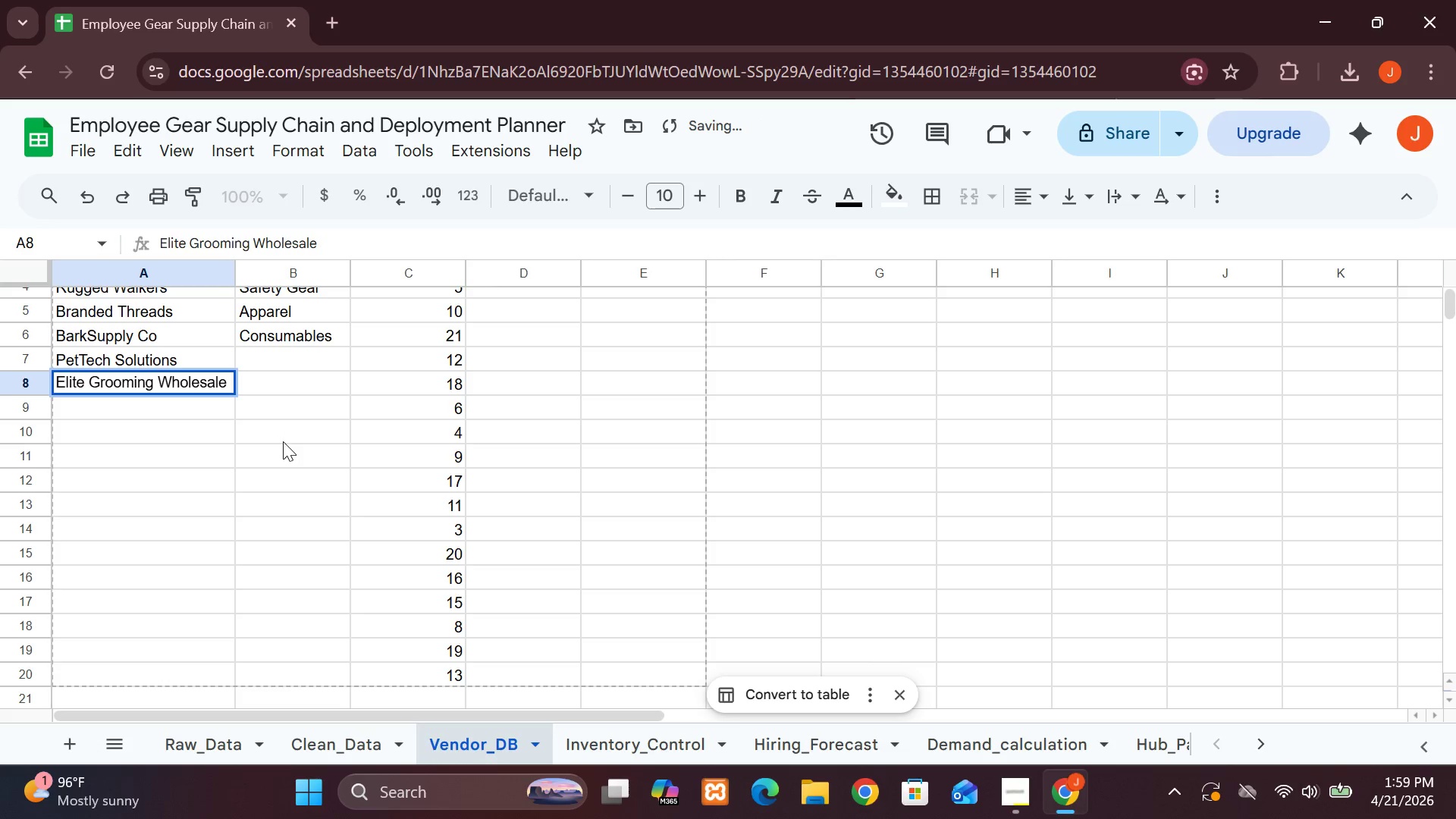 
left_click([283, 441])
 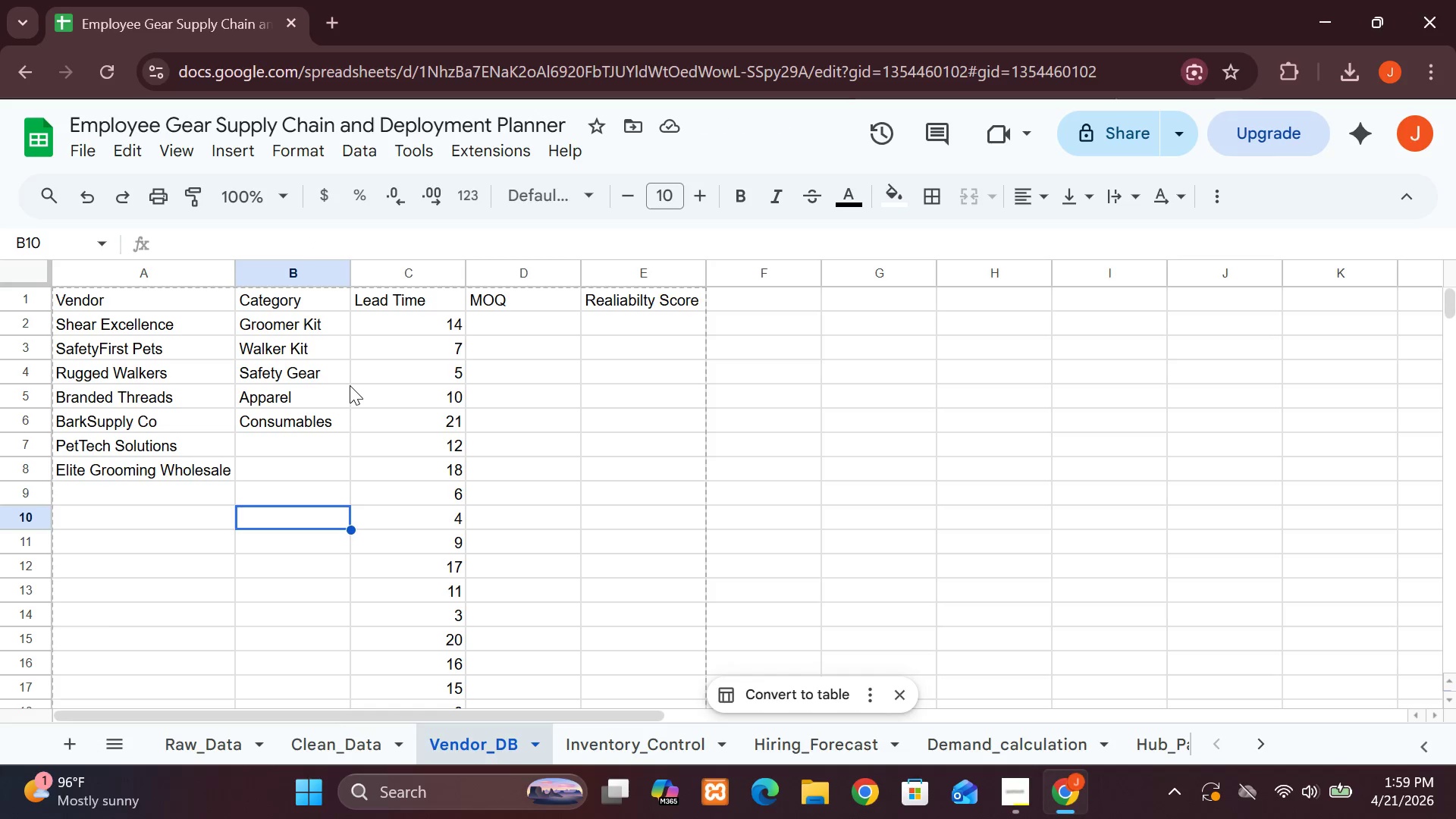 
wait(5.3)
 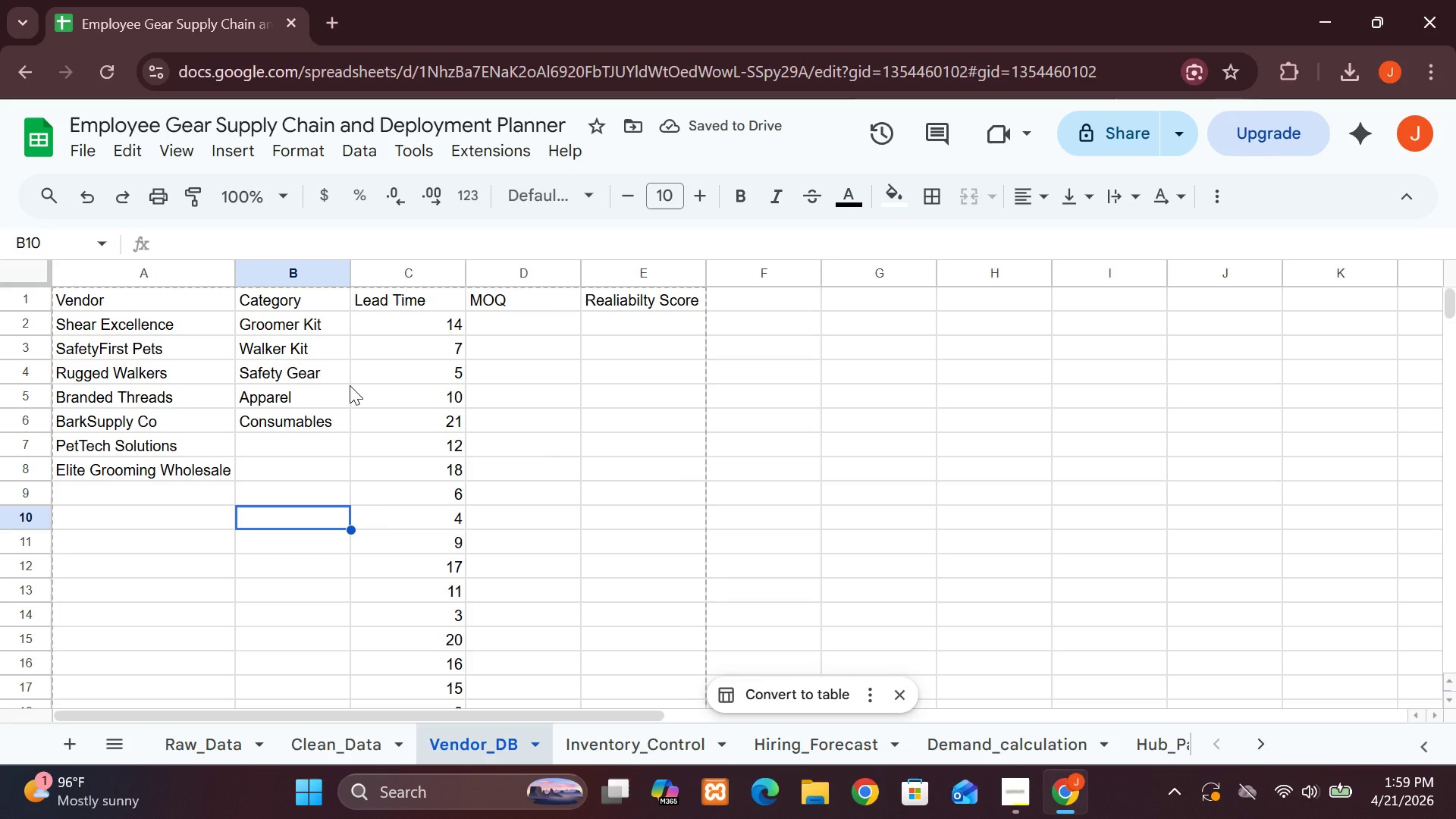 
double_click([441, 334])
 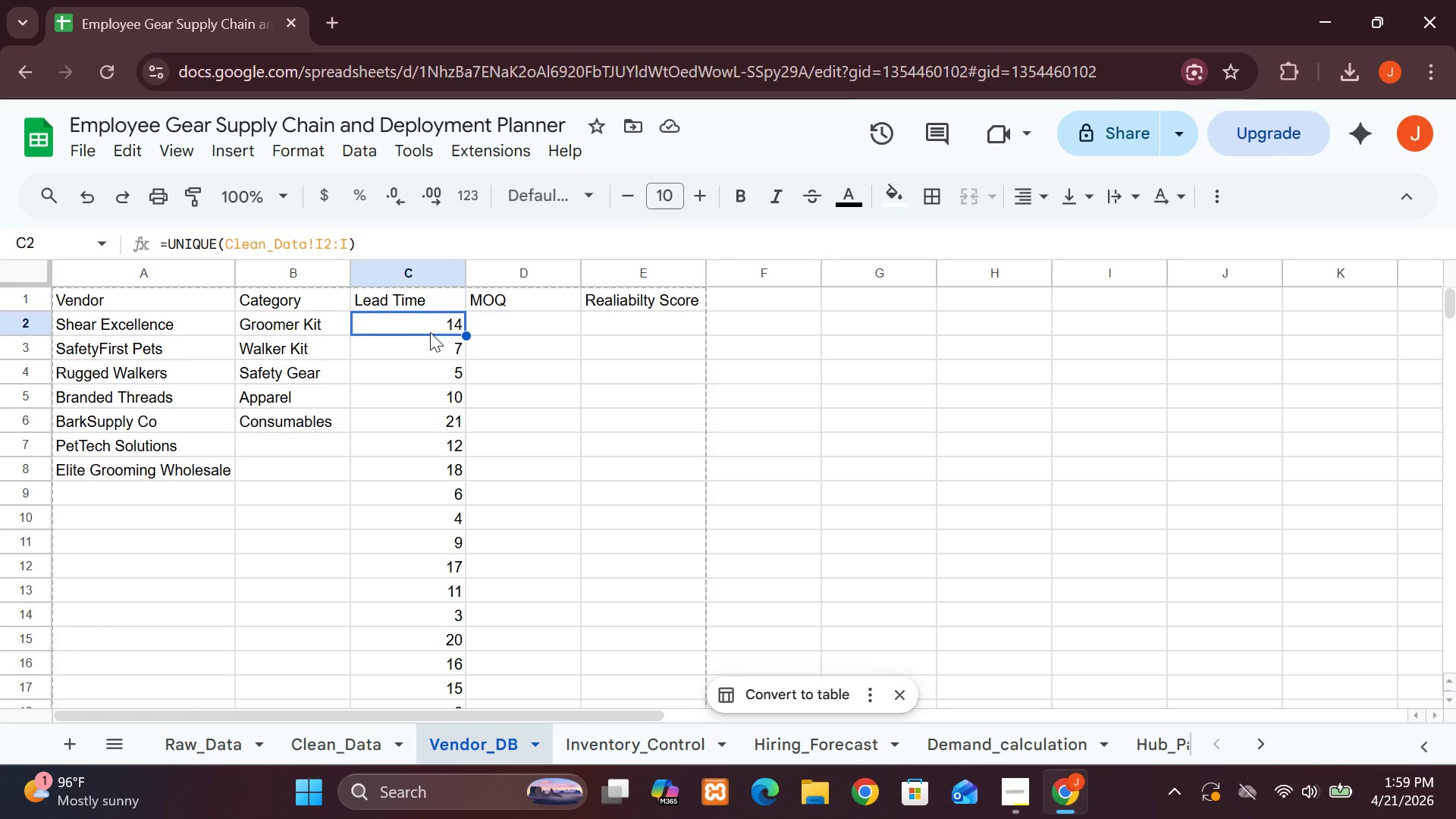 
wait(5.23)
 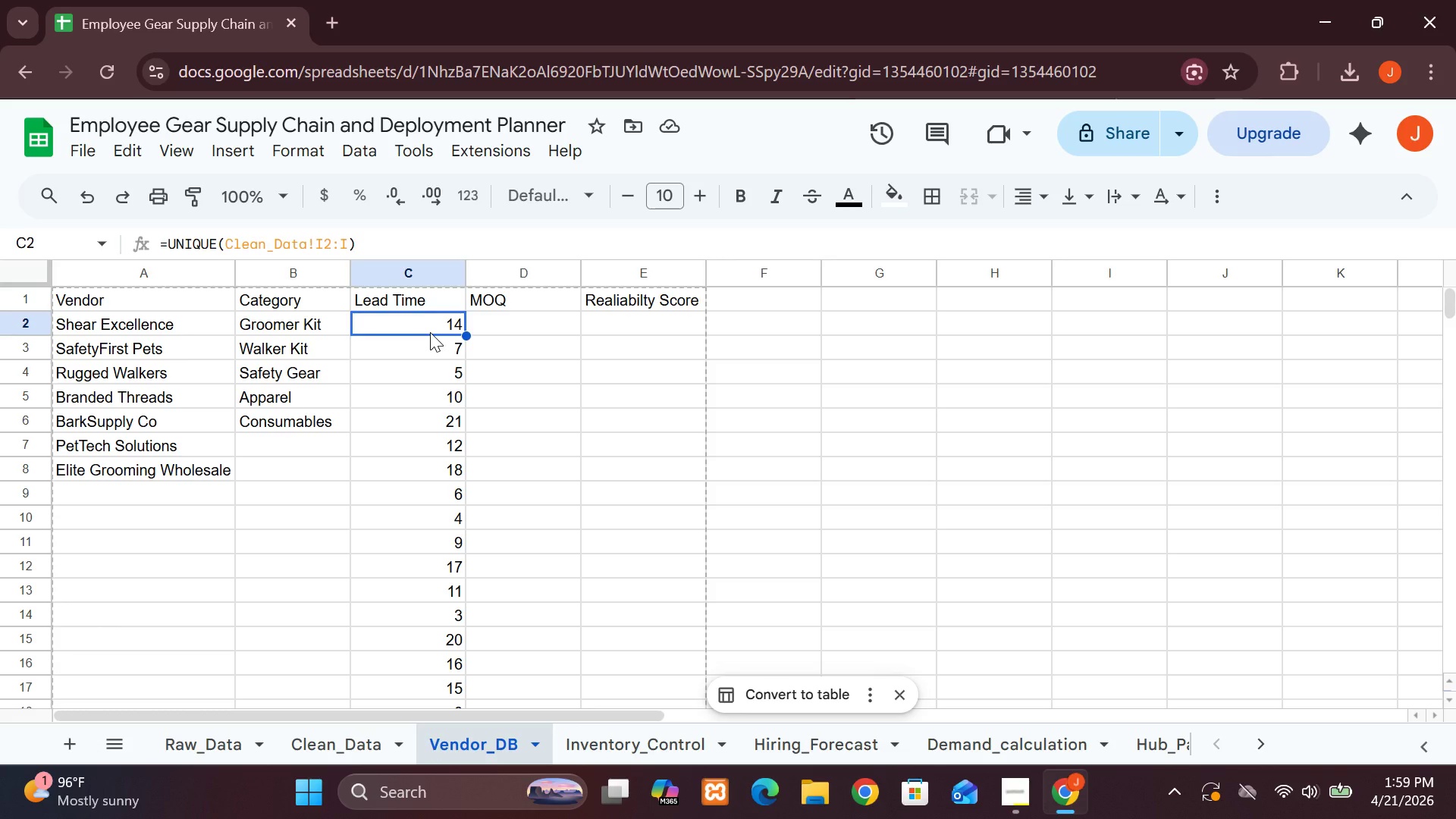 
double_click([421, 322])
 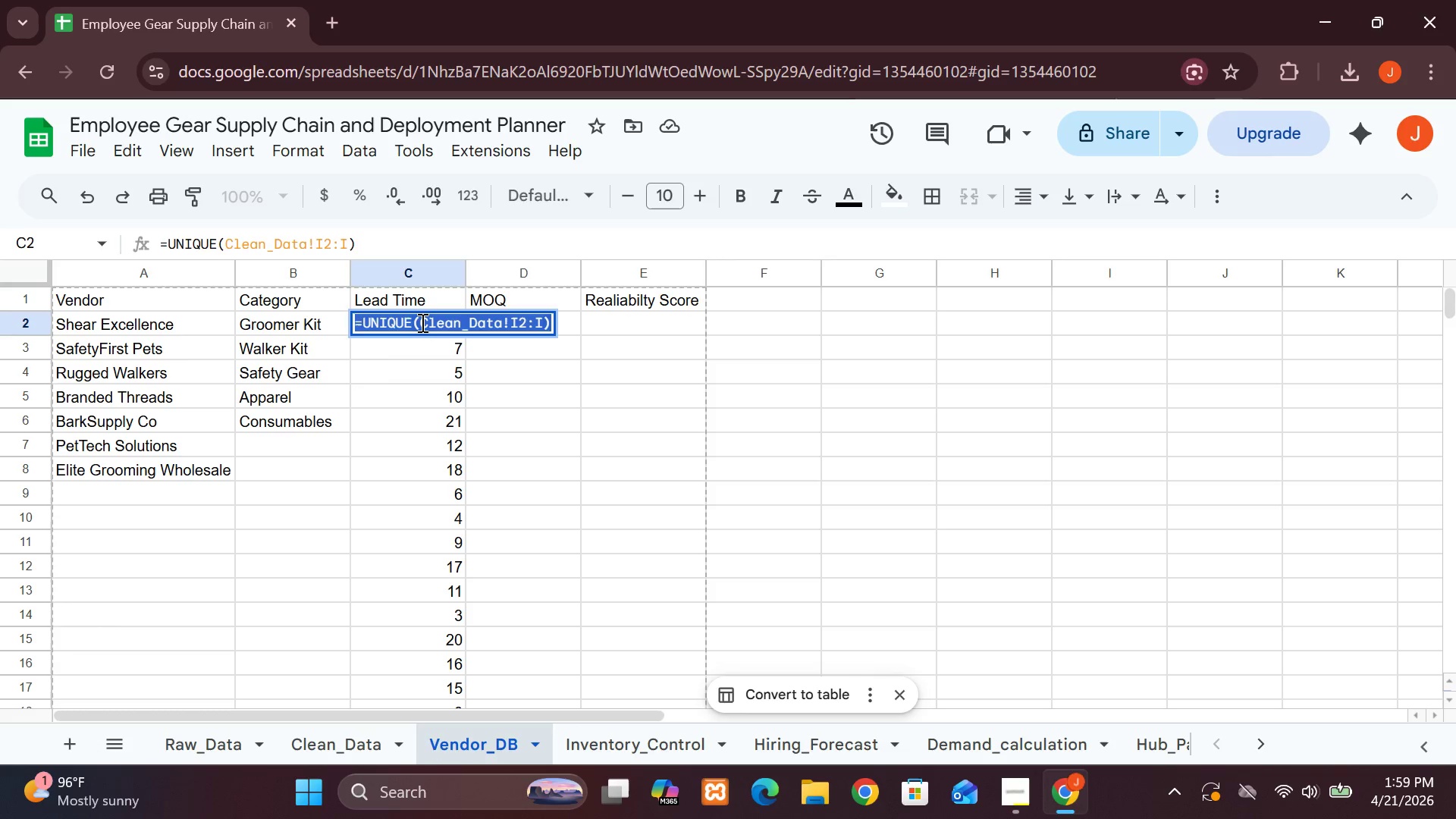 
triple_click([421, 322])
 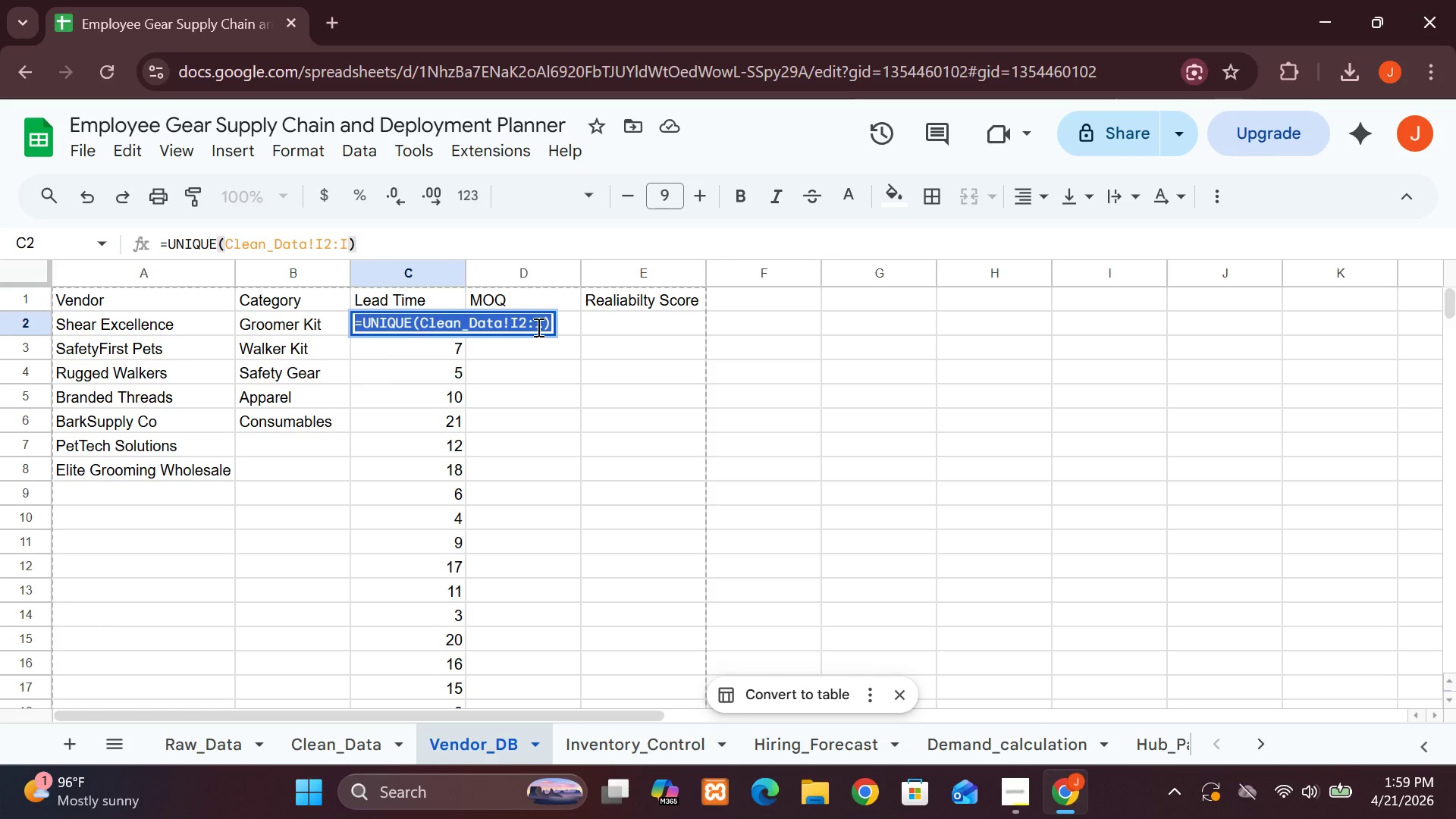 
left_click([541, 325])
 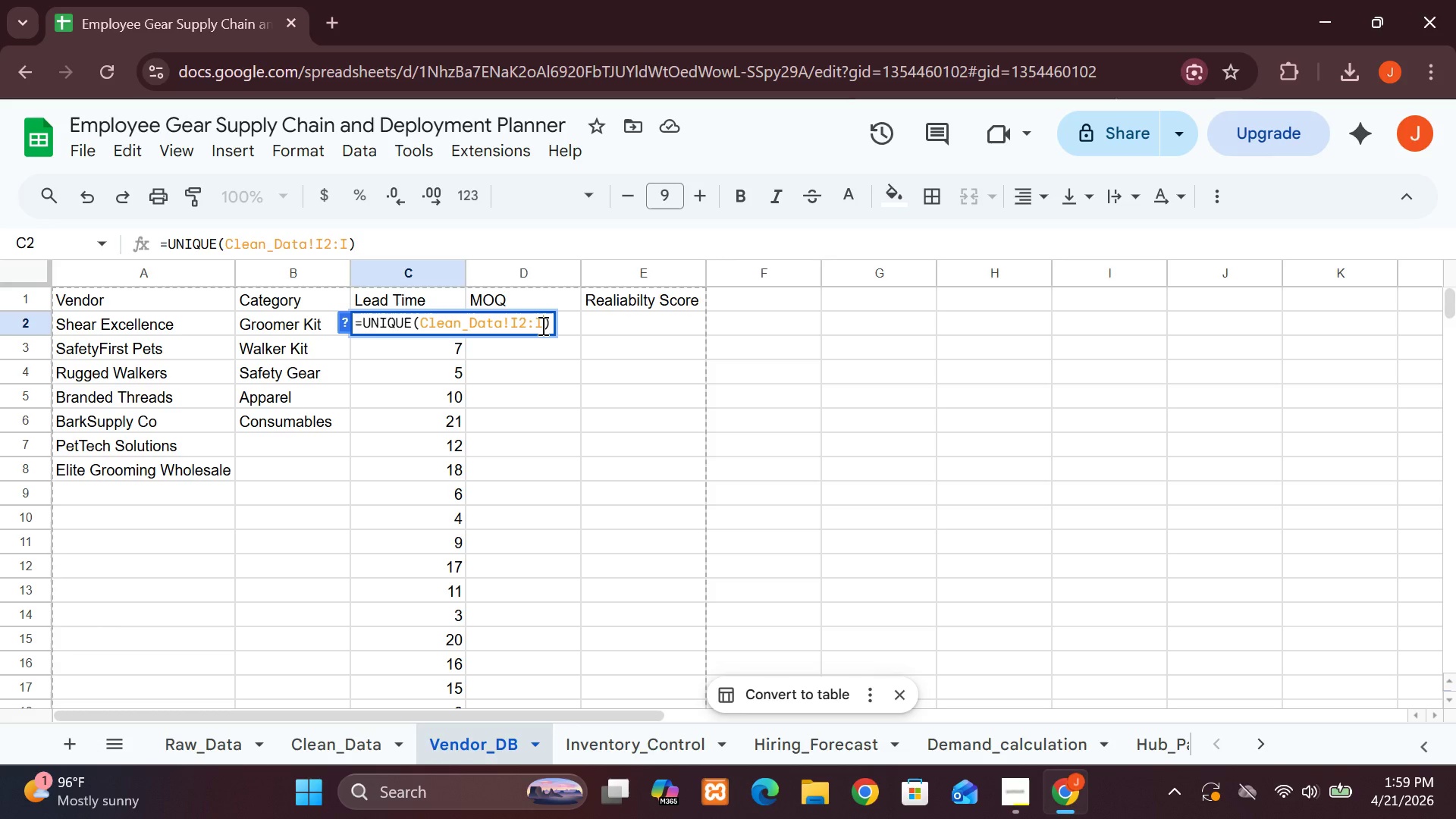 
key(8)
 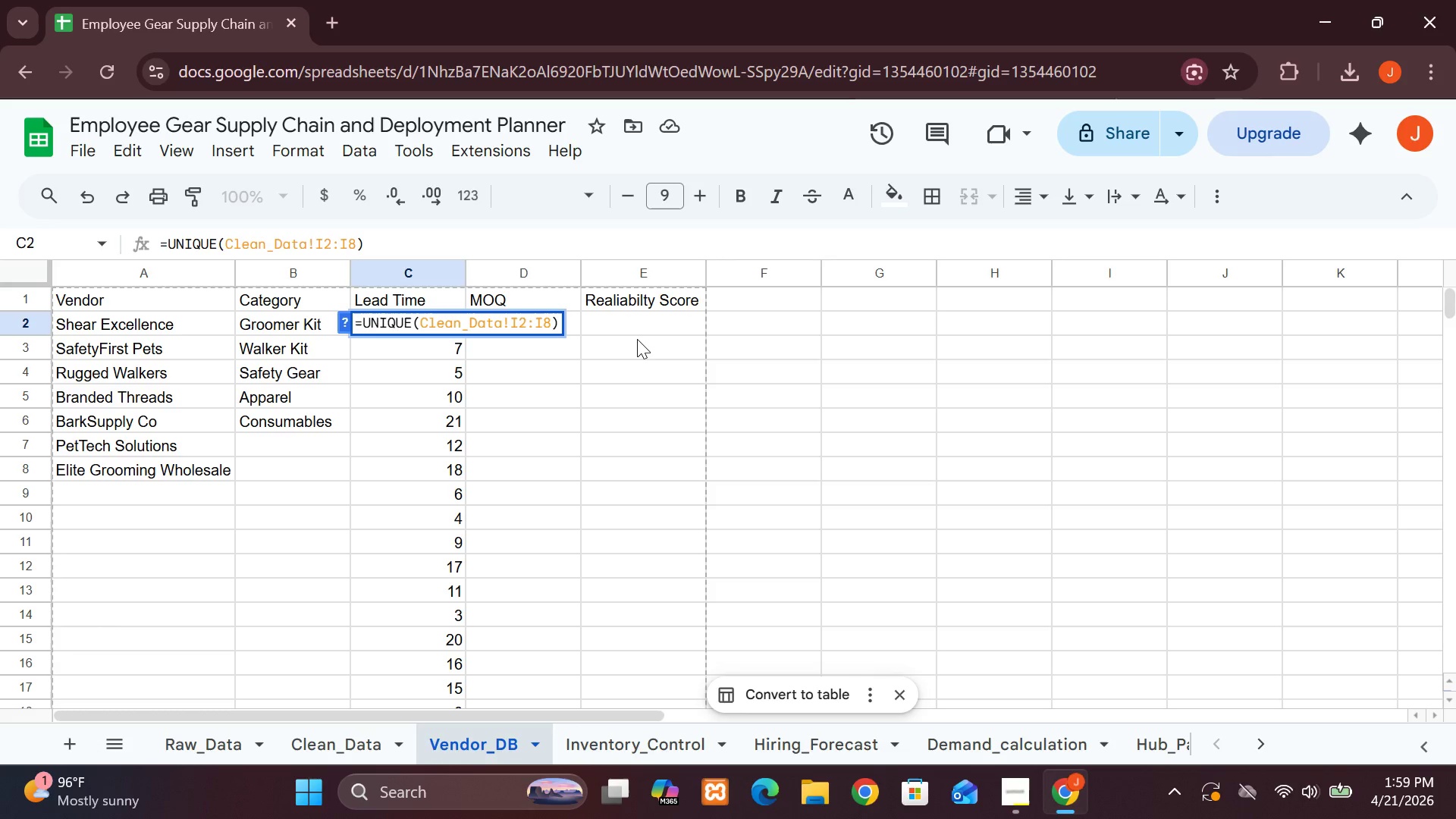 
key(Enter)
 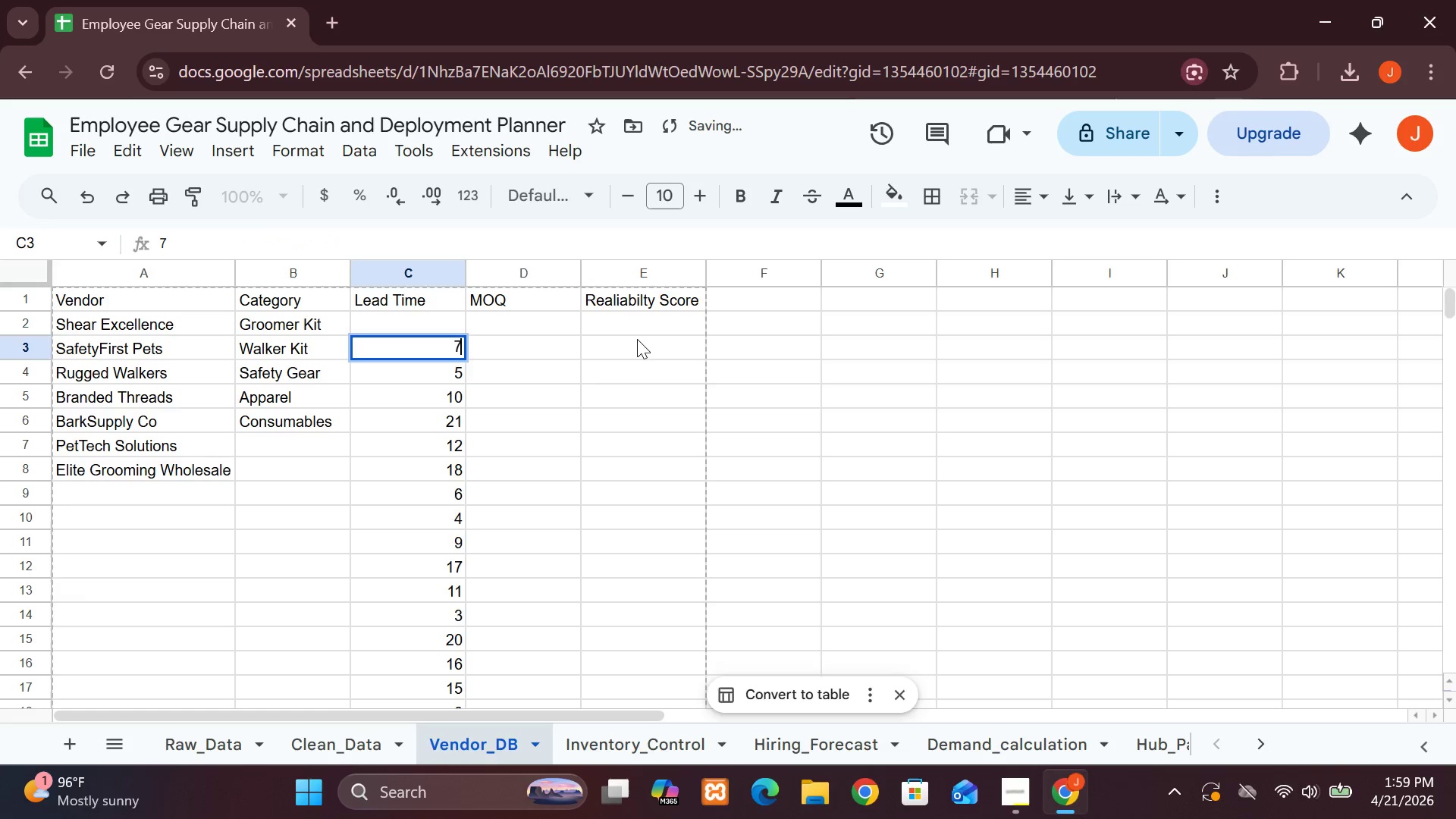 
key(Enter)
 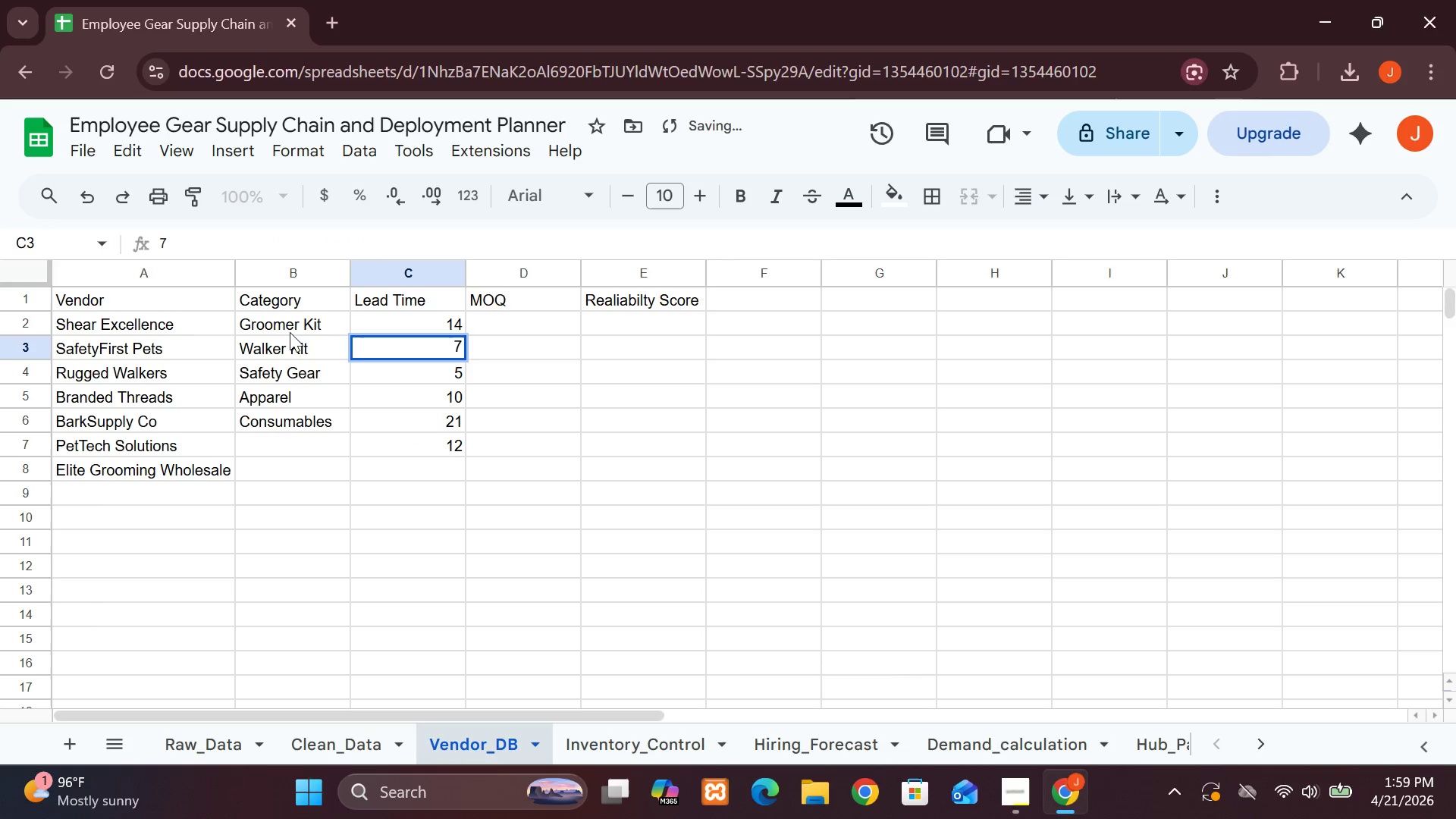 
double_click([290, 331])
 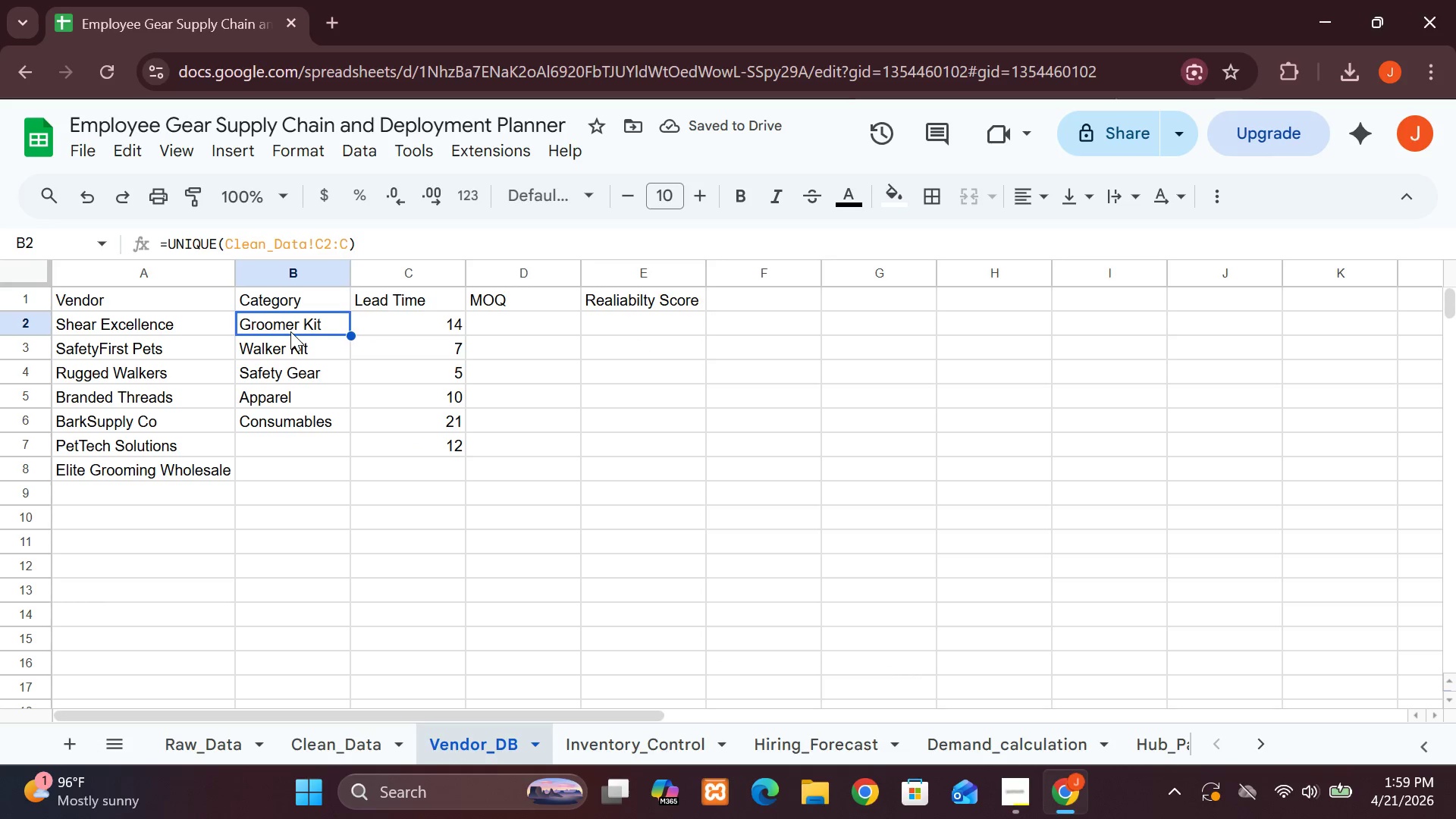 
triple_click([290, 331])
 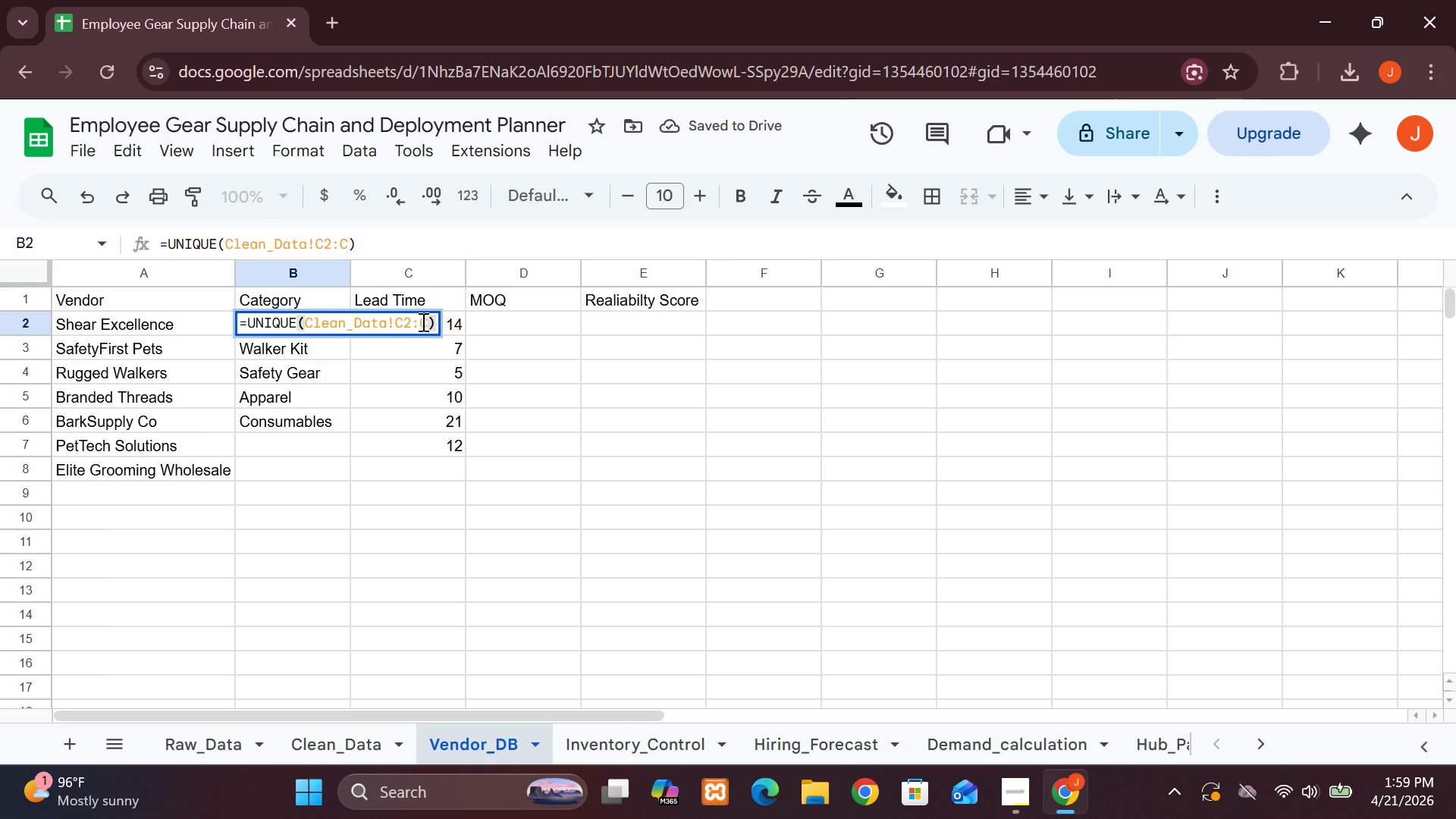 
left_click([427, 322])
 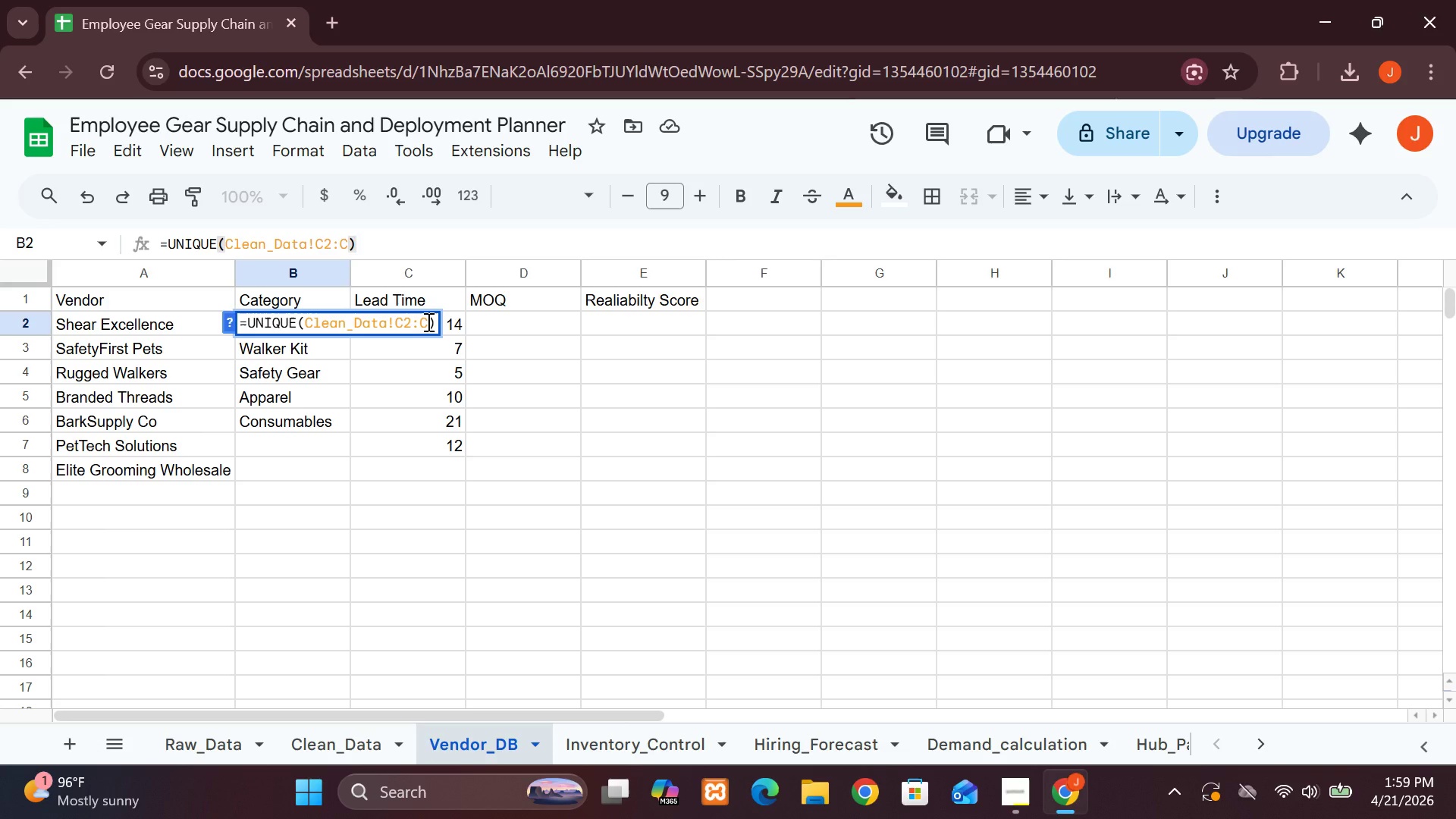 
key(8)
 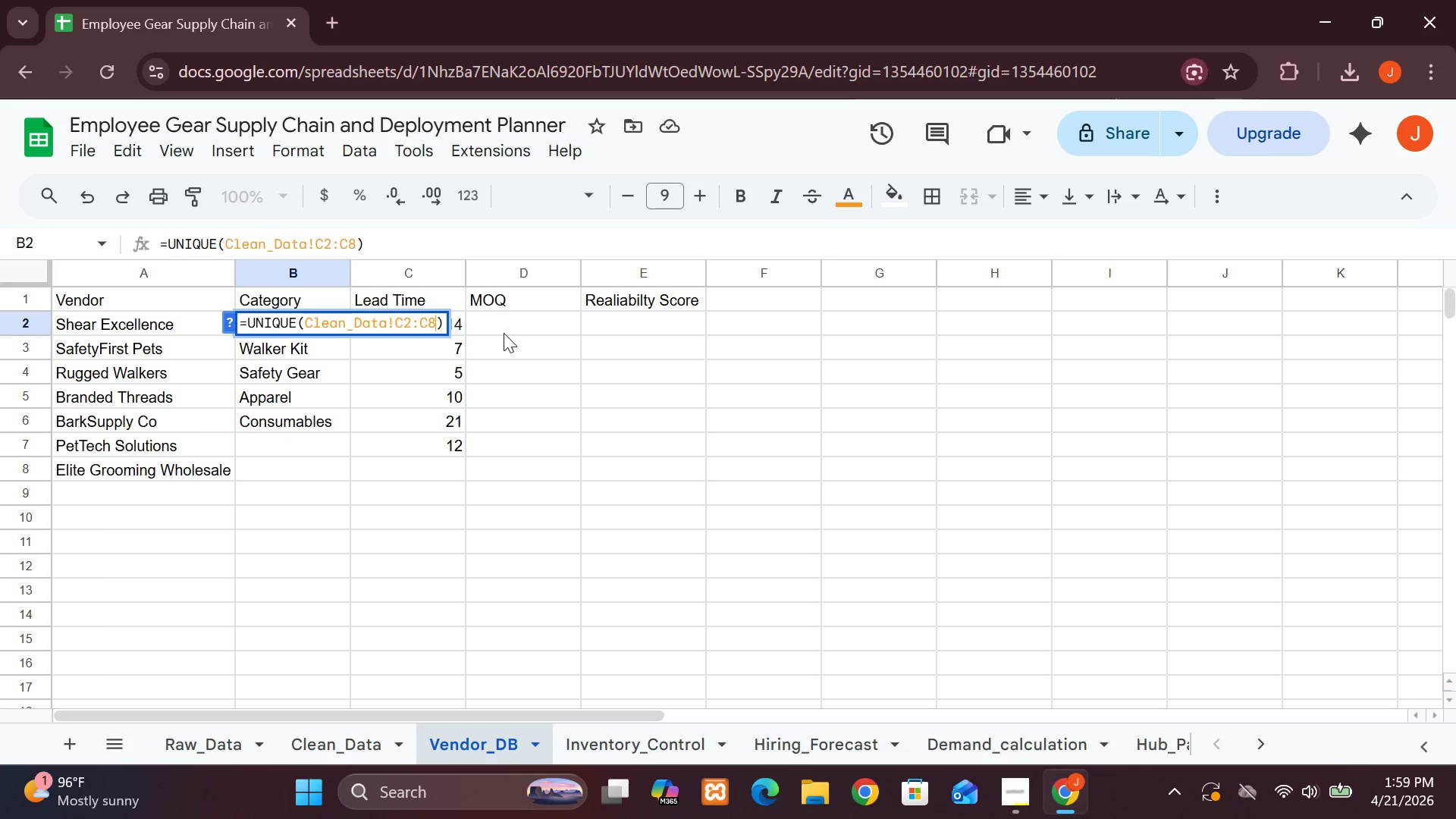 
key(Enter)
 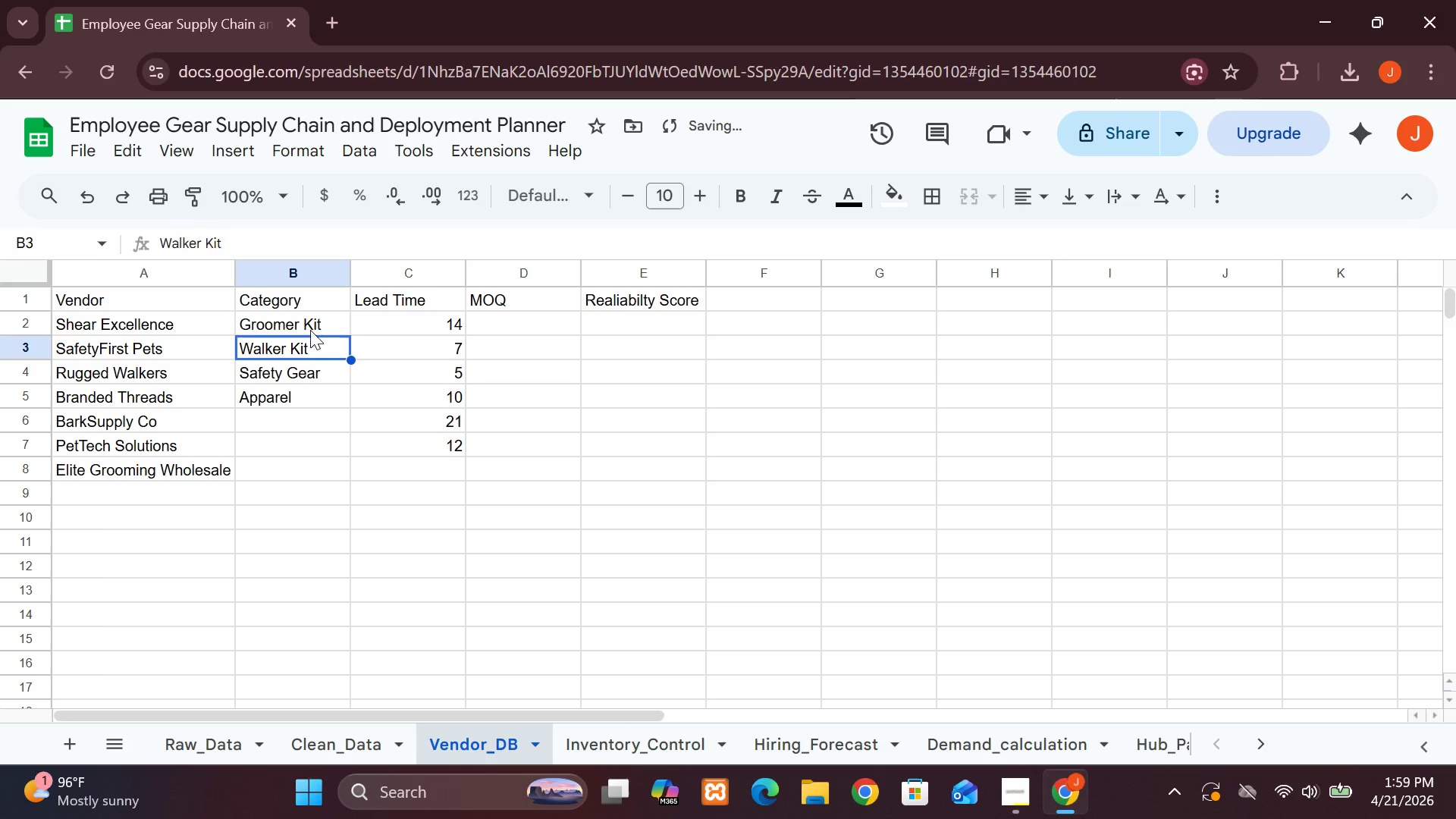 
double_click([310, 330])
 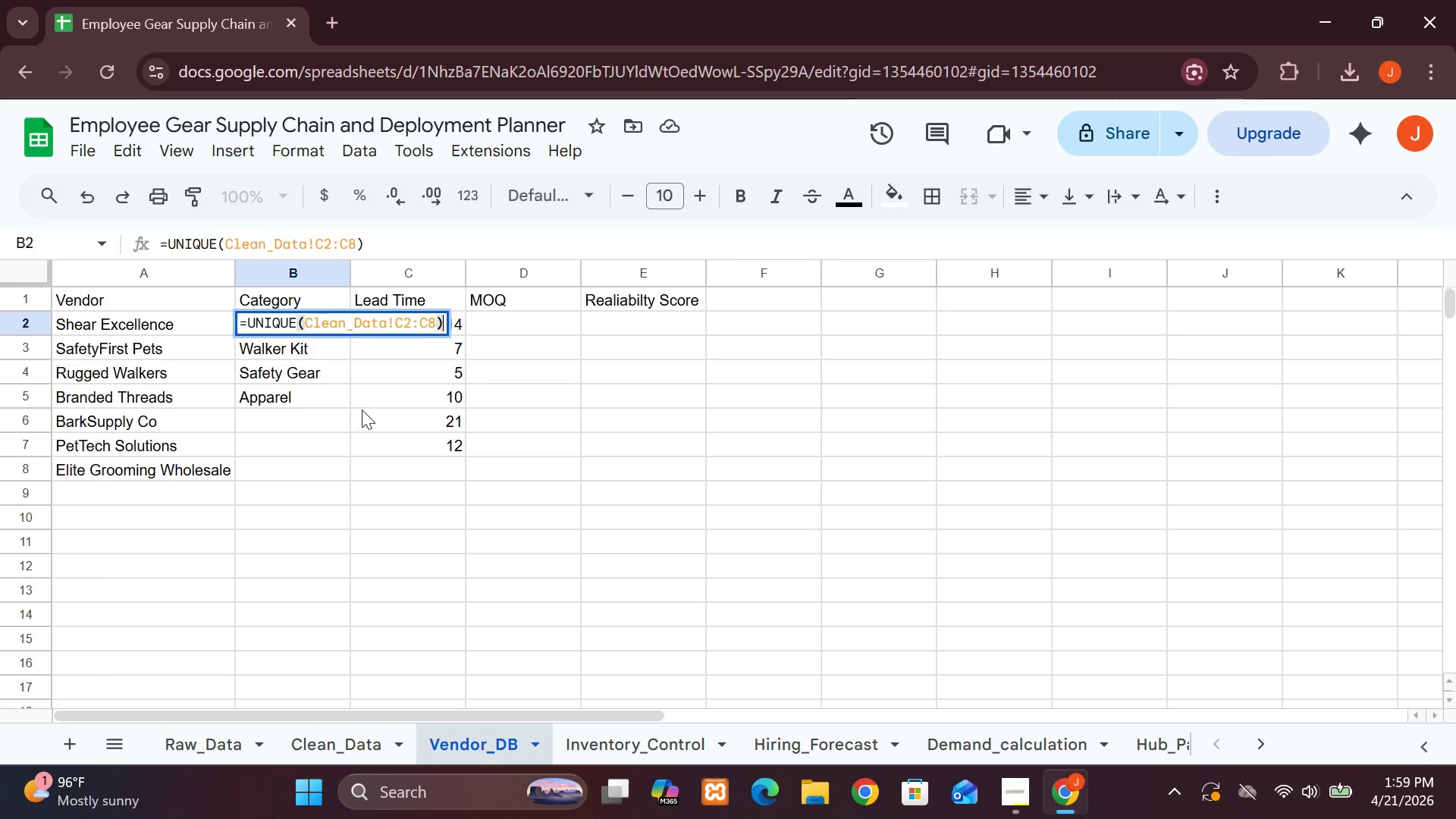 
key(Enter)
 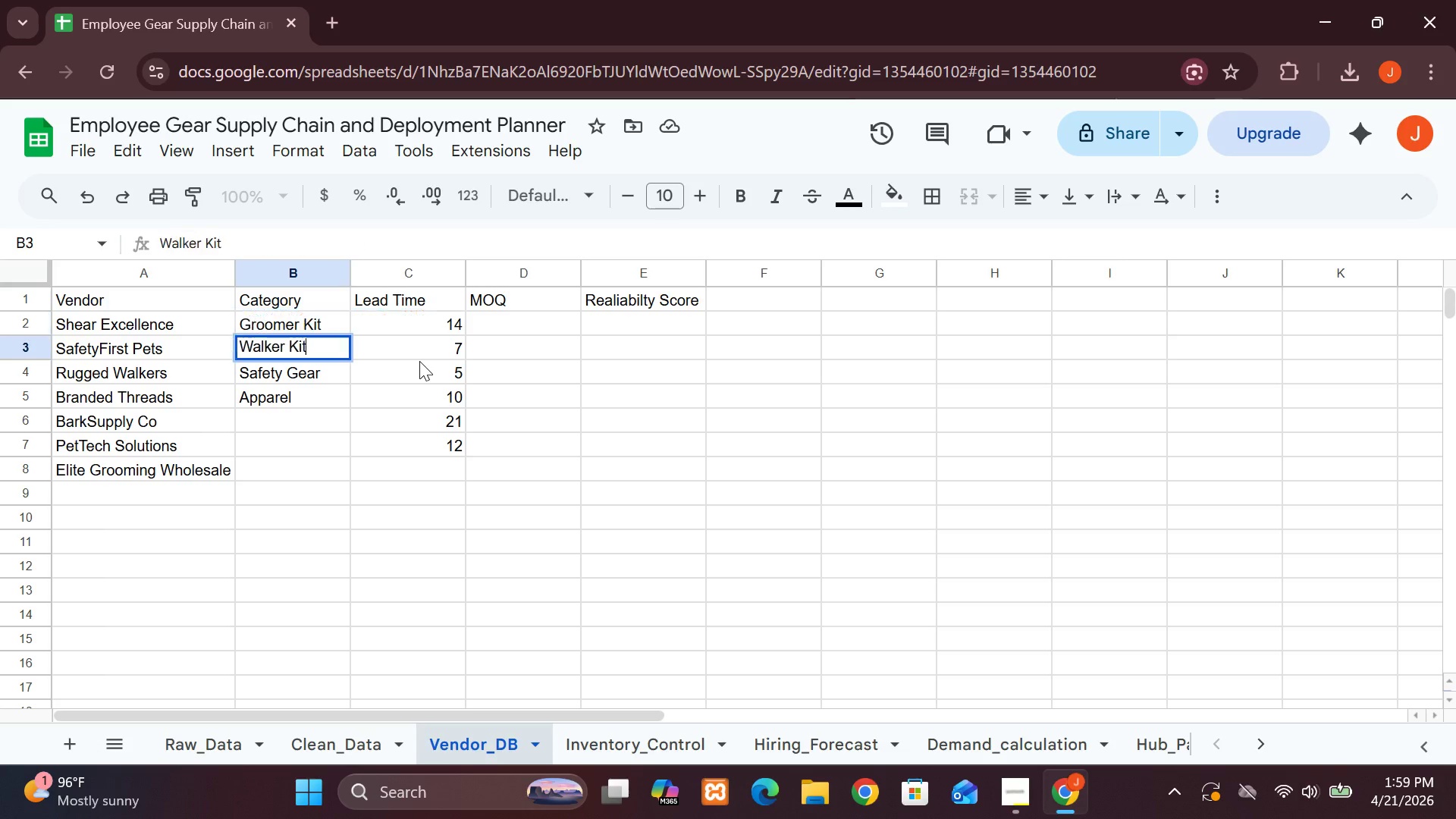 
key(Enter)
 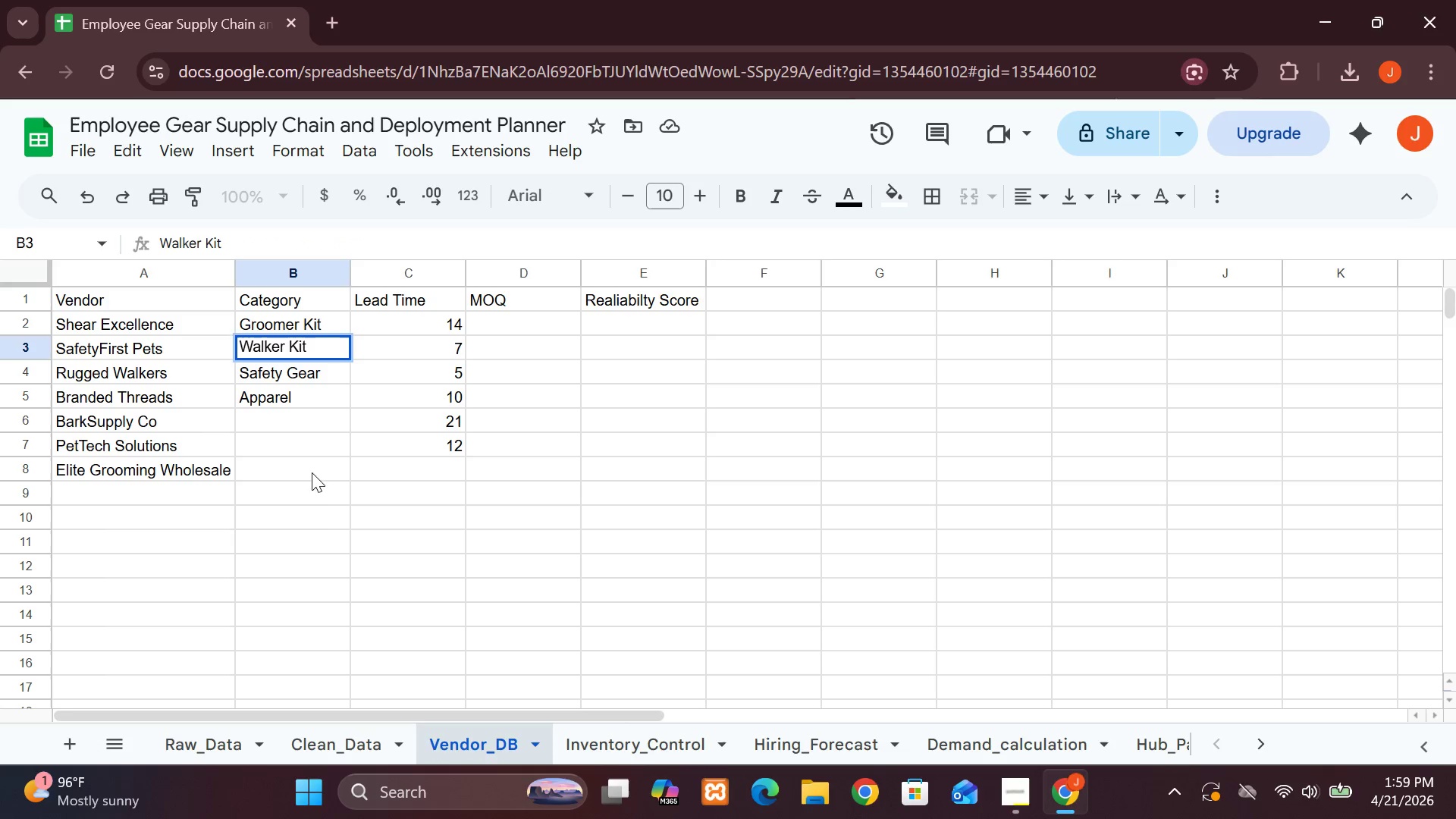 
wait(5.11)
 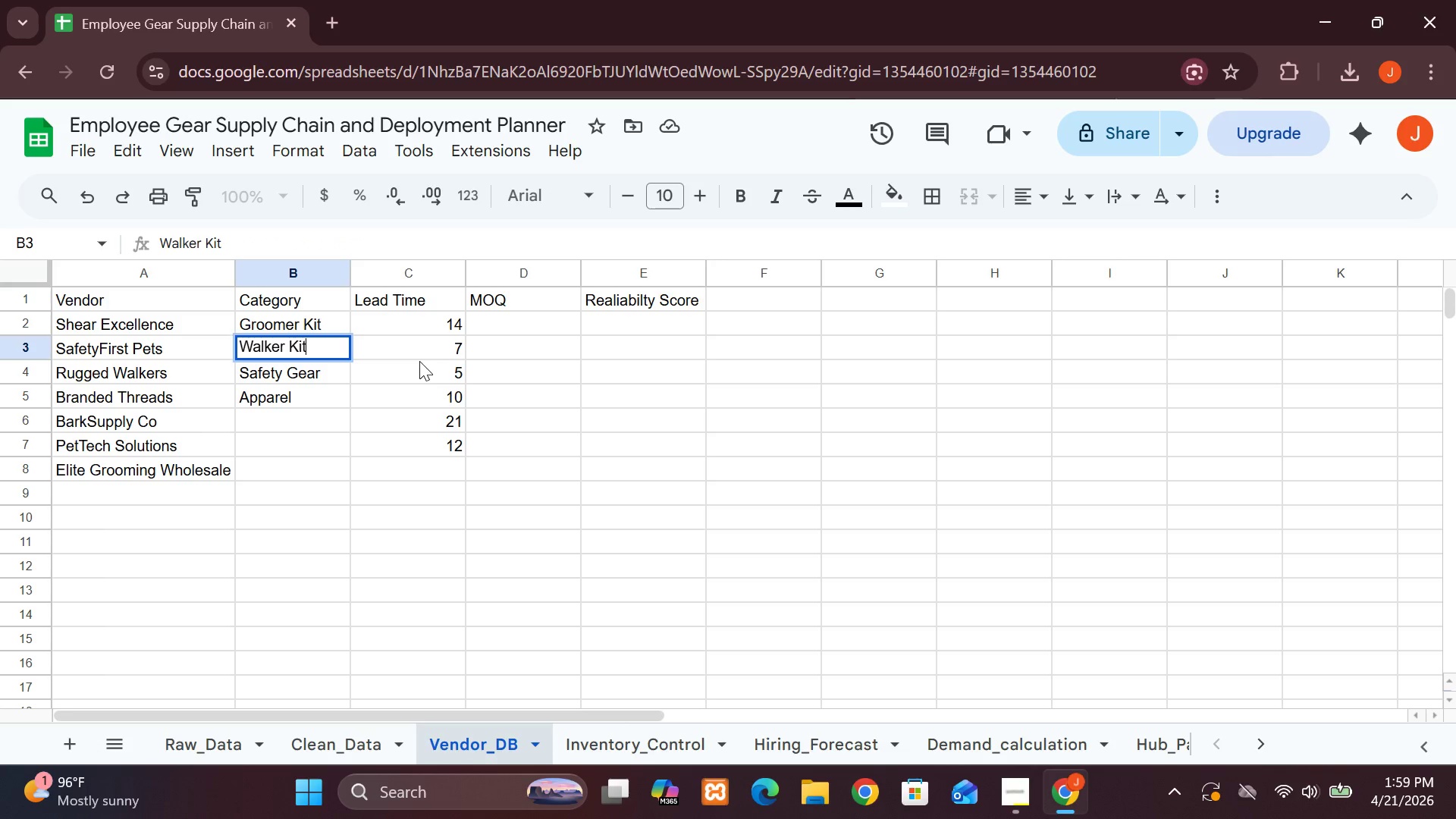 
double_click([197, 322])
 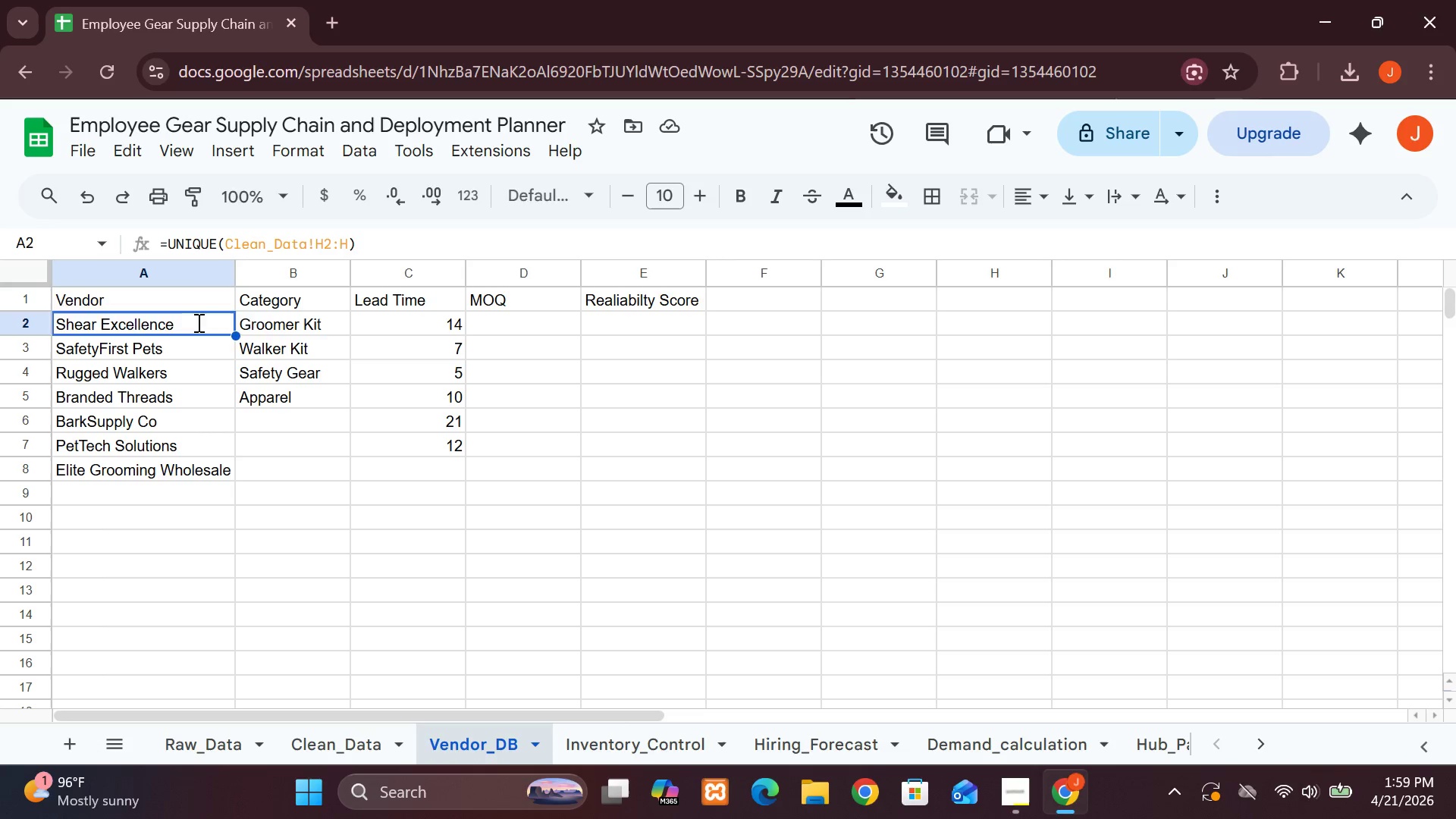 
triple_click([197, 322])
 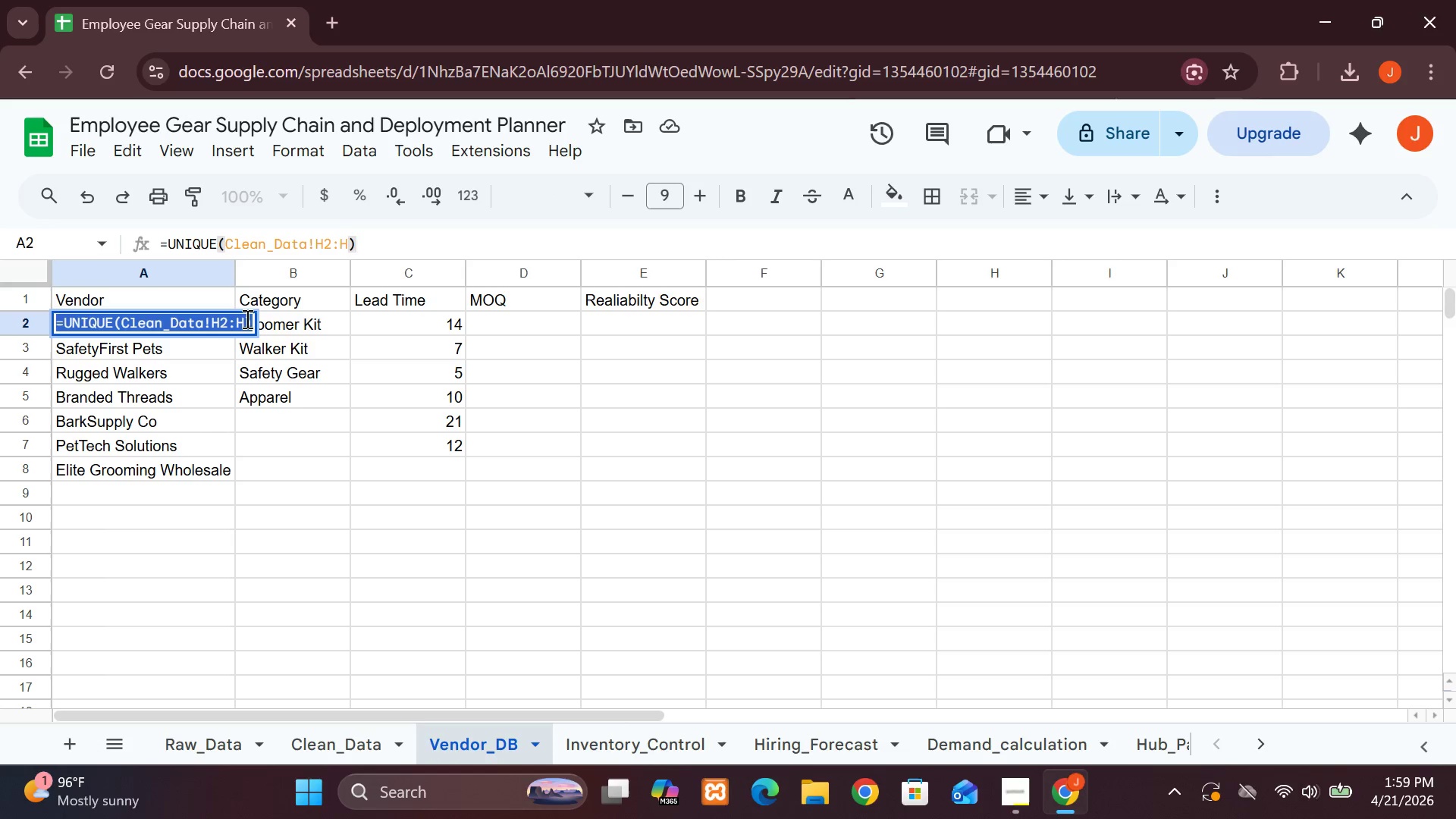 
left_click([247, 318])
 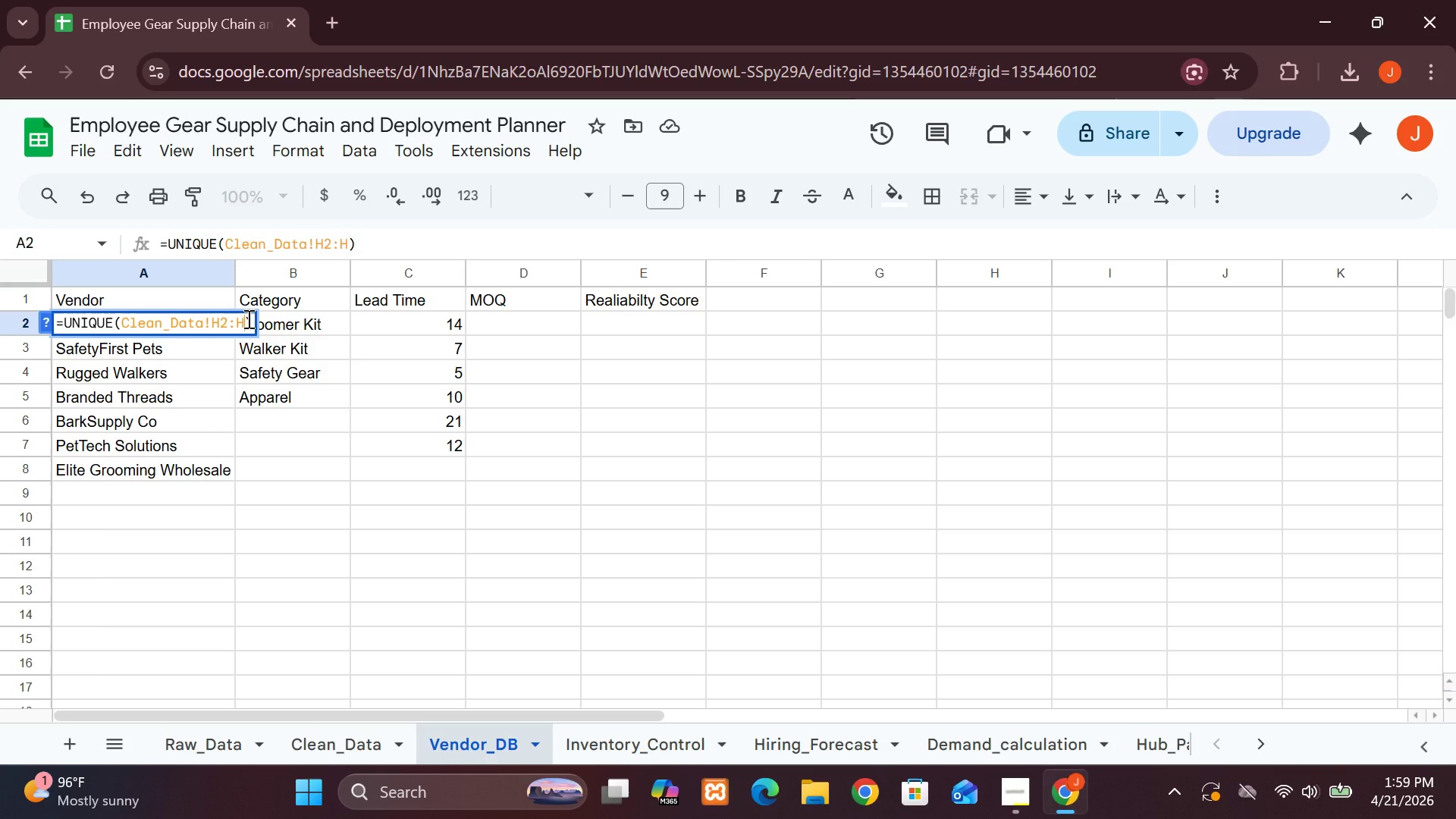 
key(8)
 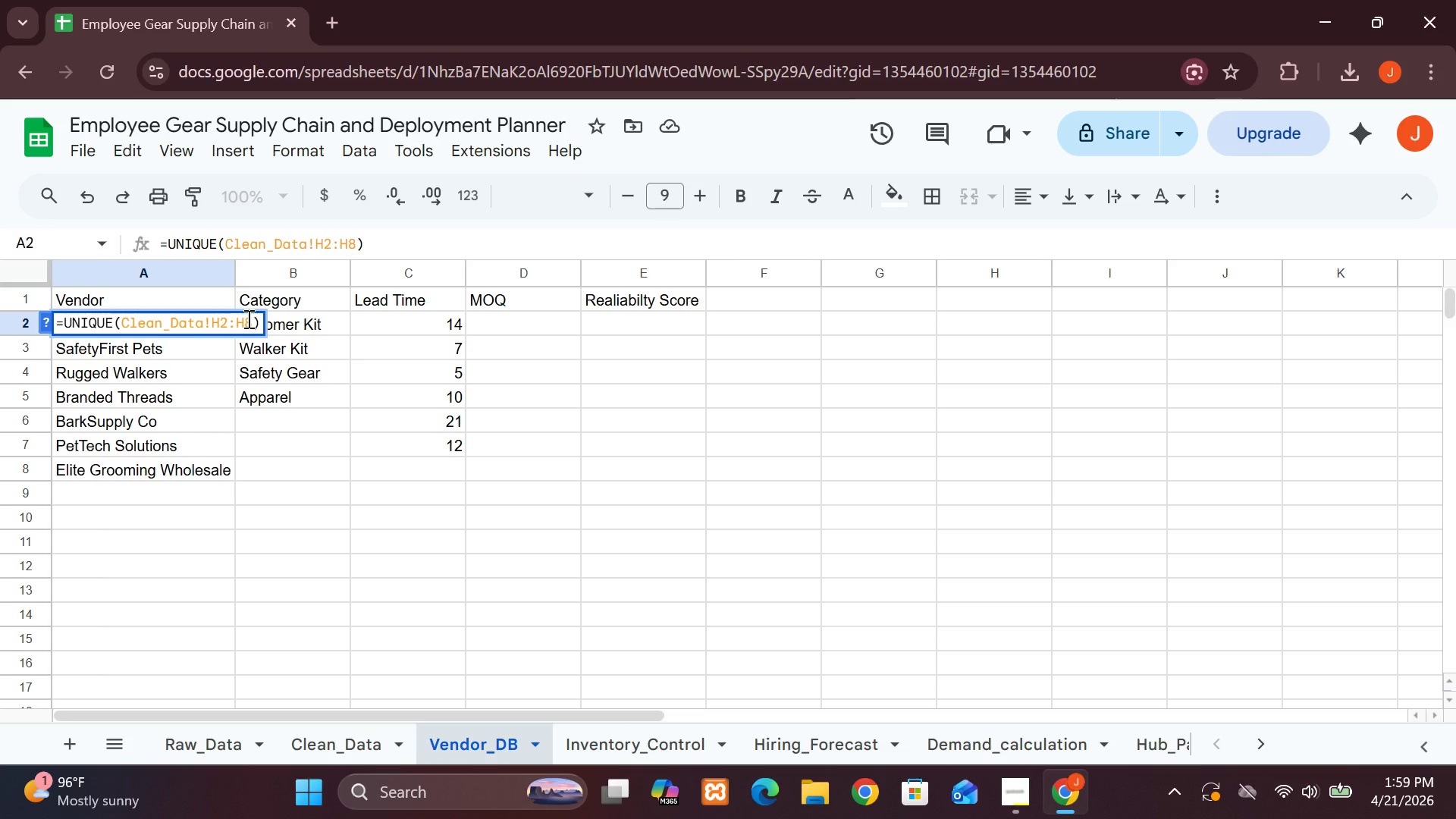 
key(Enter)
 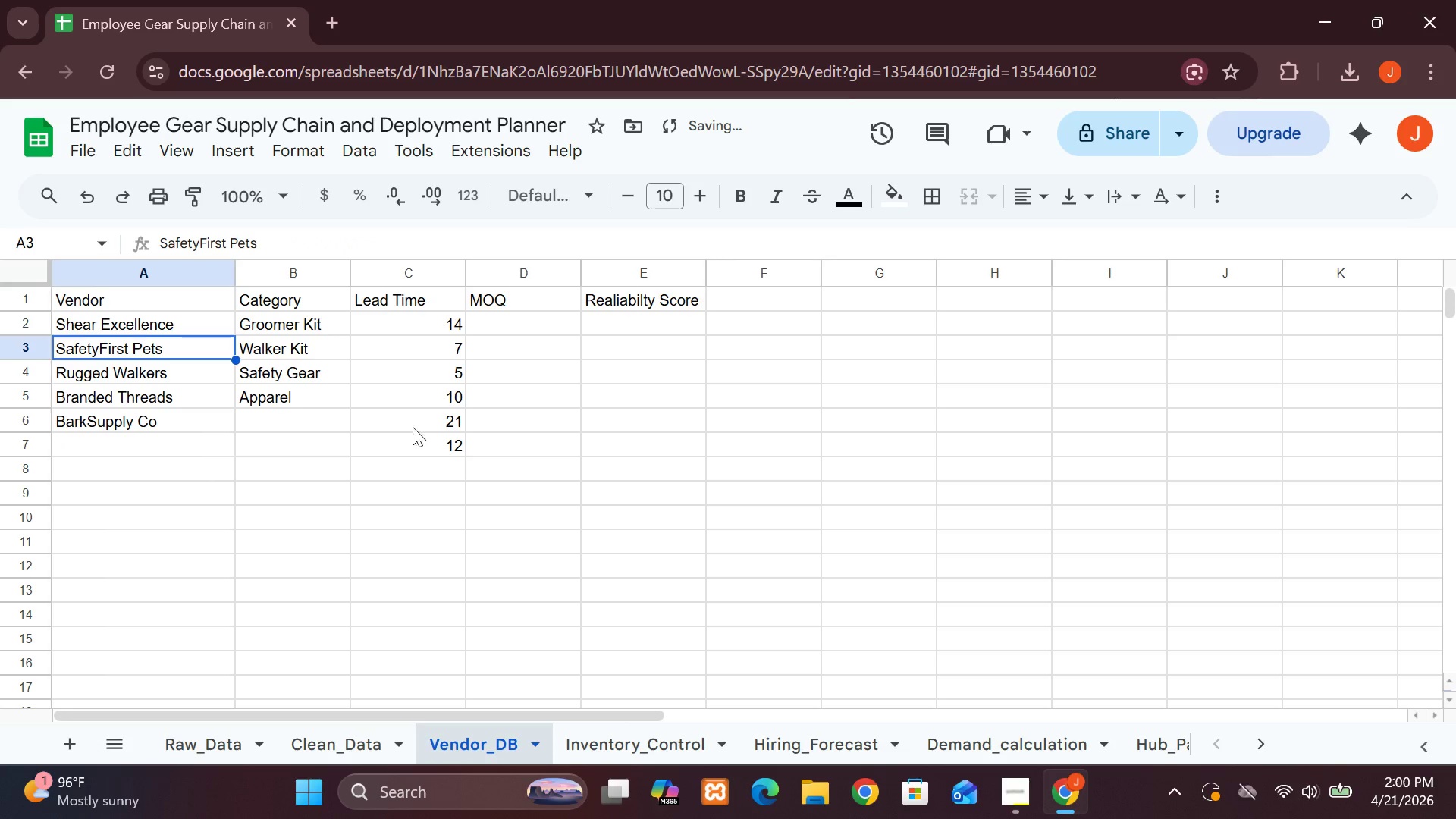 
double_click([417, 445])
 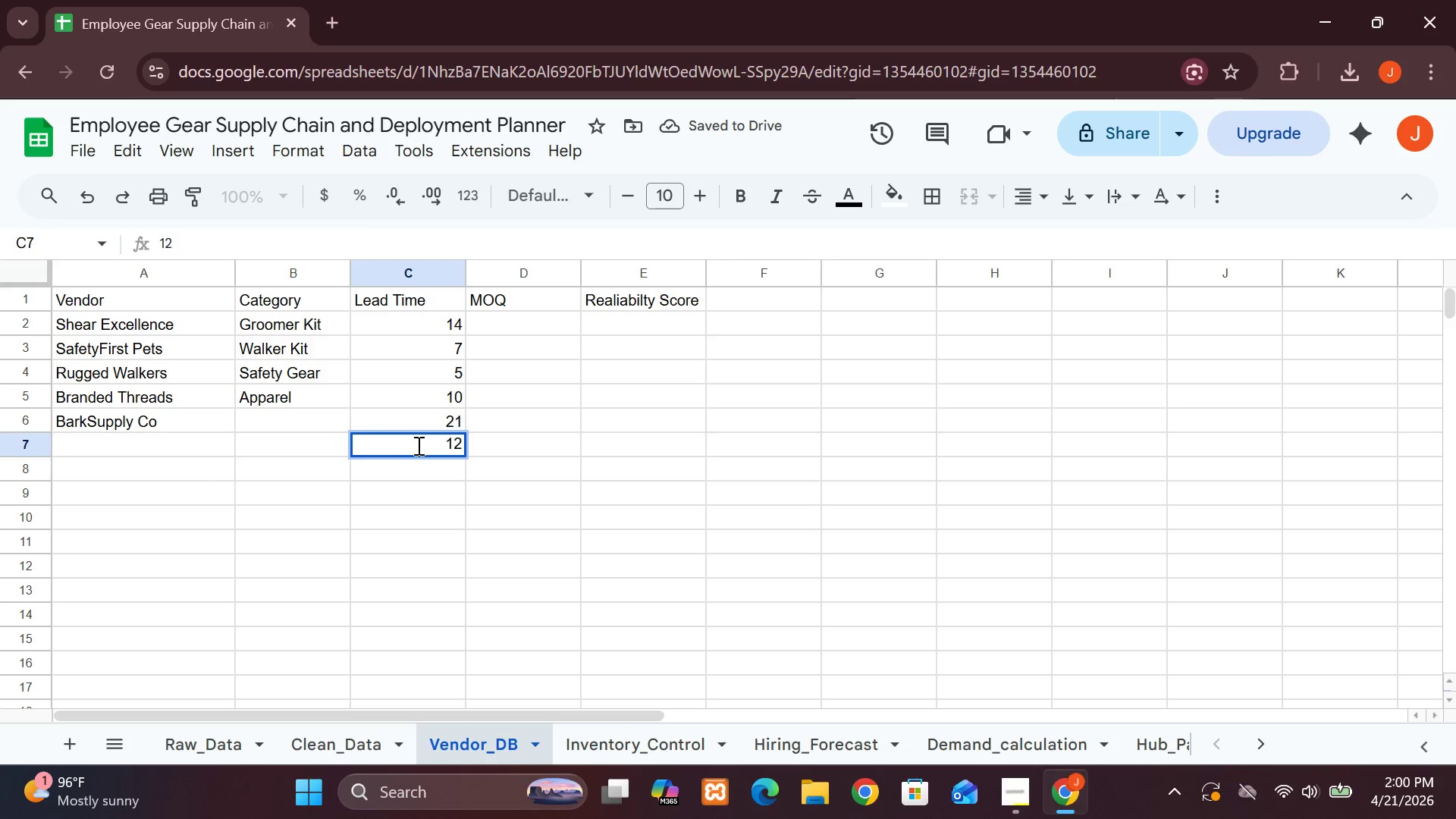 
key(Backspace)
 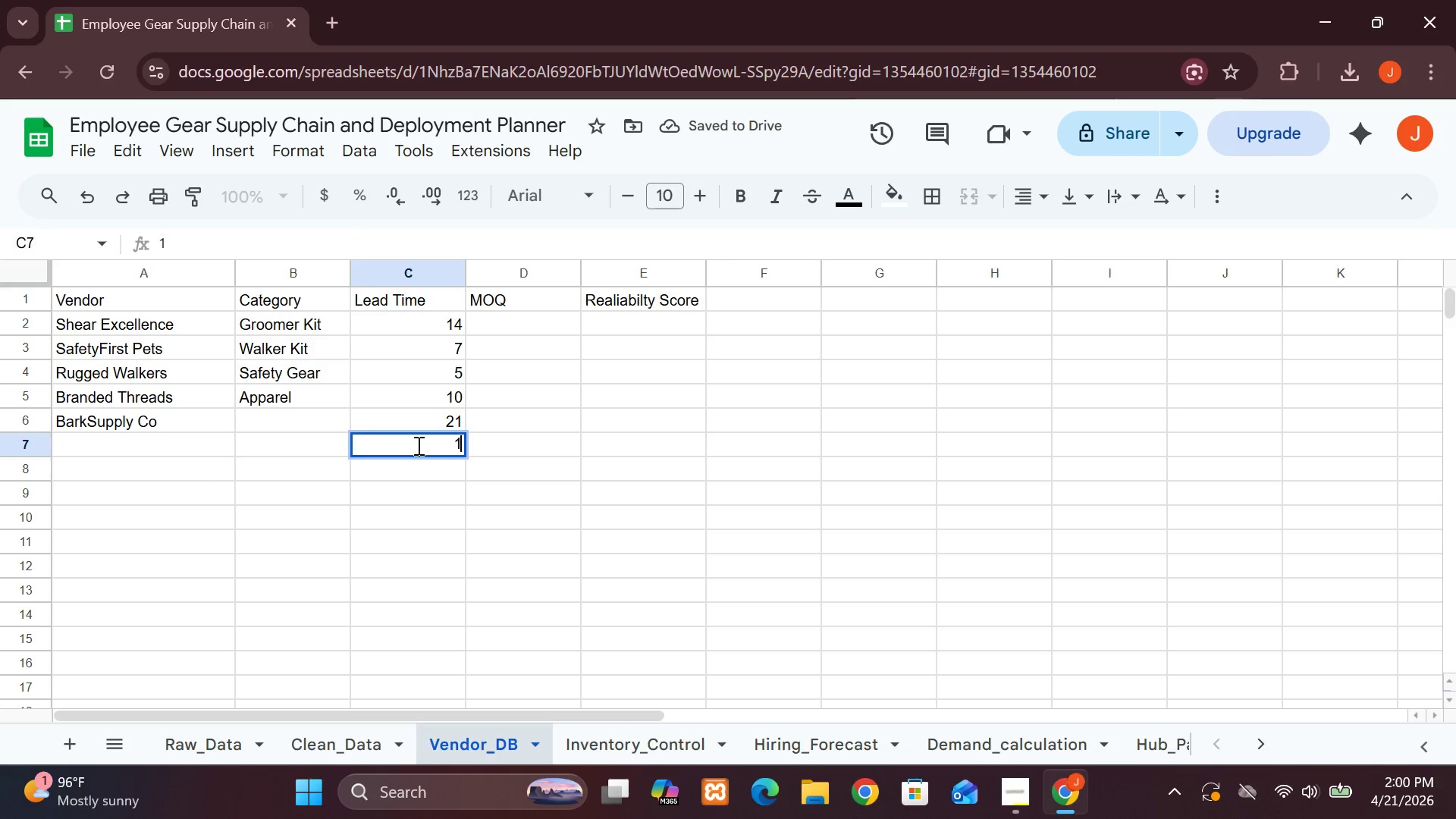 
key(Backspace)
 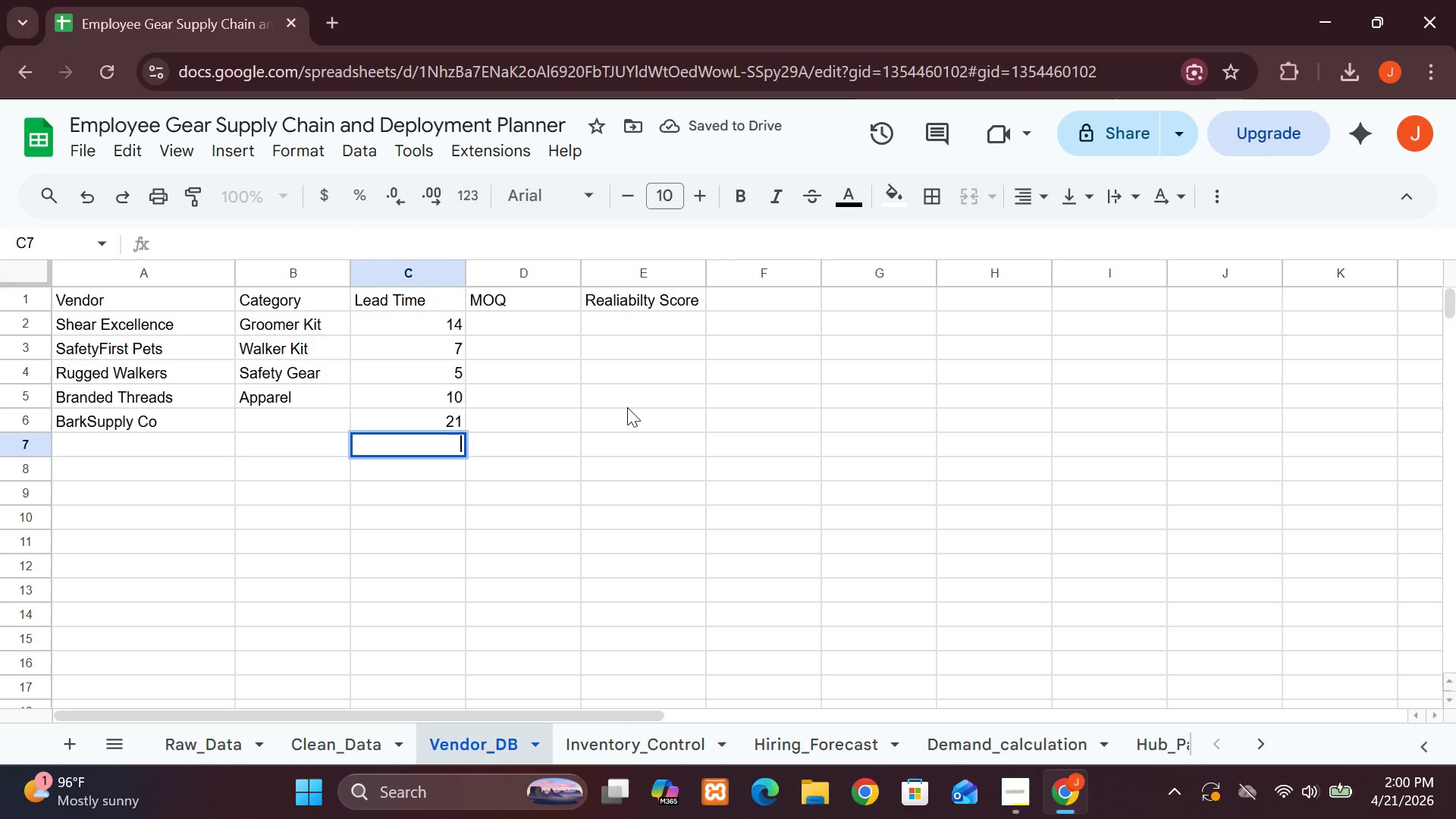 
left_click([628, 407])
 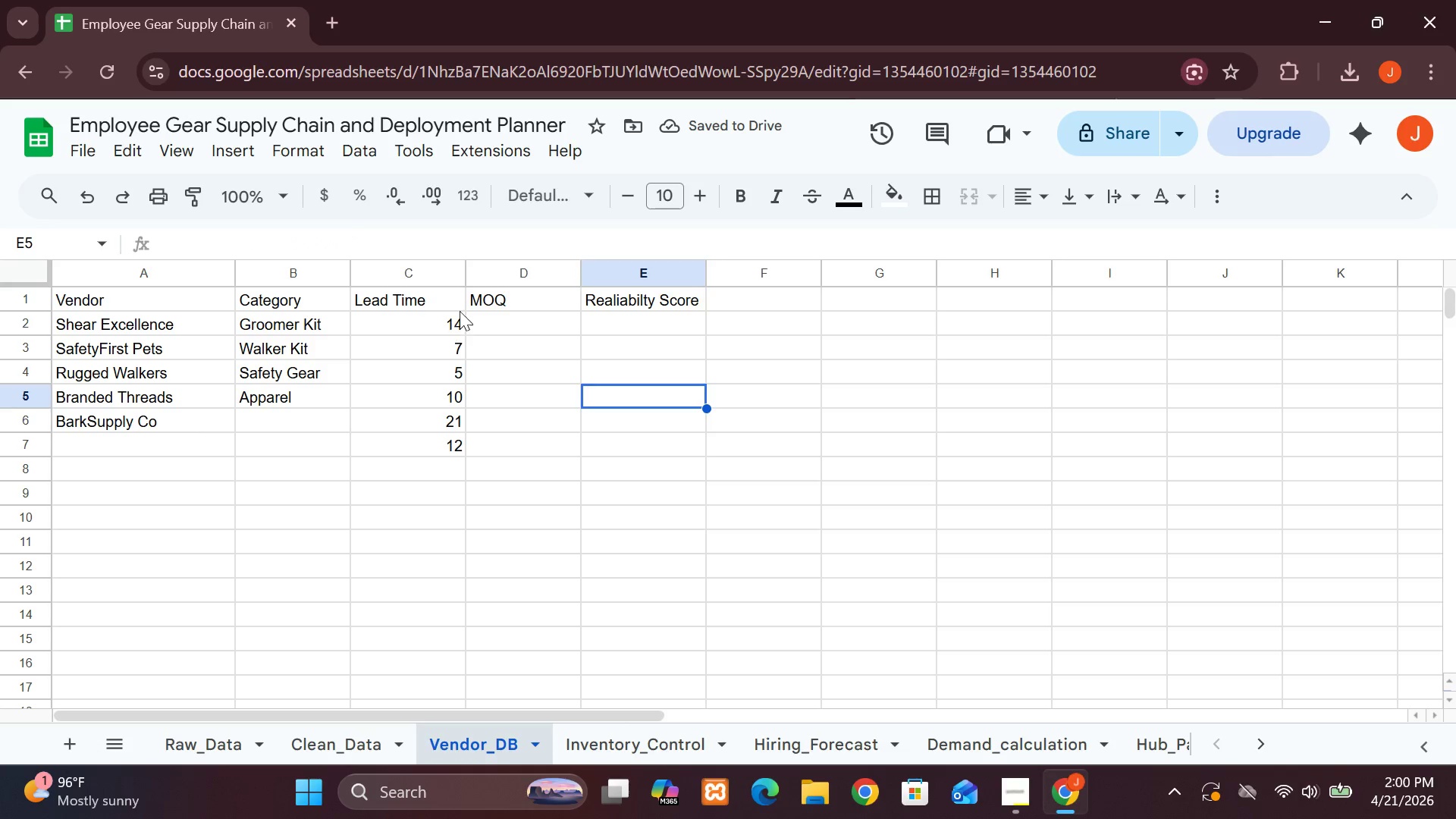 
double_click([449, 318])
 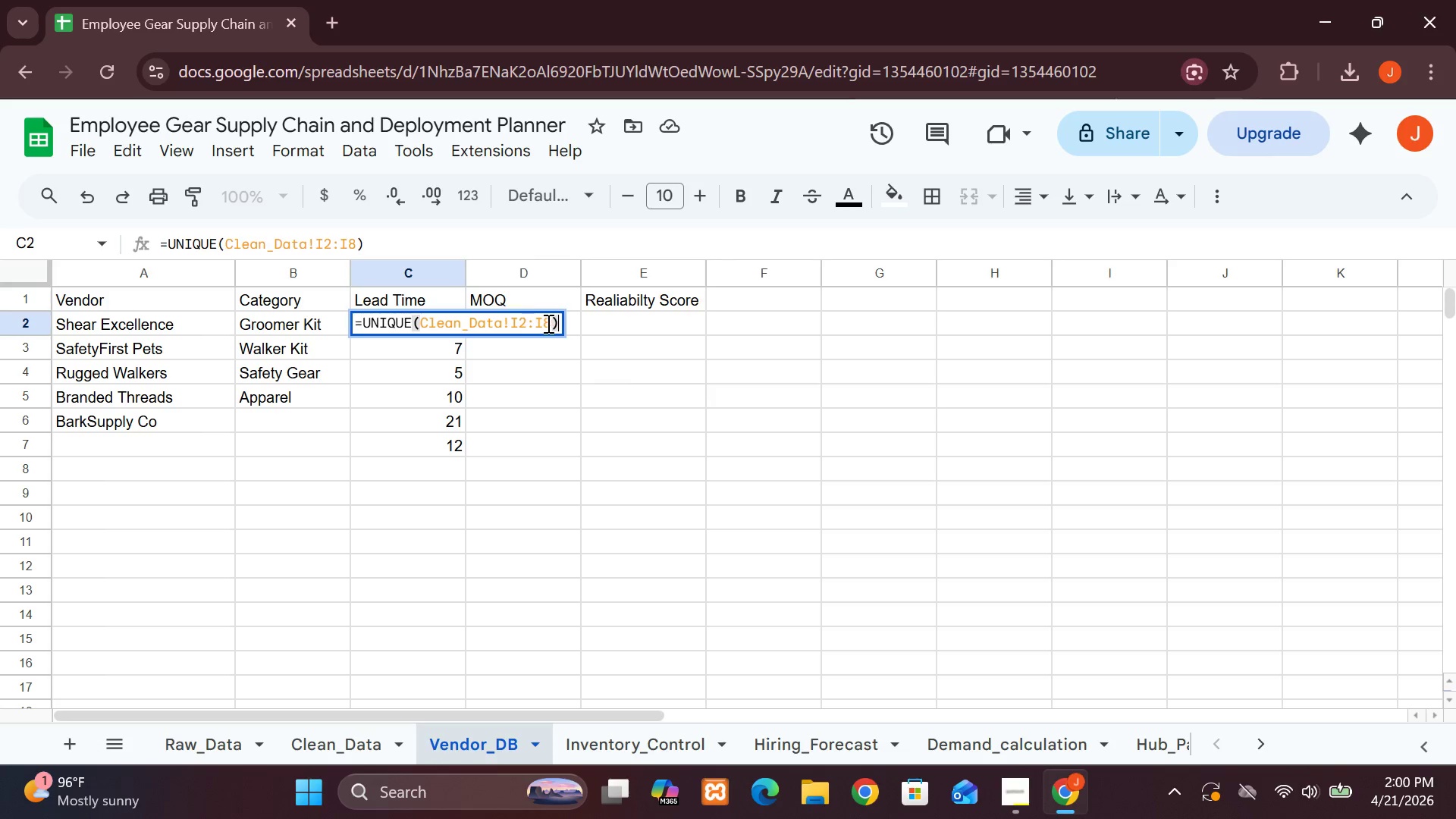 
left_click([548, 323])
 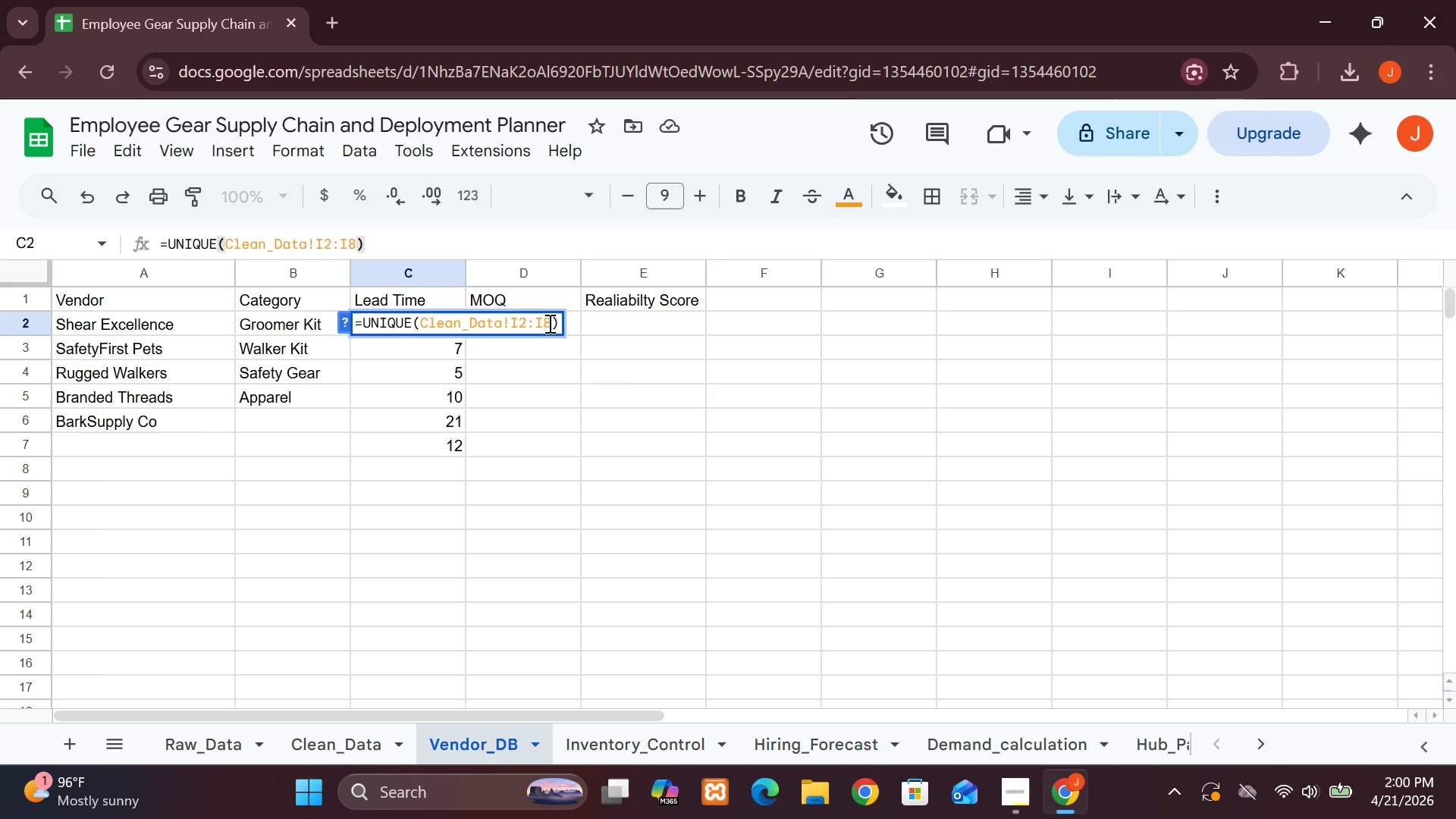 
left_click([548, 323])
 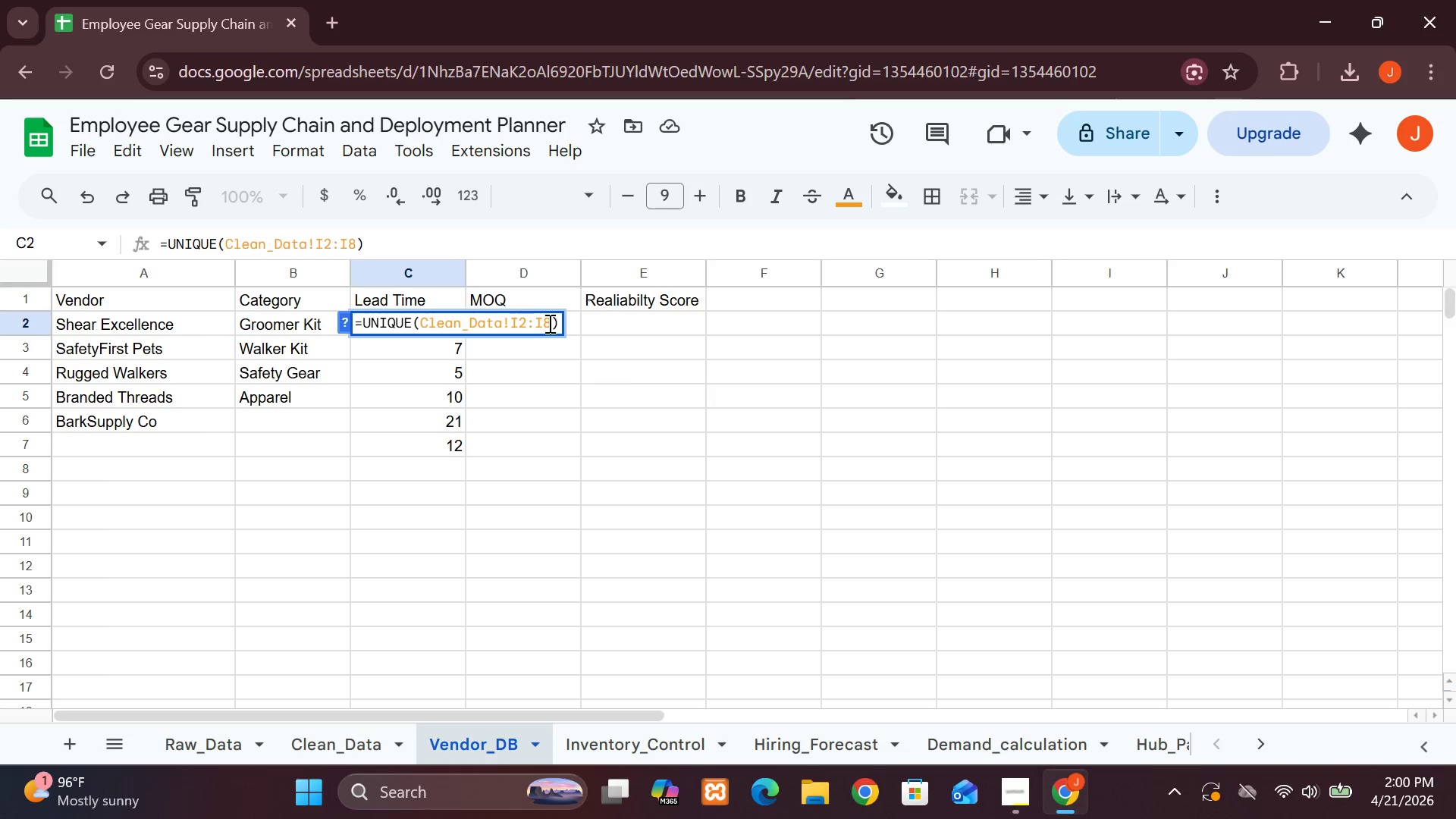 
key(Backspace)
 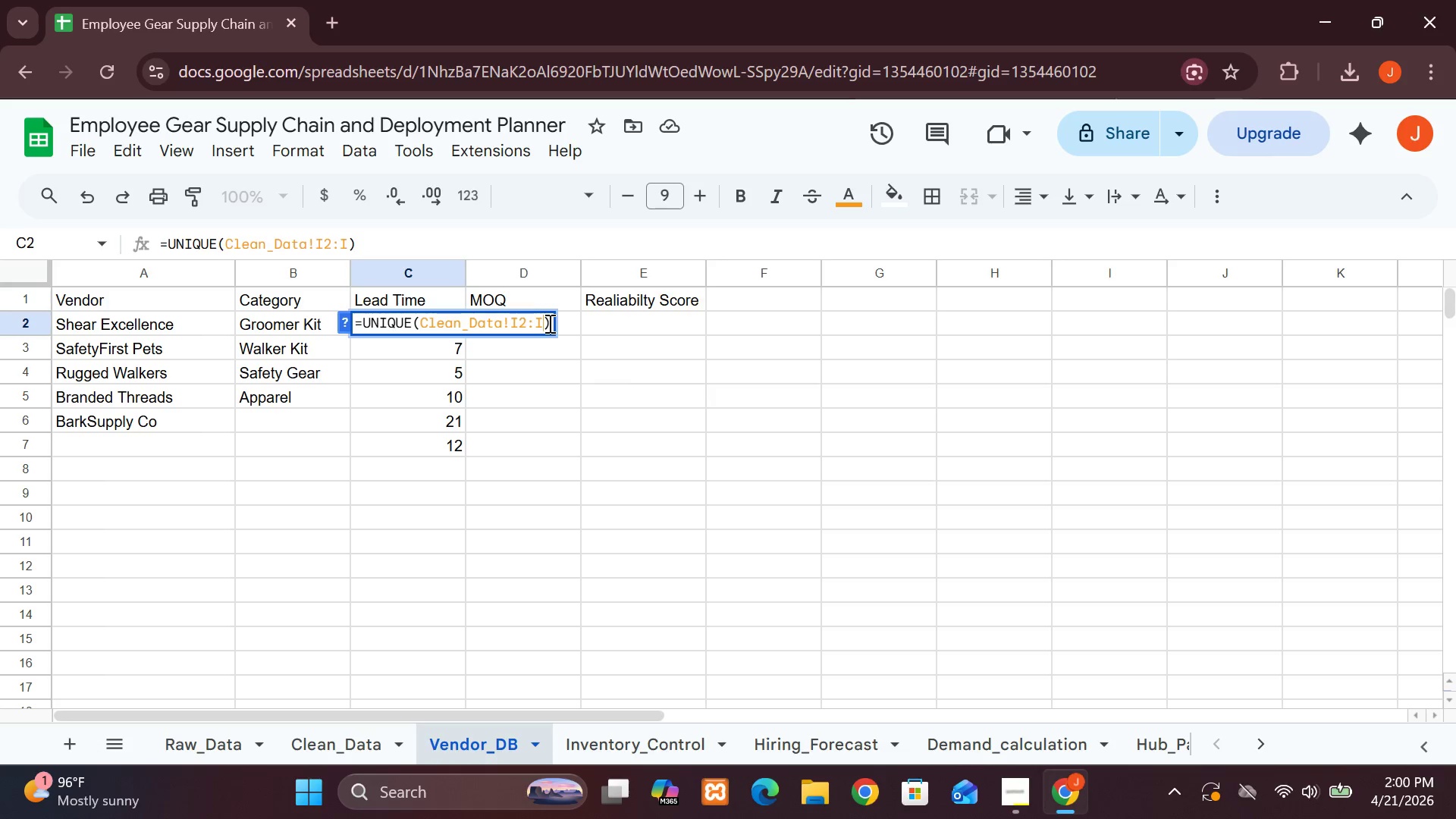 
key(5)
 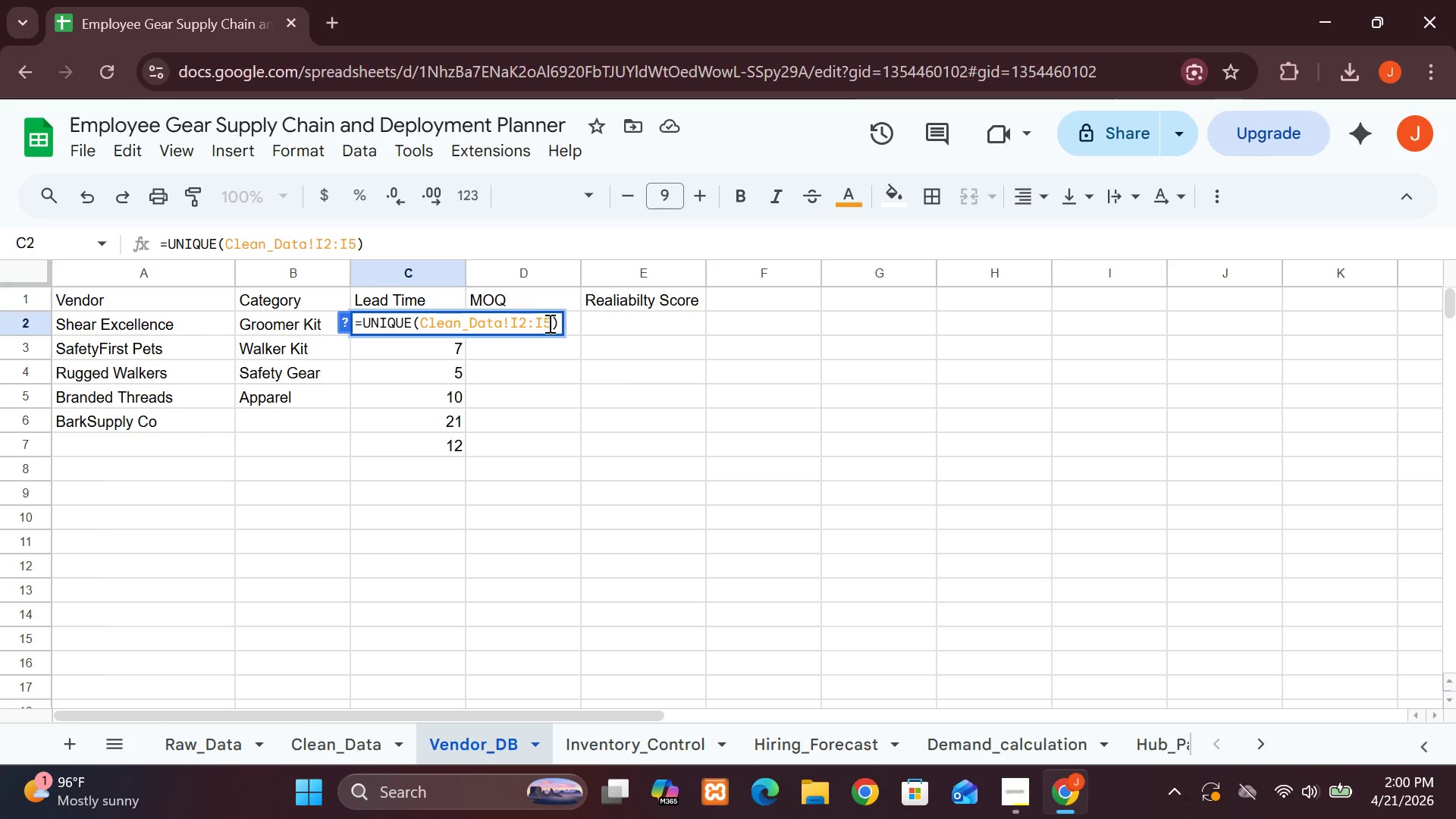 
key(Enter)
 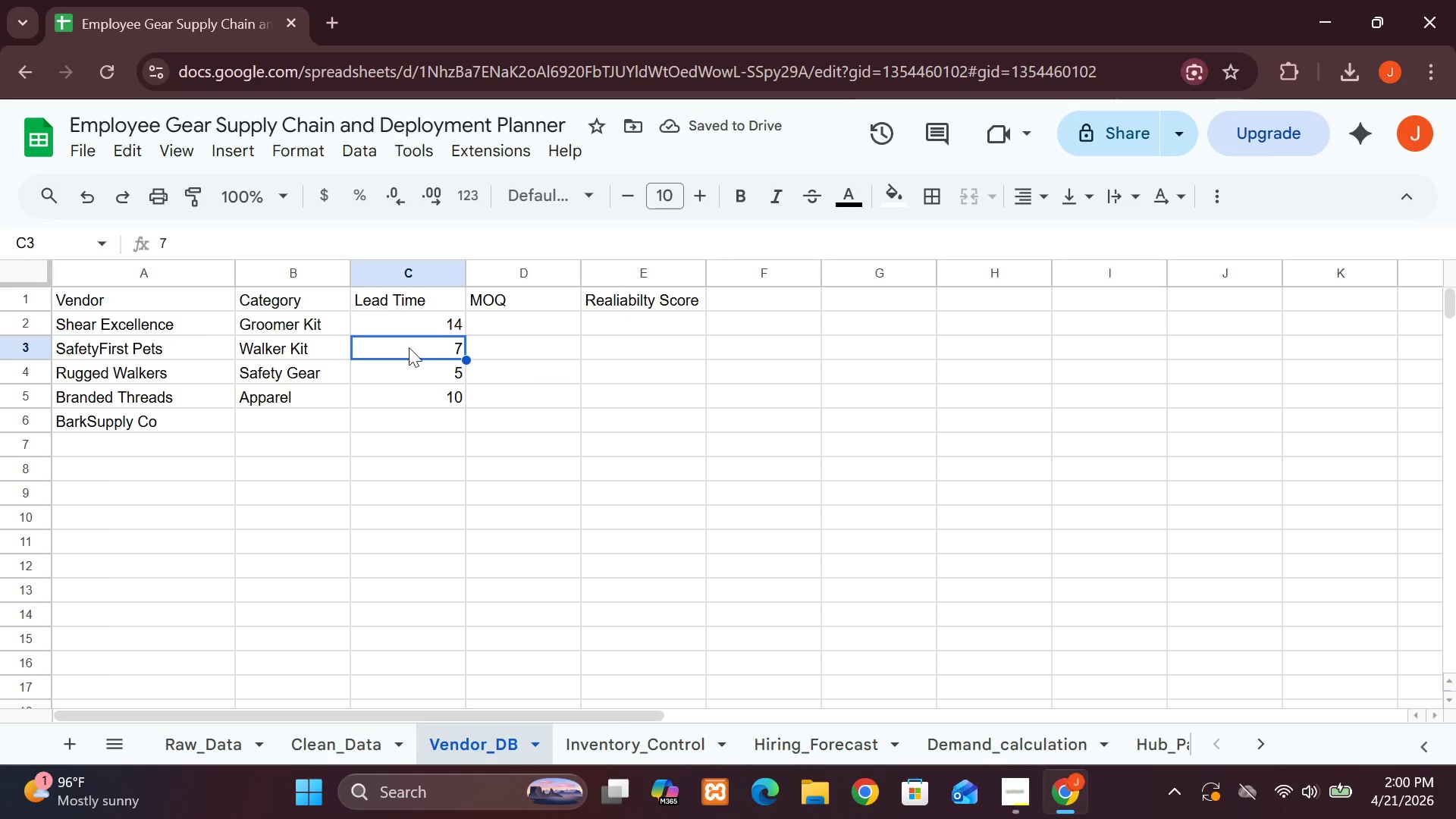 
wait(5.69)
 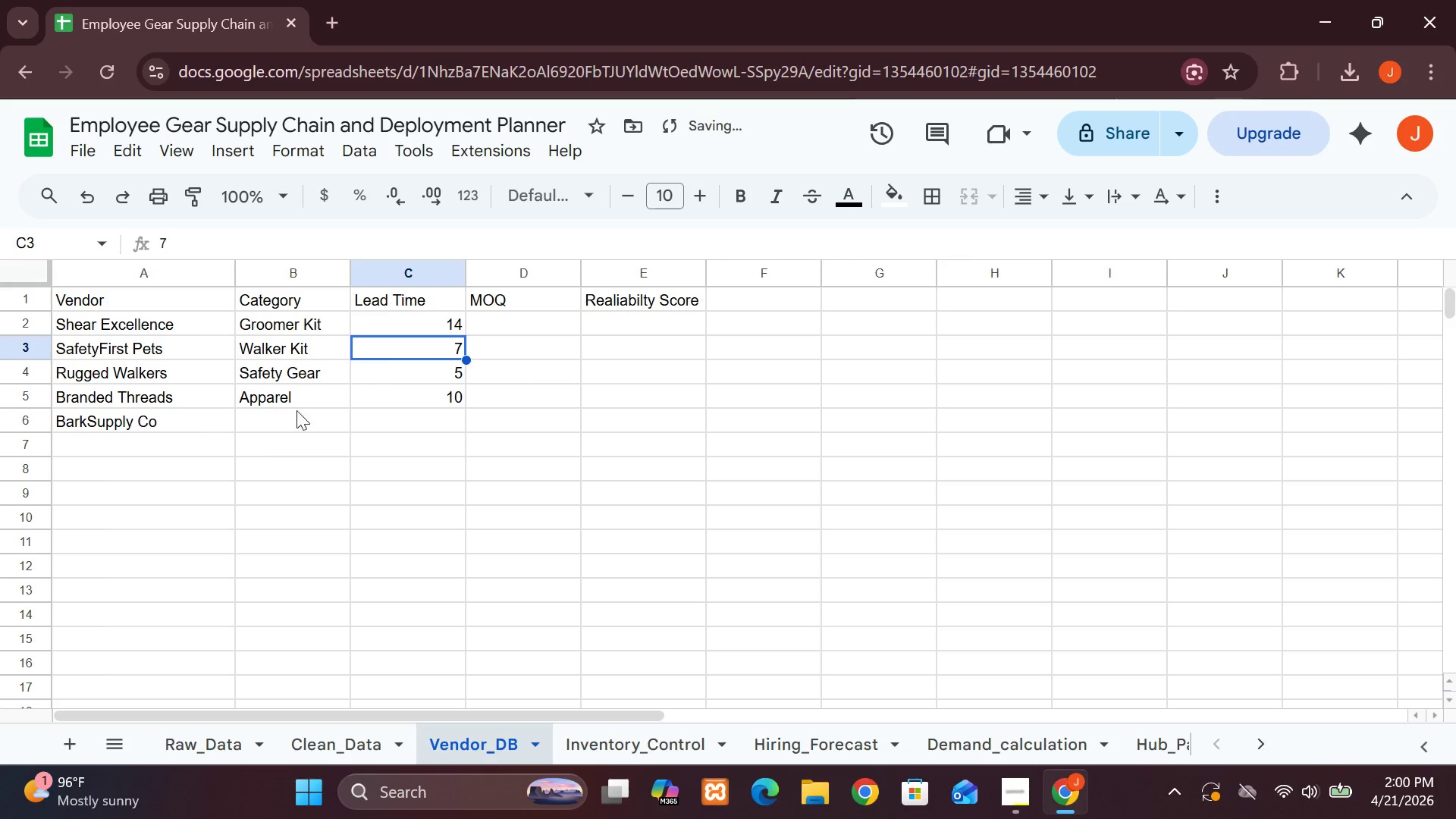 
double_click([209, 323])
 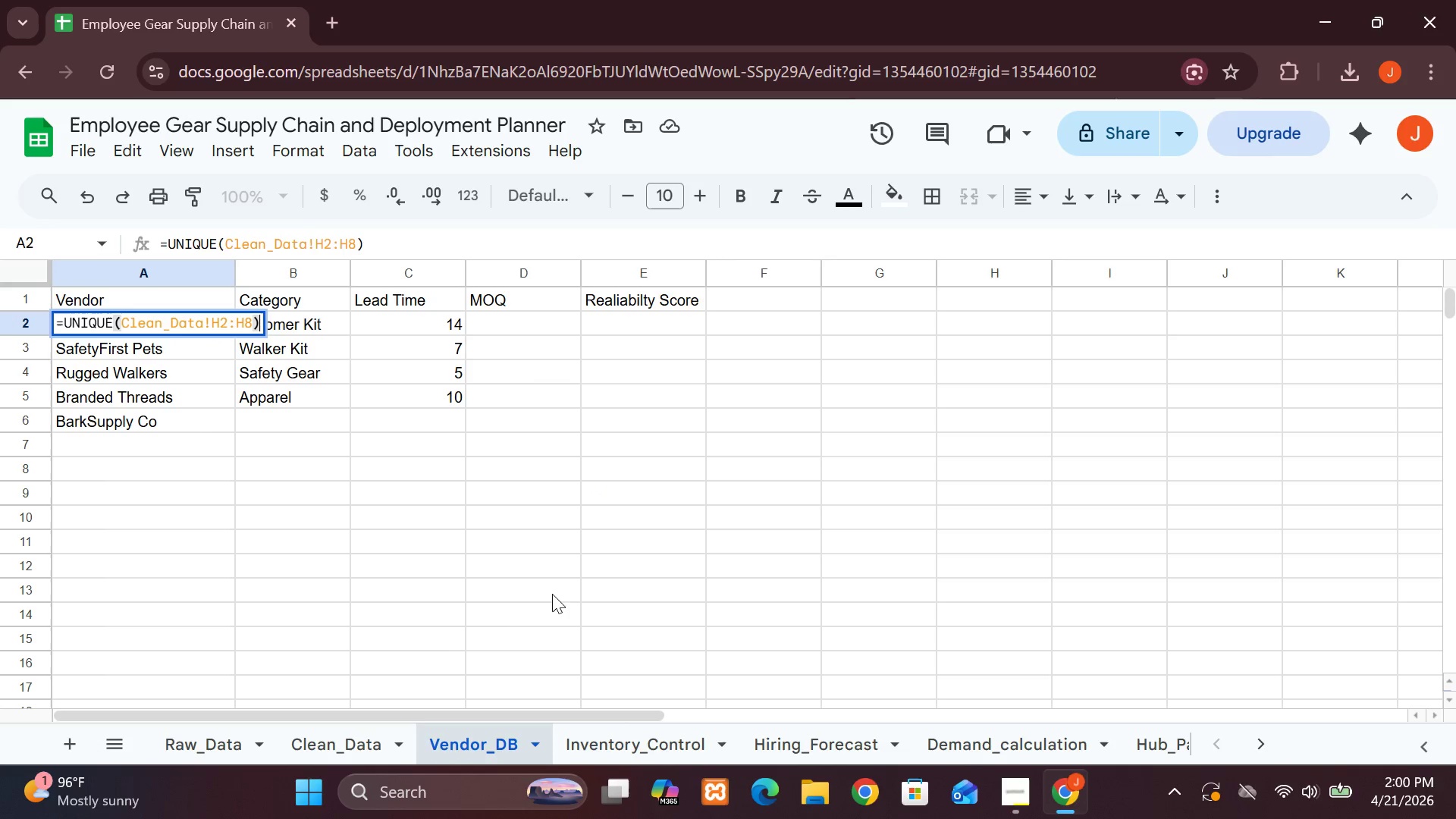 
double_click([362, 748])
 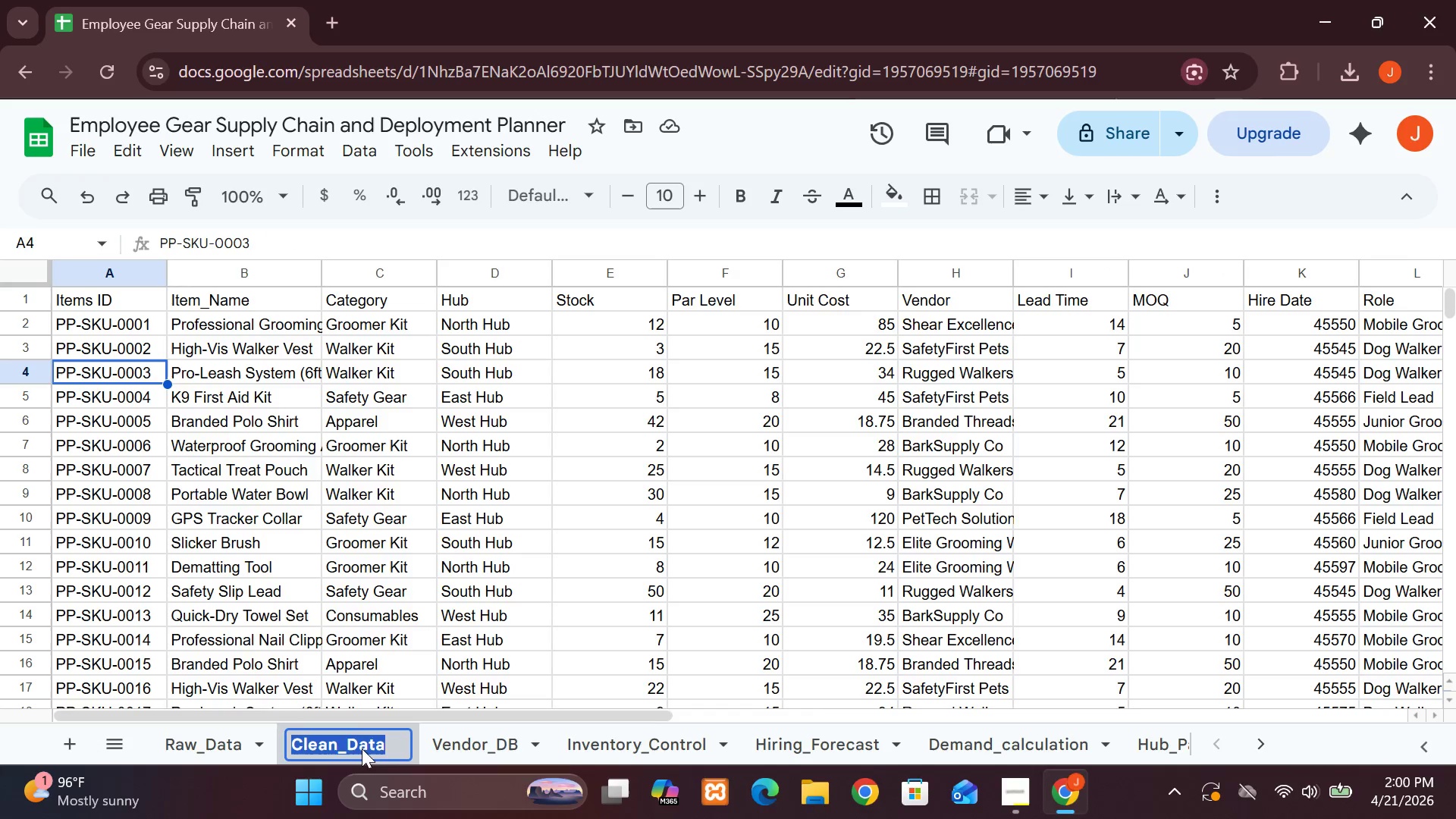 
wait(13.56)
 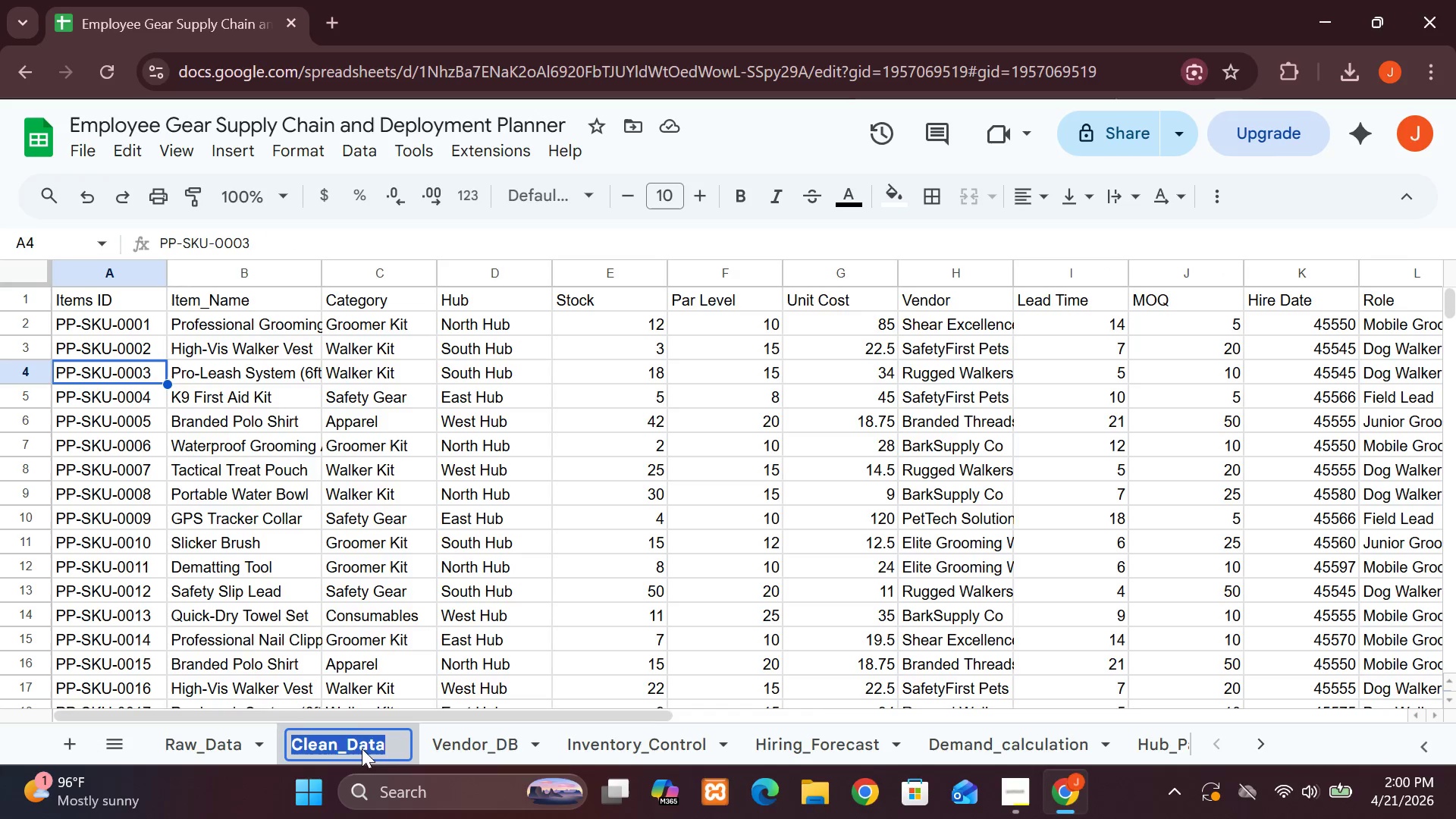 
left_click([474, 739])
 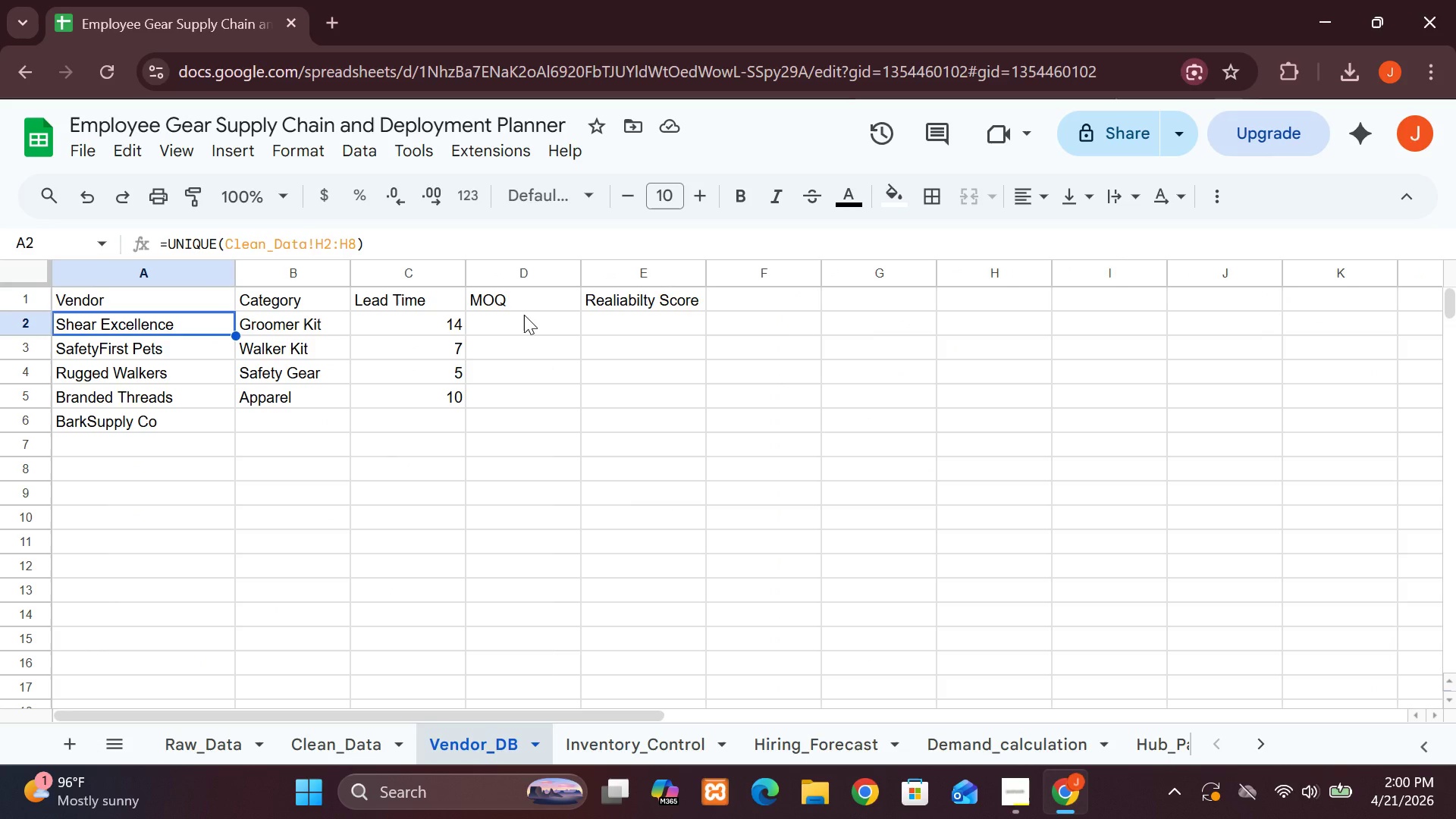 
double_click([524, 315])
 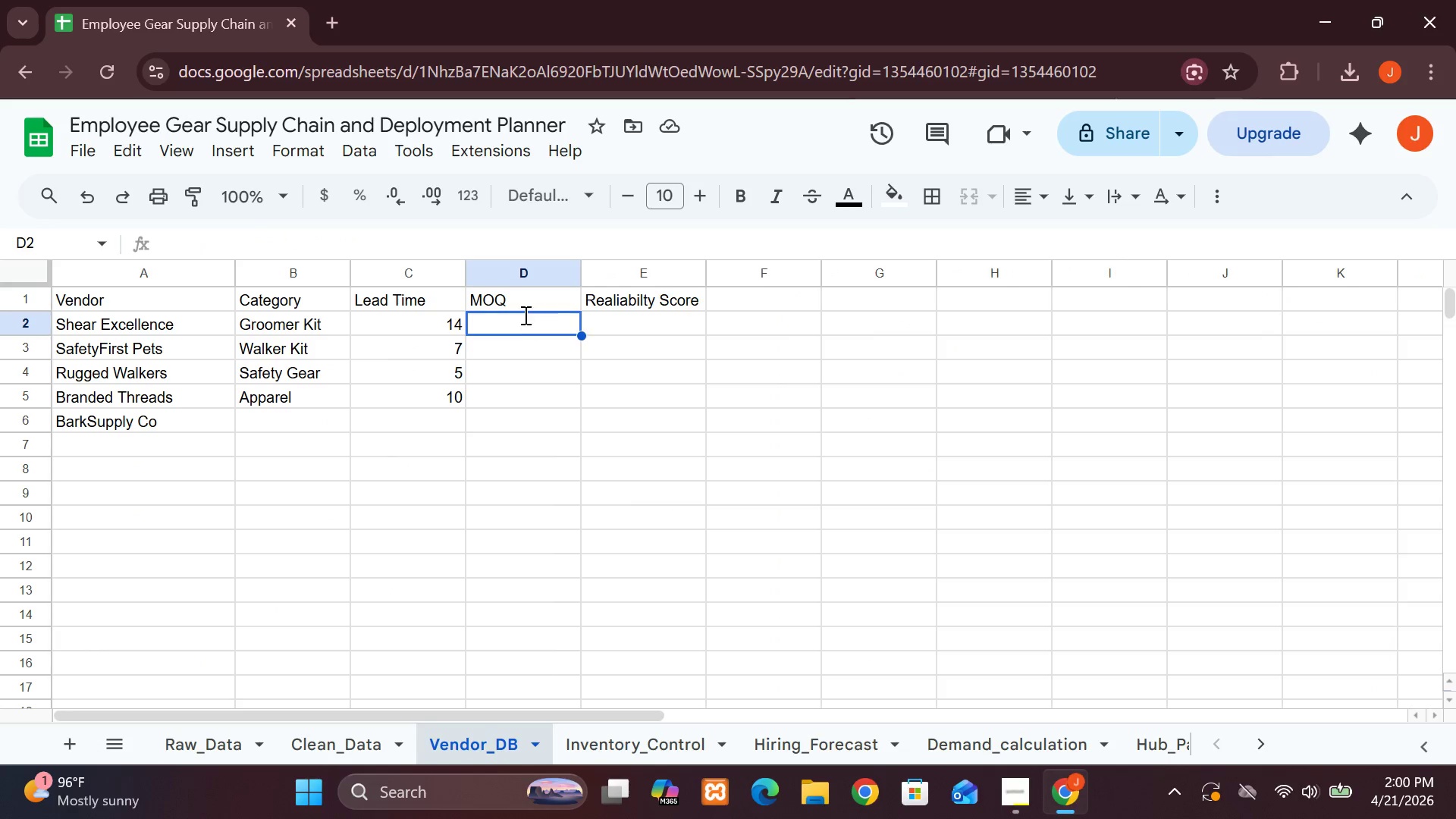 
triple_click([524, 315])
 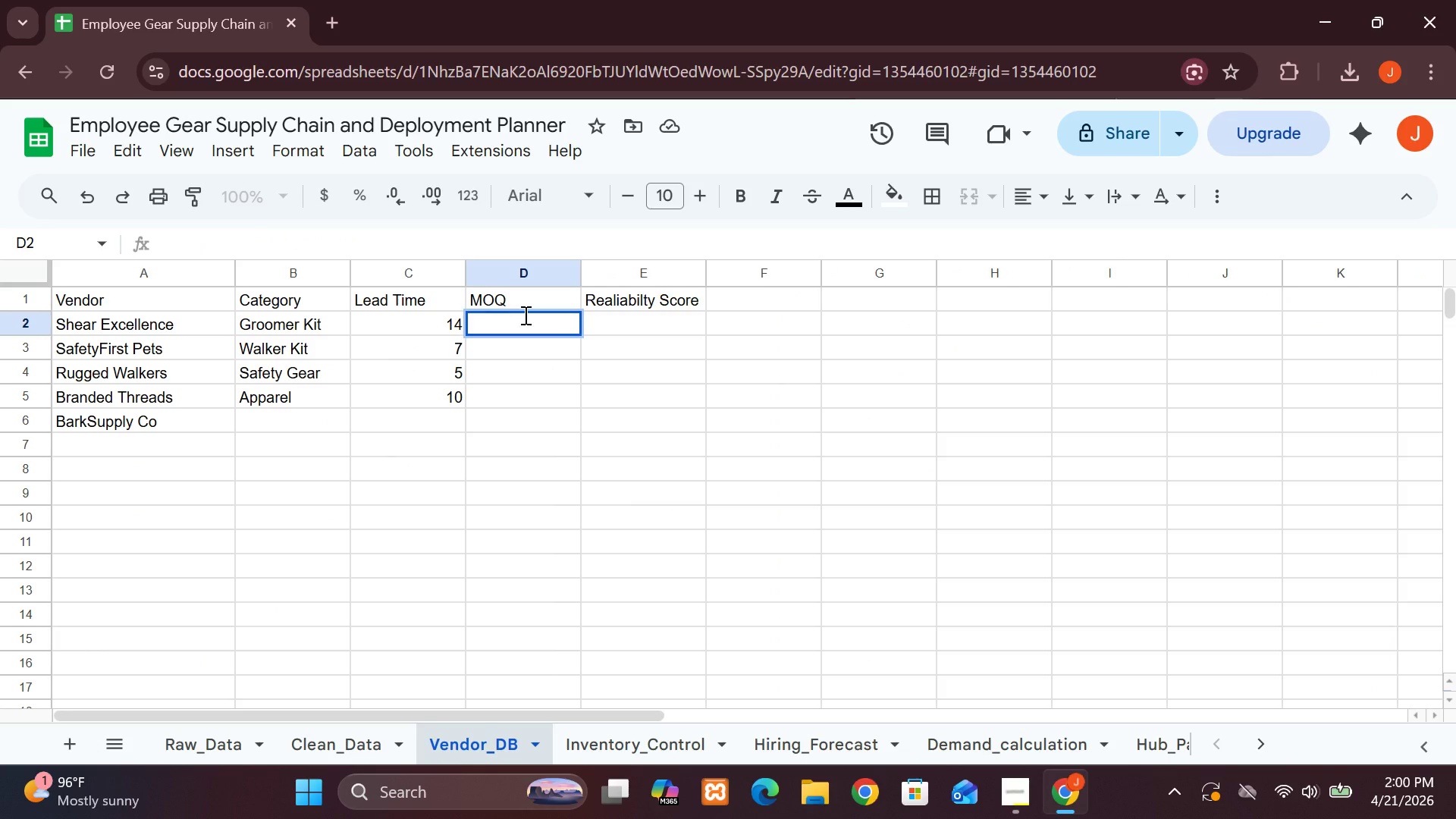 
key(Control+V)
 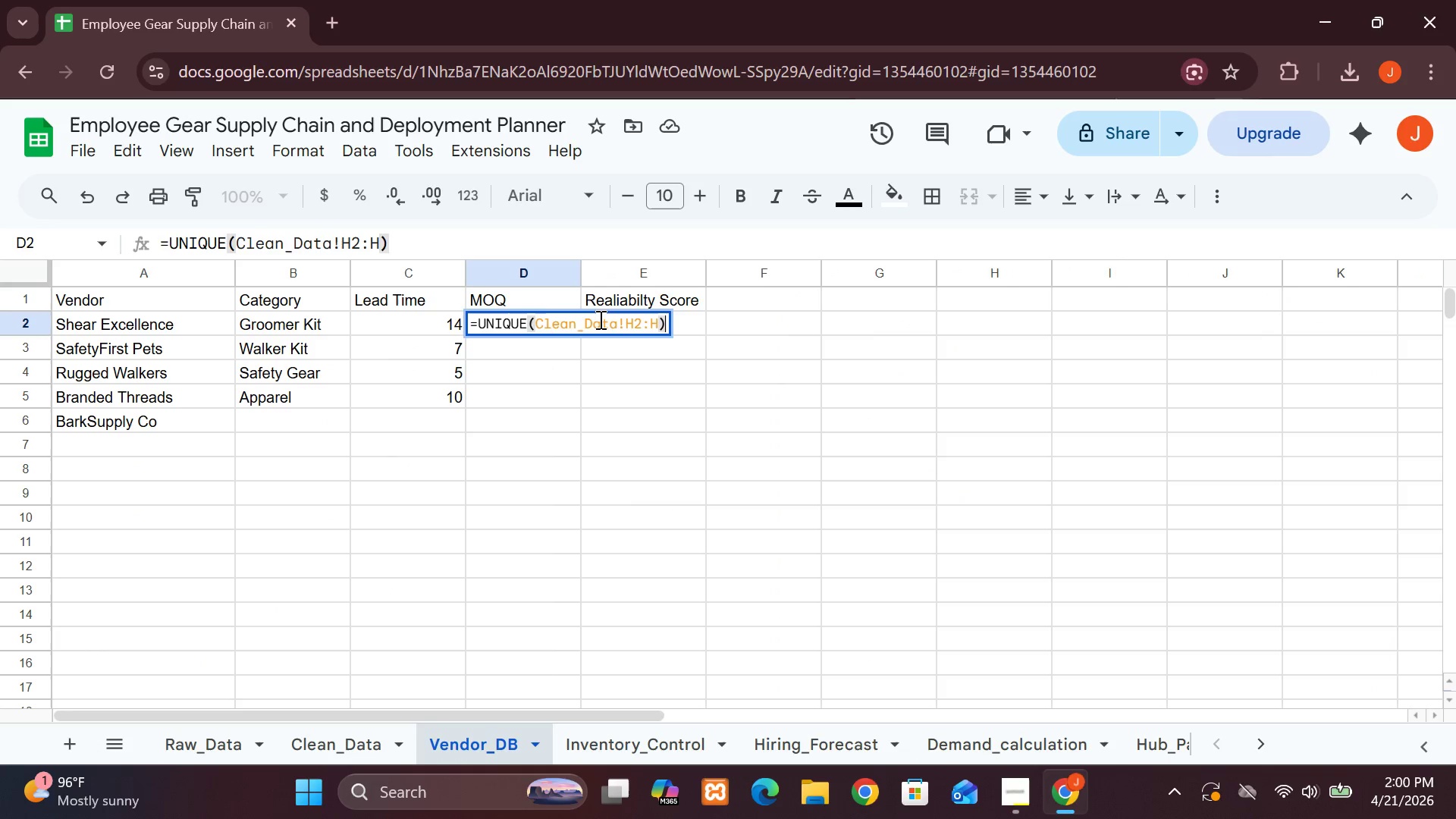 
left_click([634, 324])
 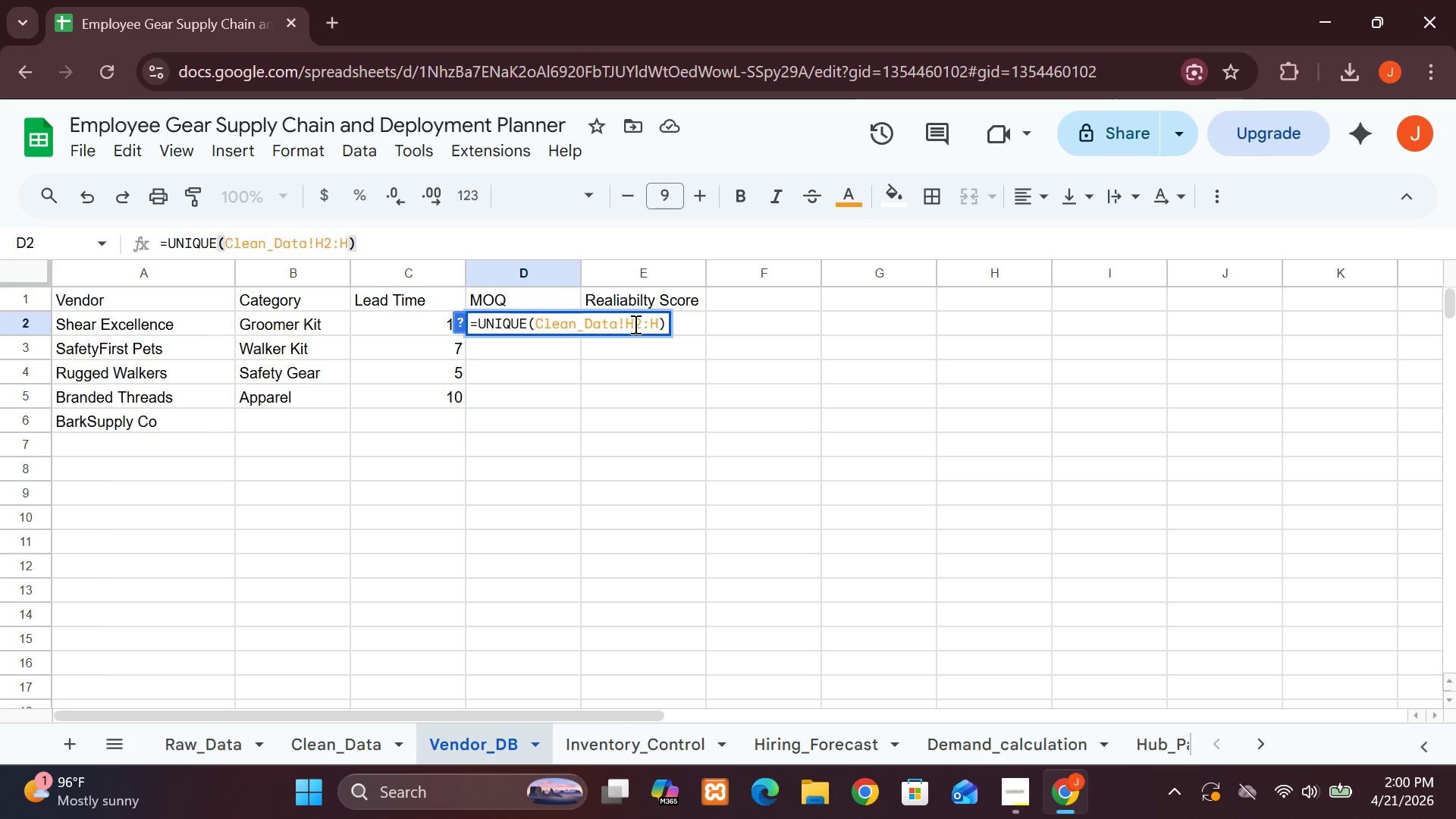 
left_click([634, 324])
 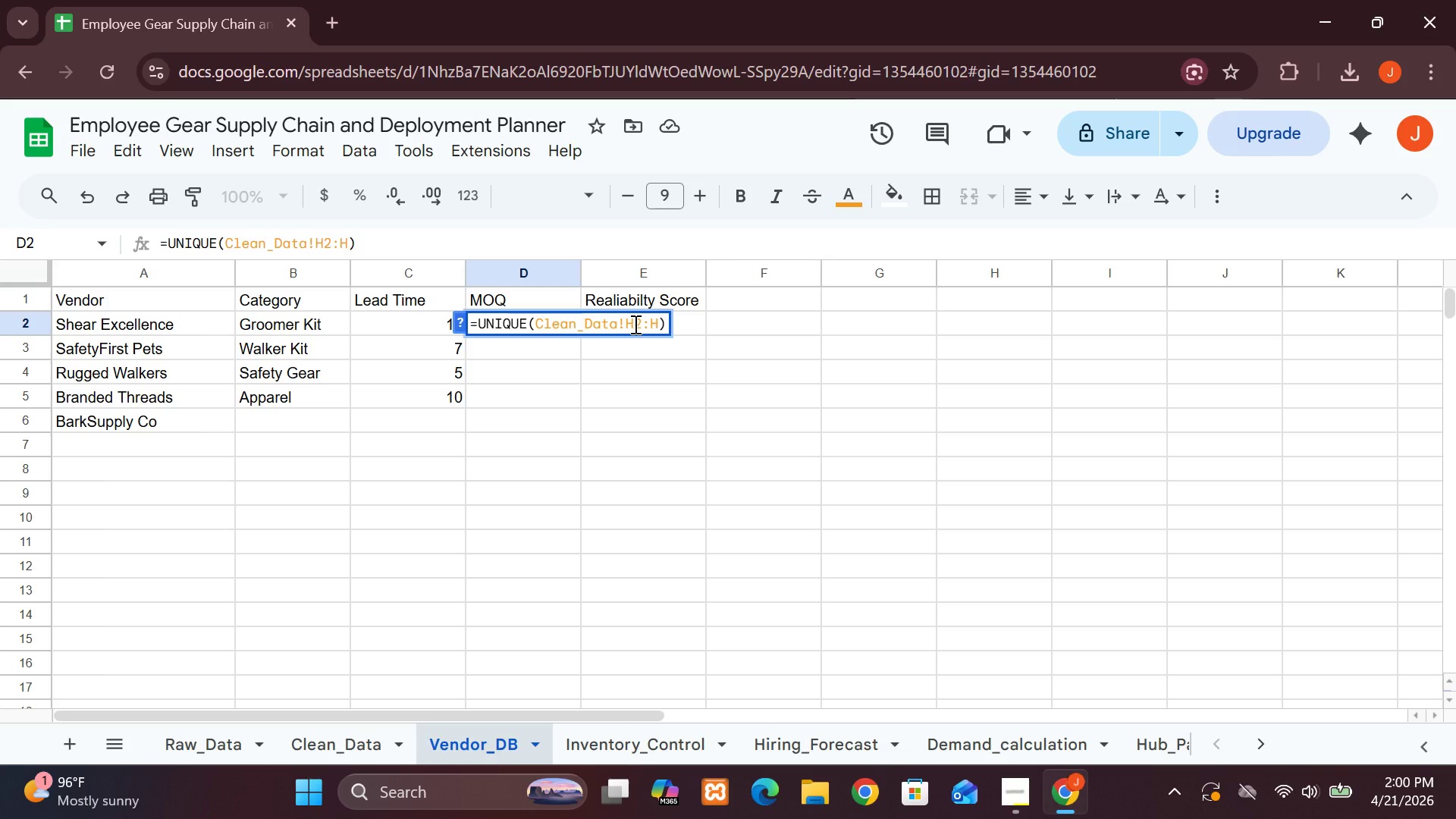 
key(Control+Backspace)
 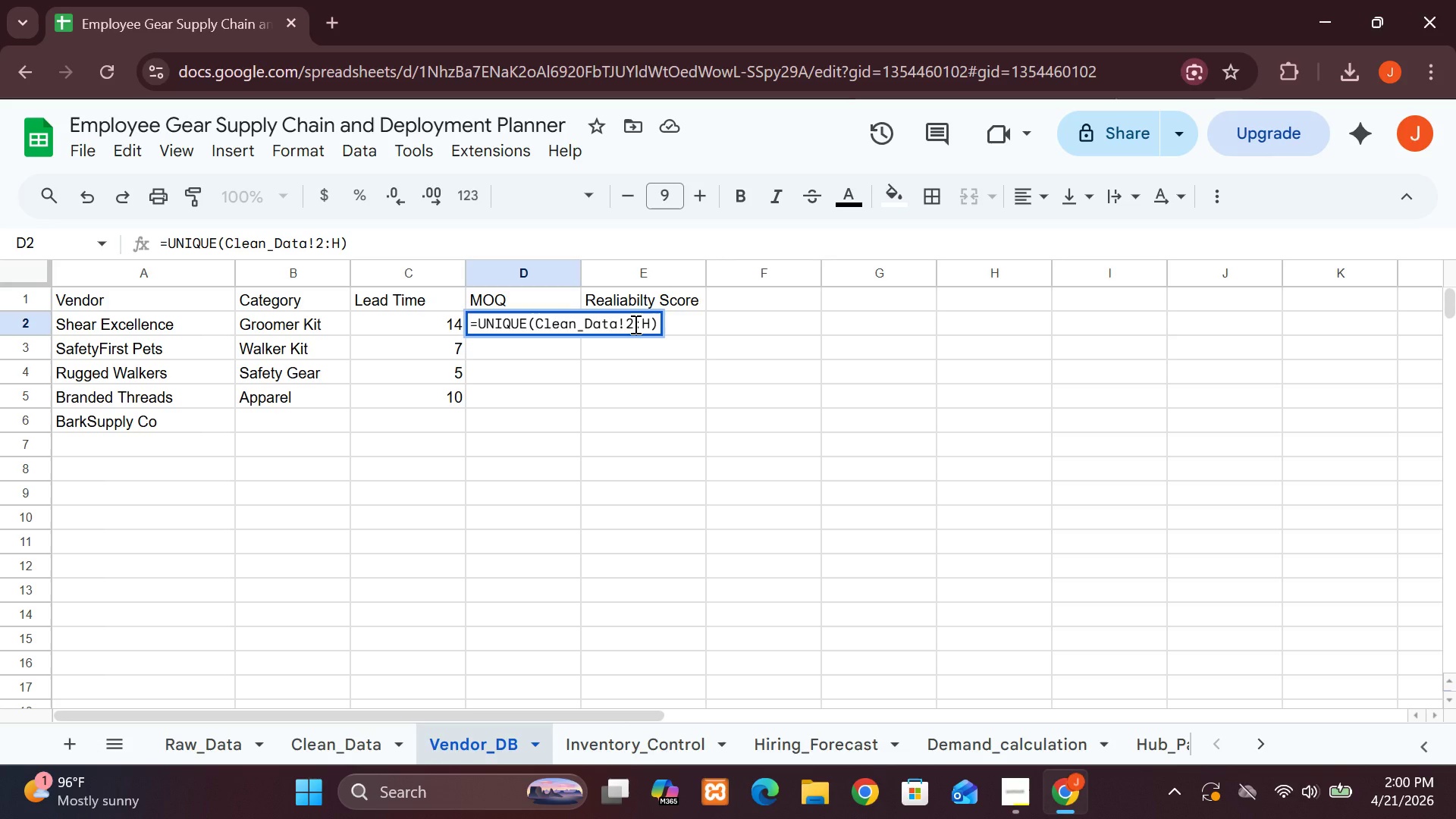 
key(Control+Shift+J)
 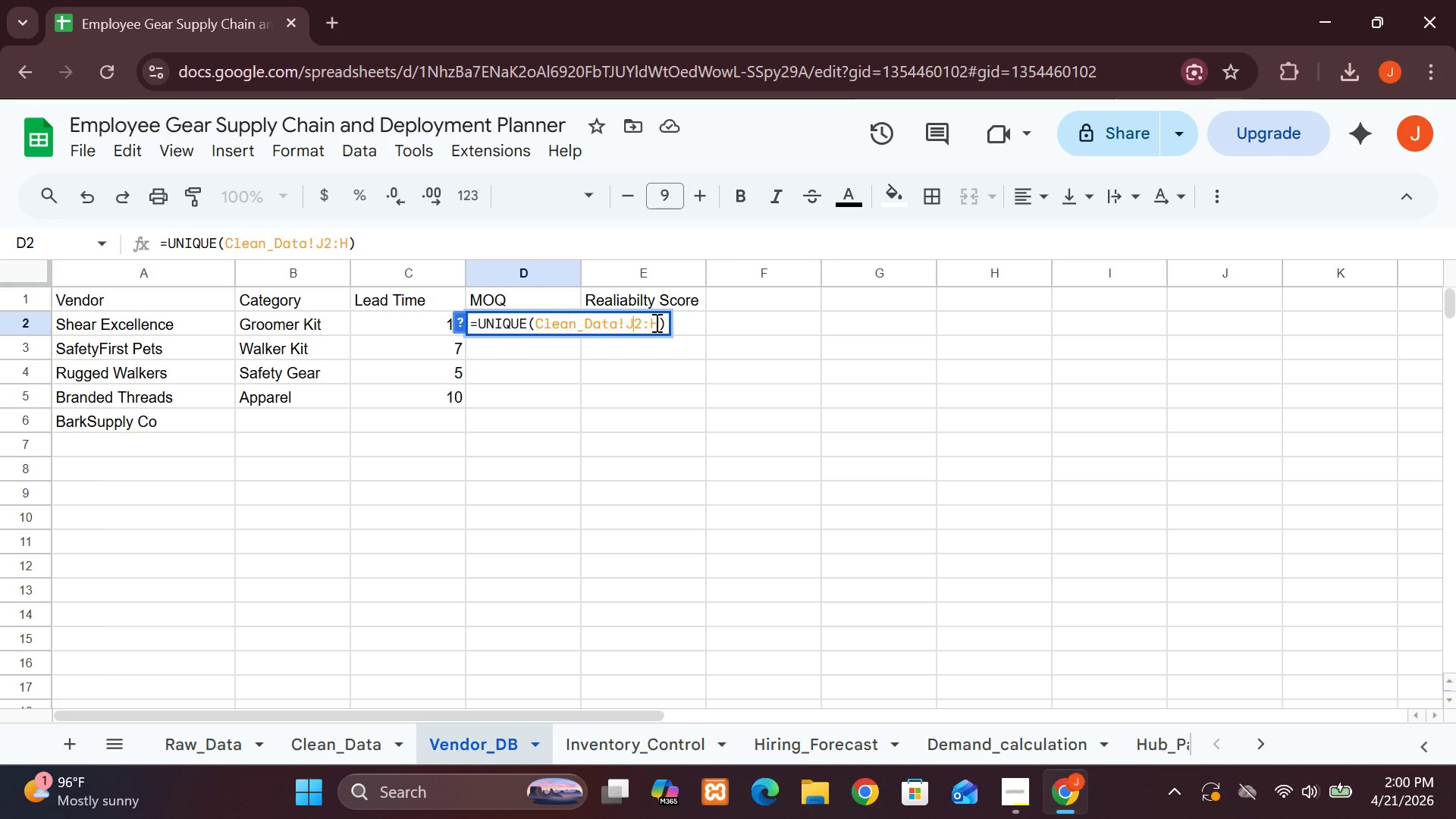 
left_click([657, 323])
 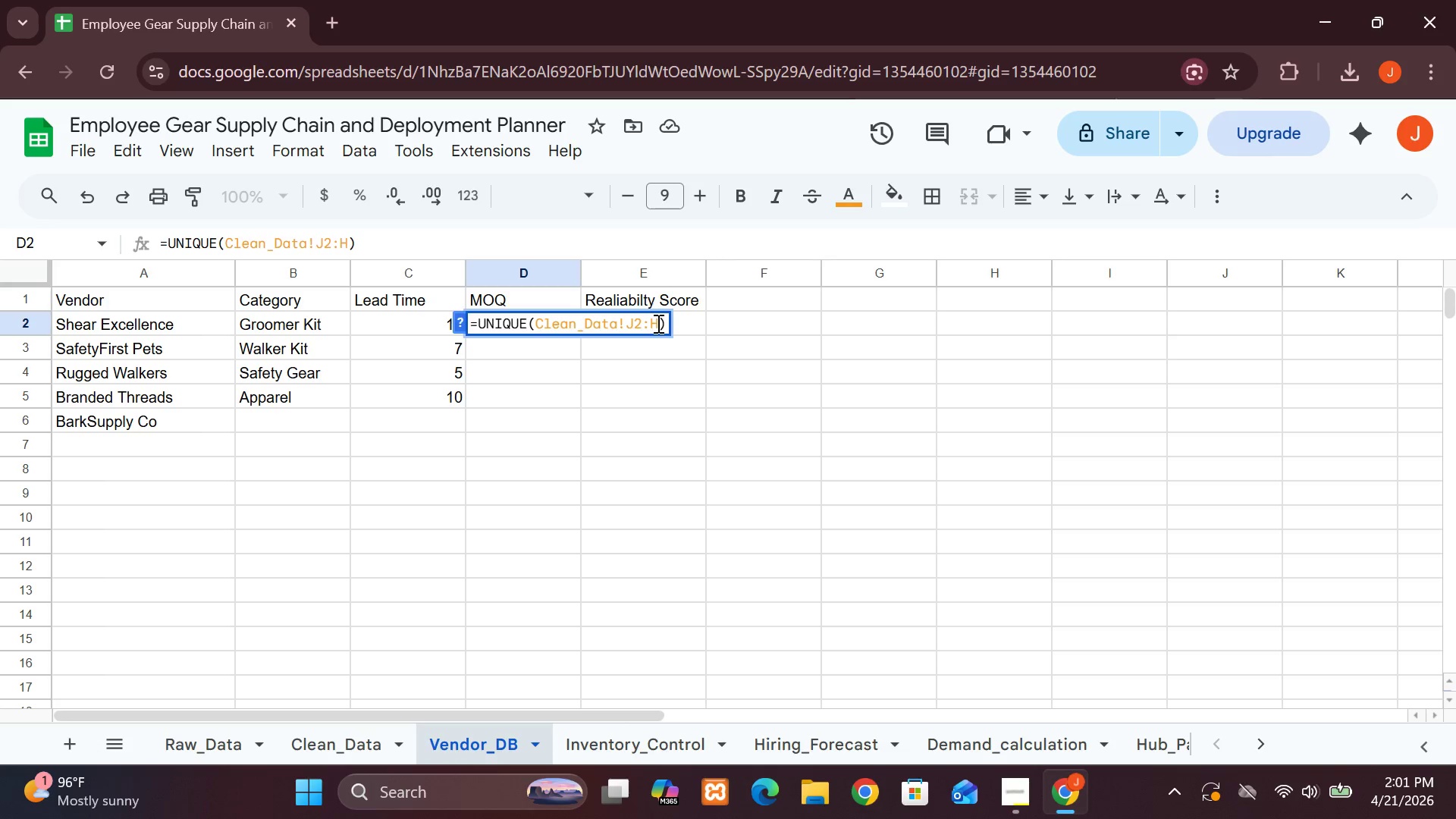 
key(Backspace)
 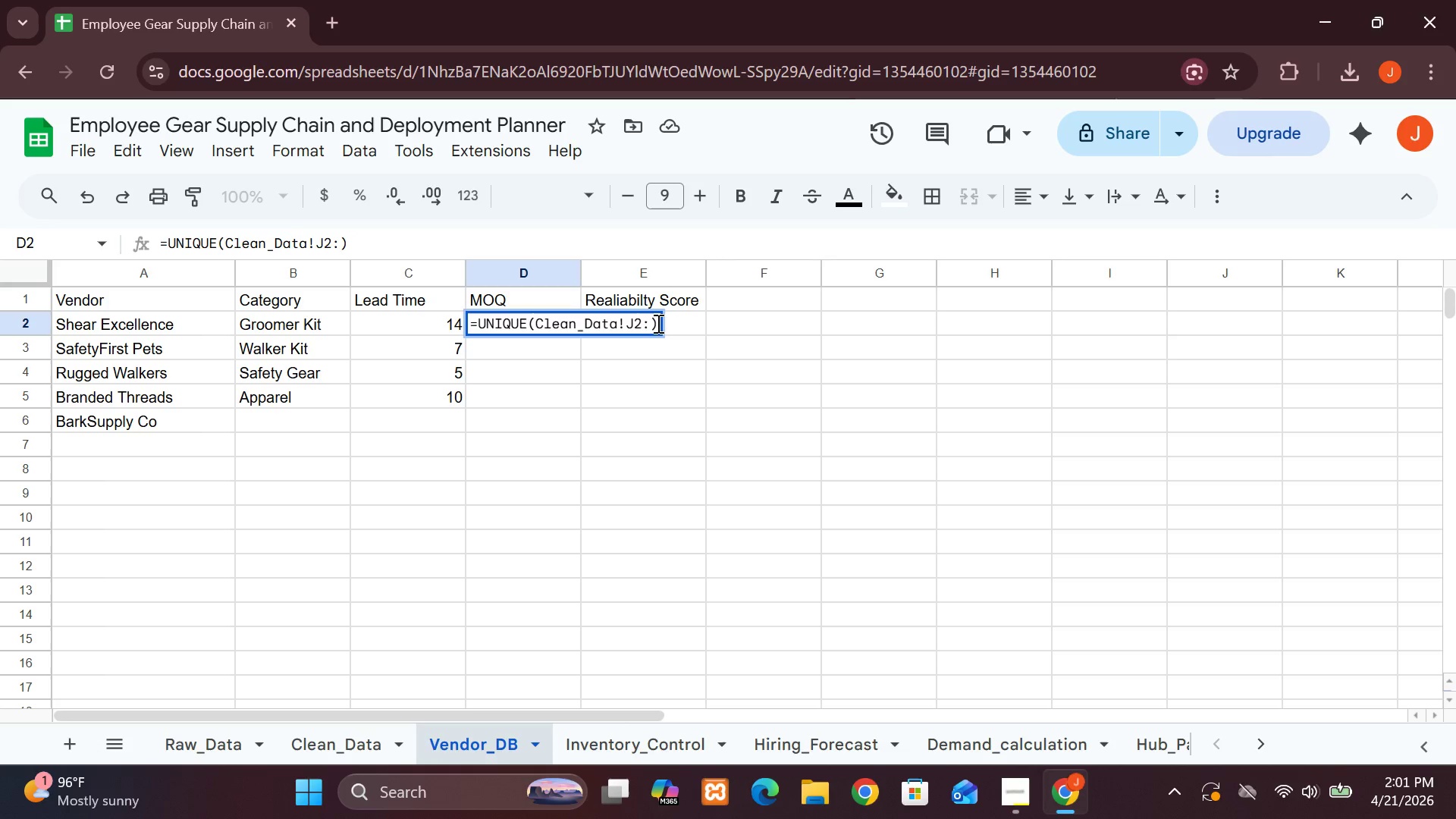 
key(Shift+J)
 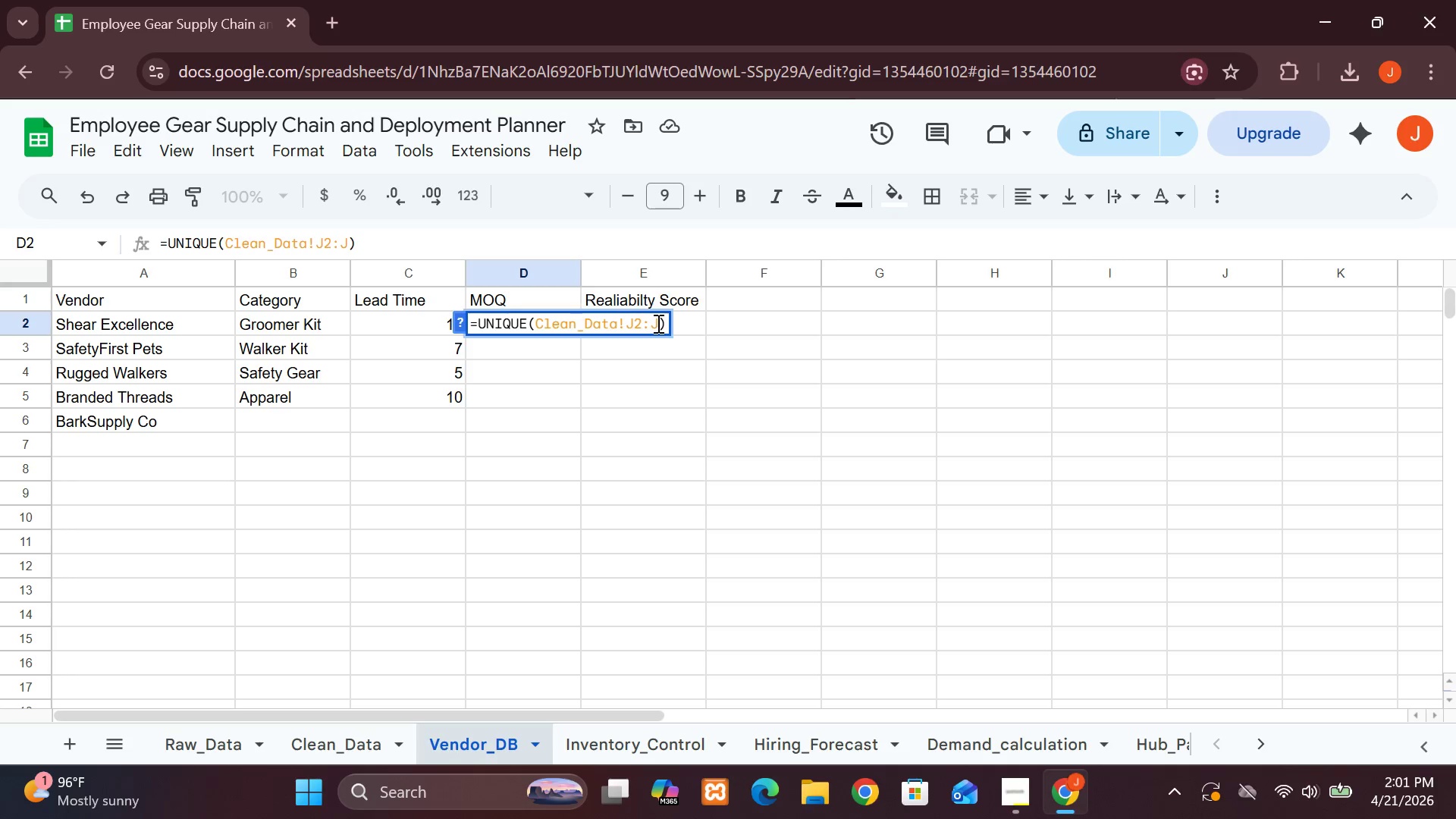 
key(Enter)
 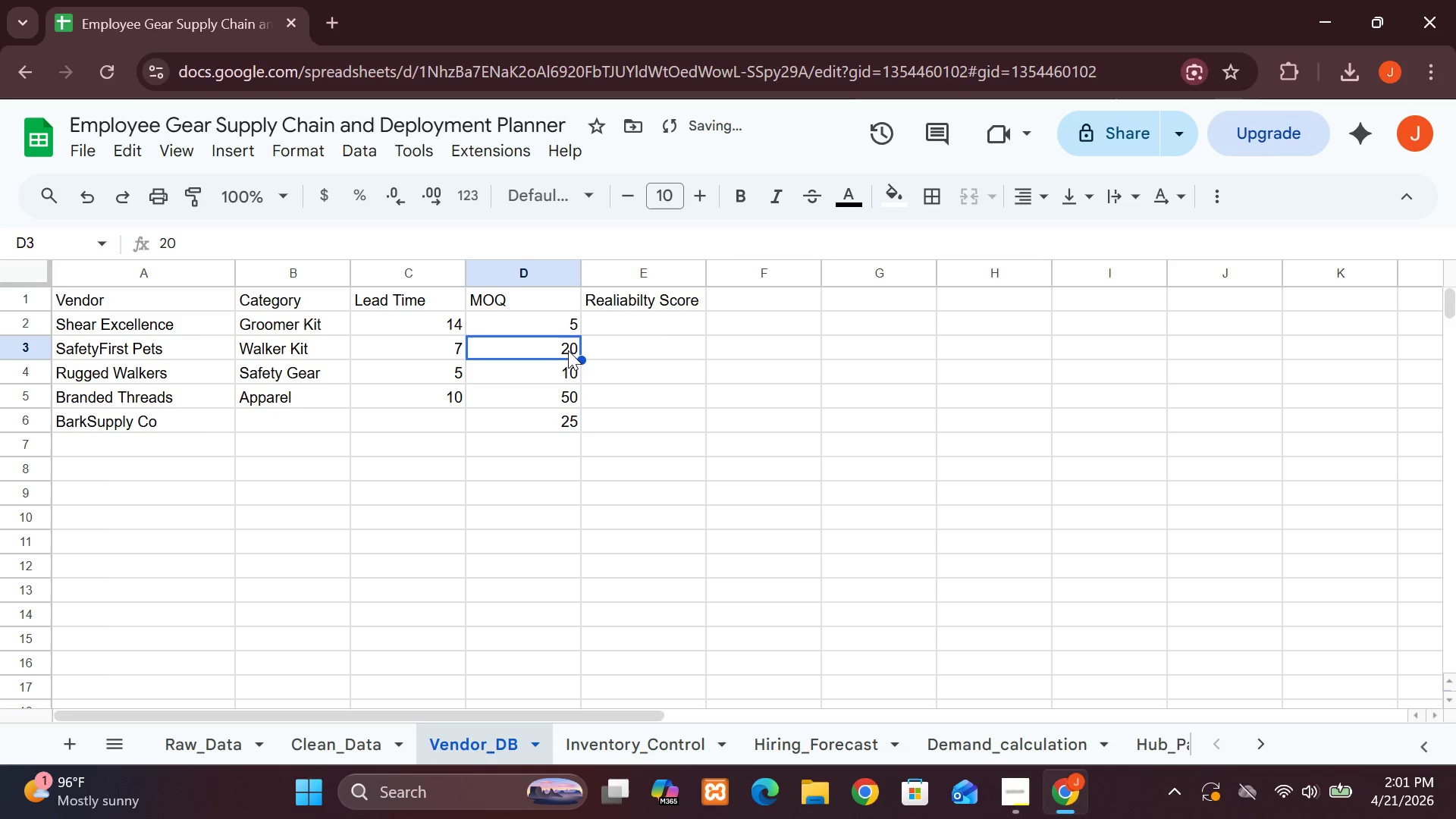 
left_click([563, 328])
 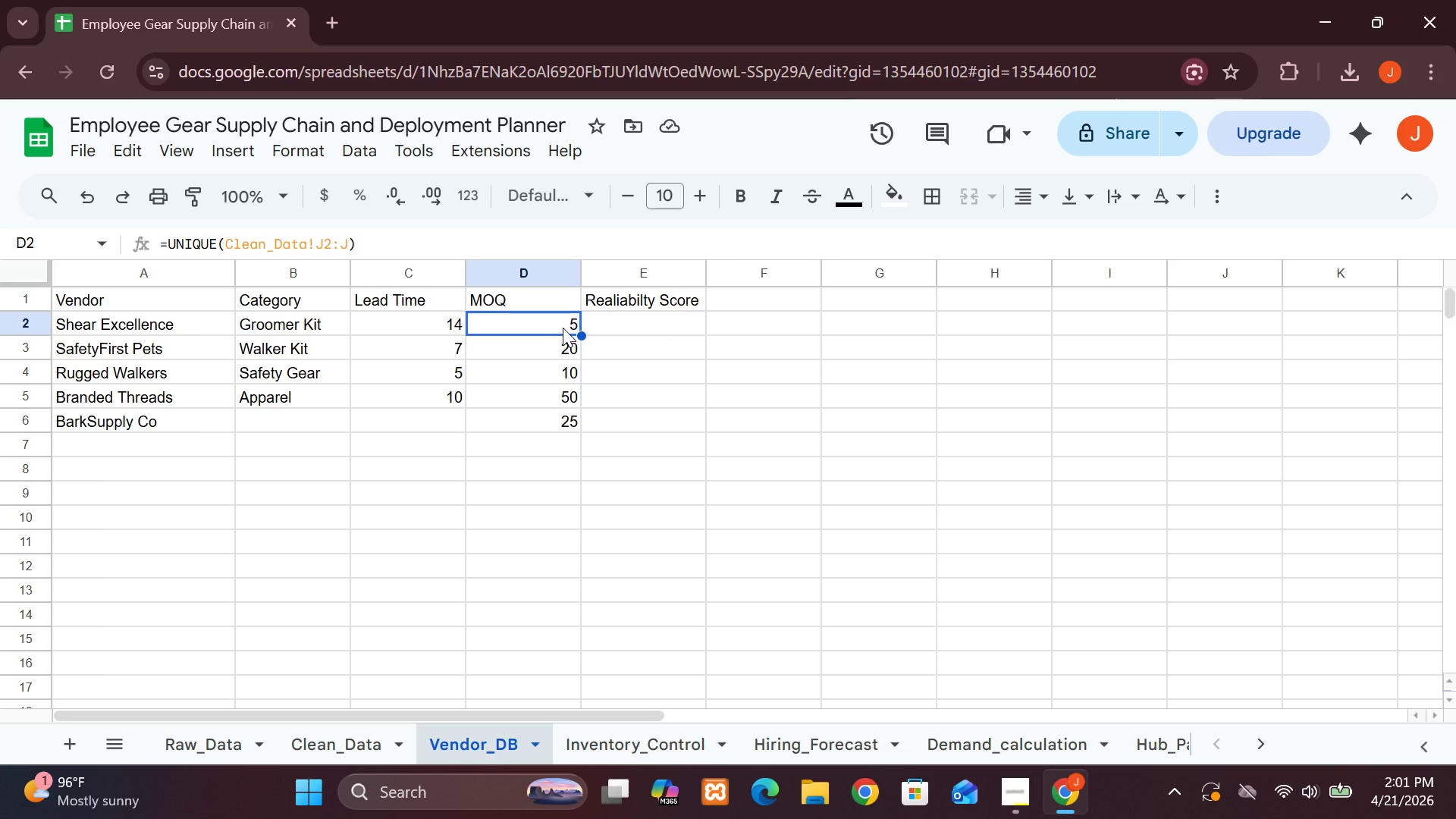 
left_click([617, 331])
 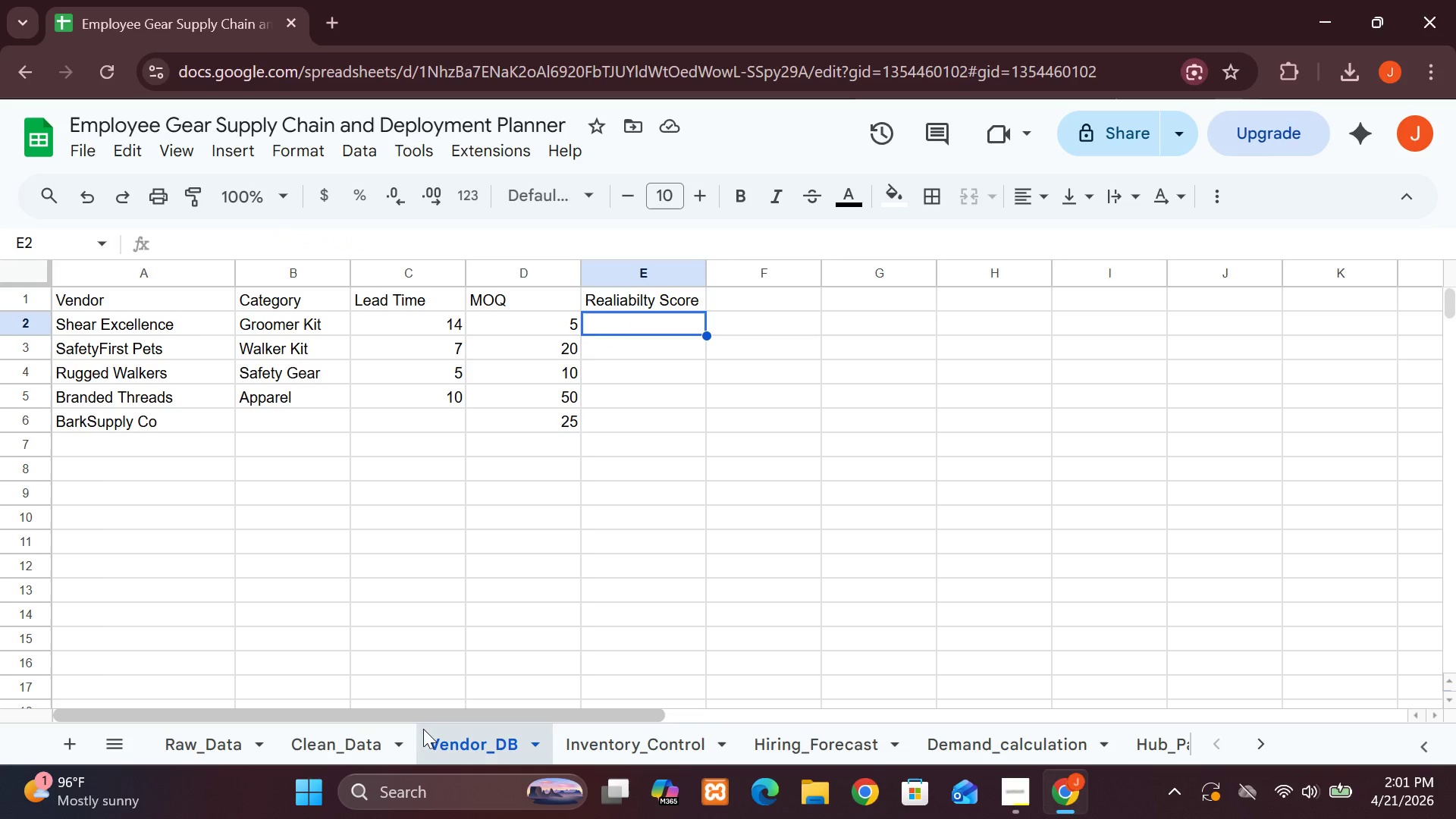 
left_click([372, 746])
 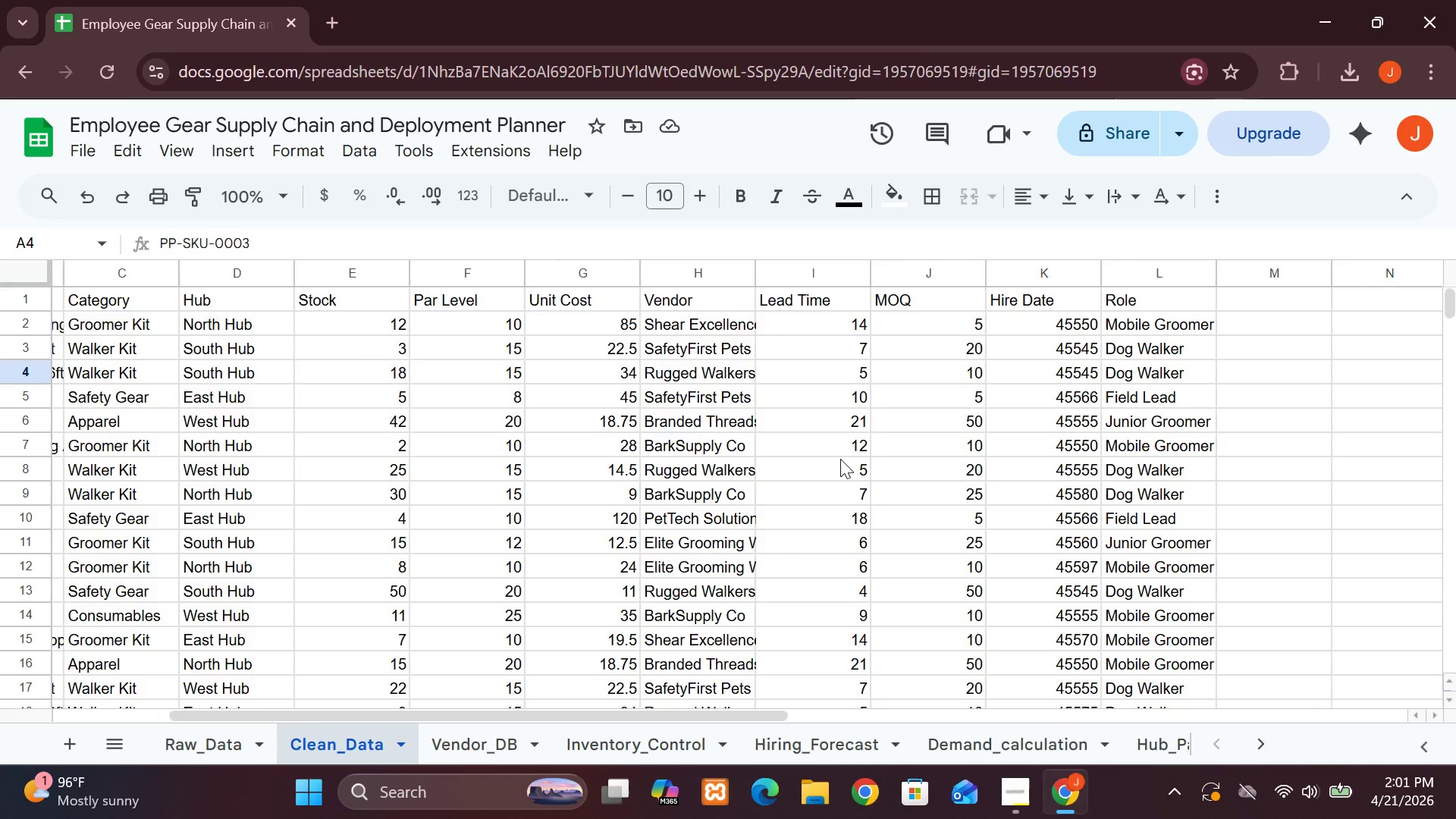 
wait(8.95)
 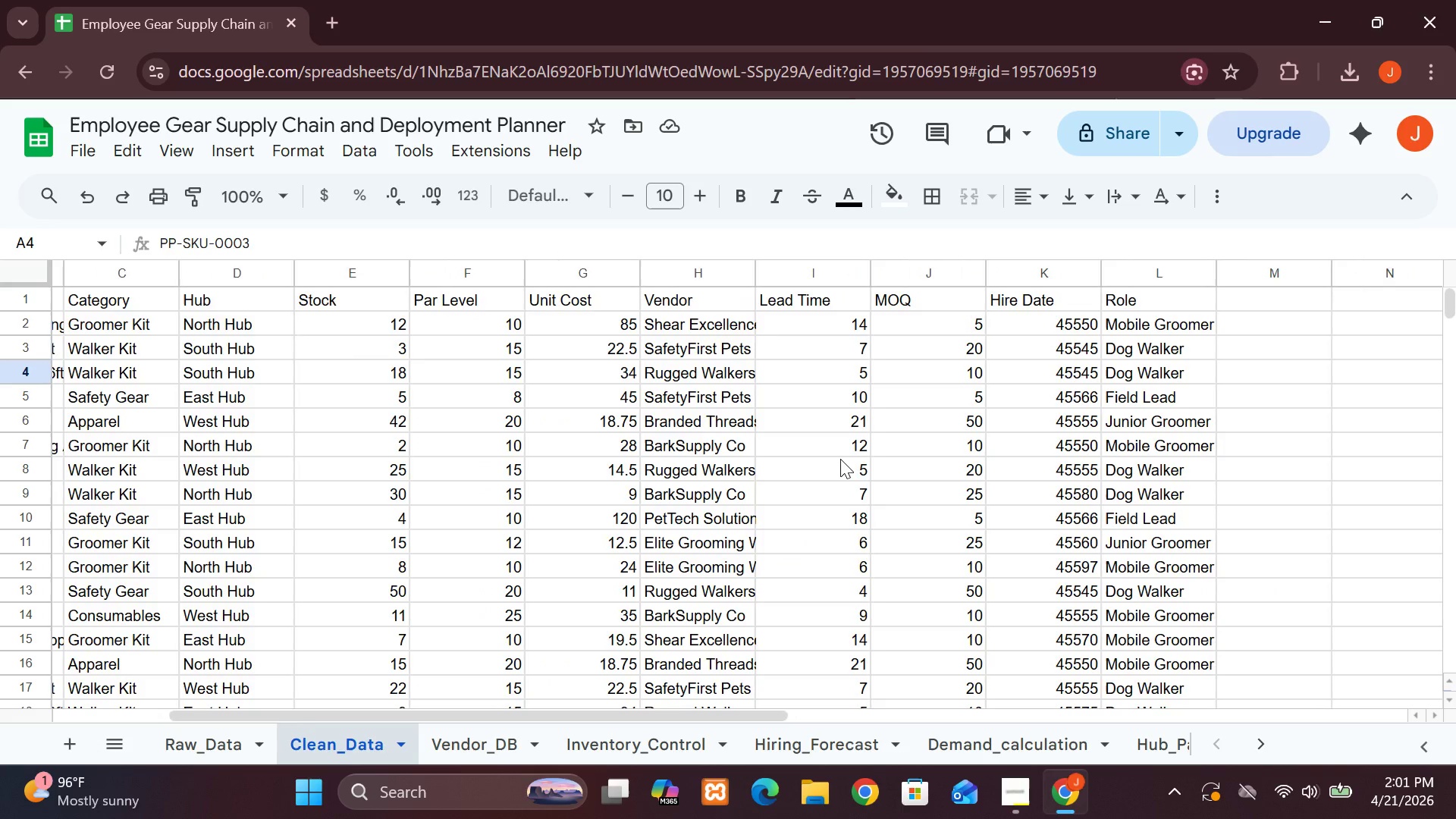 
left_click([467, 735])
 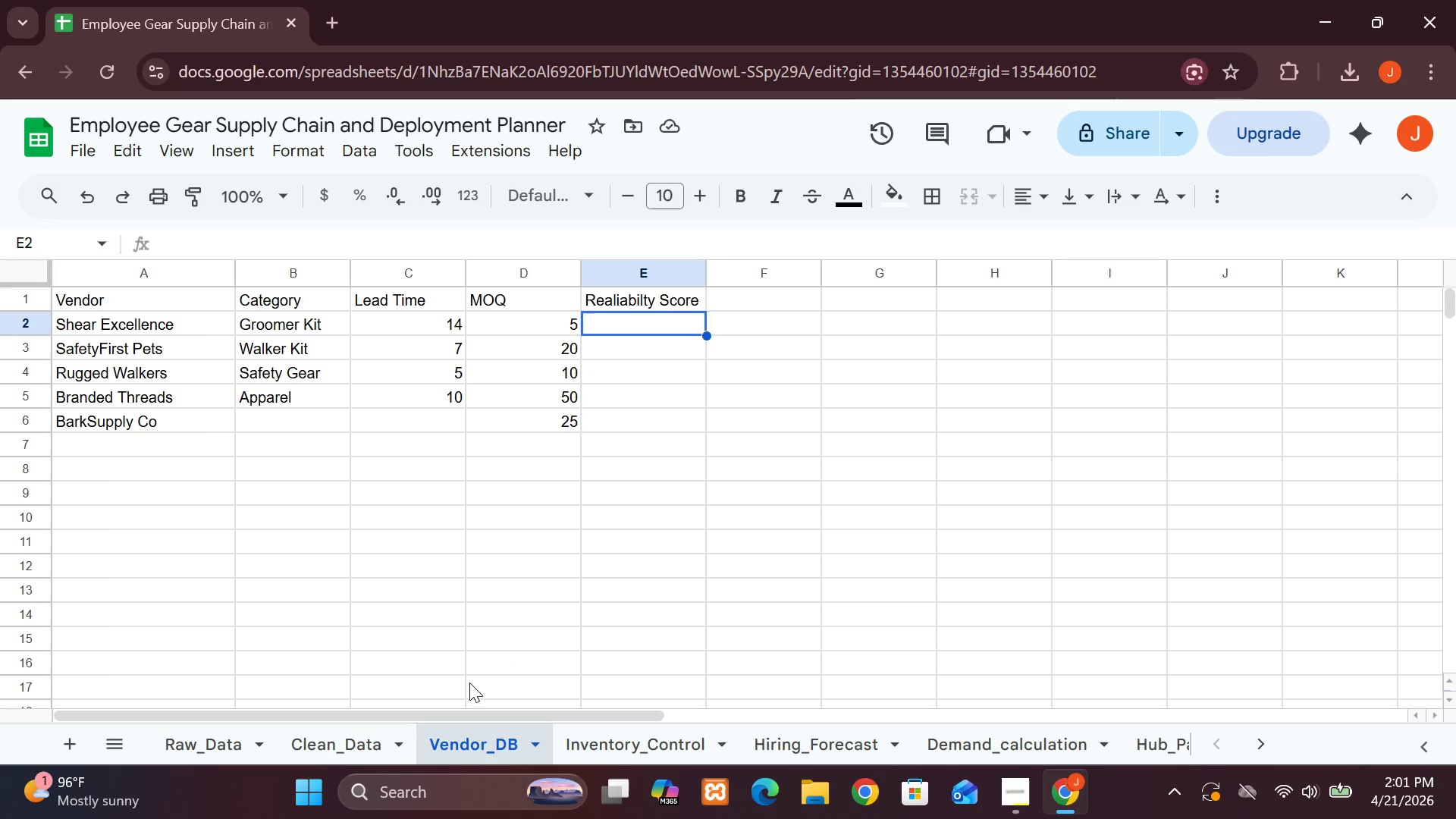 
wait(5.09)
 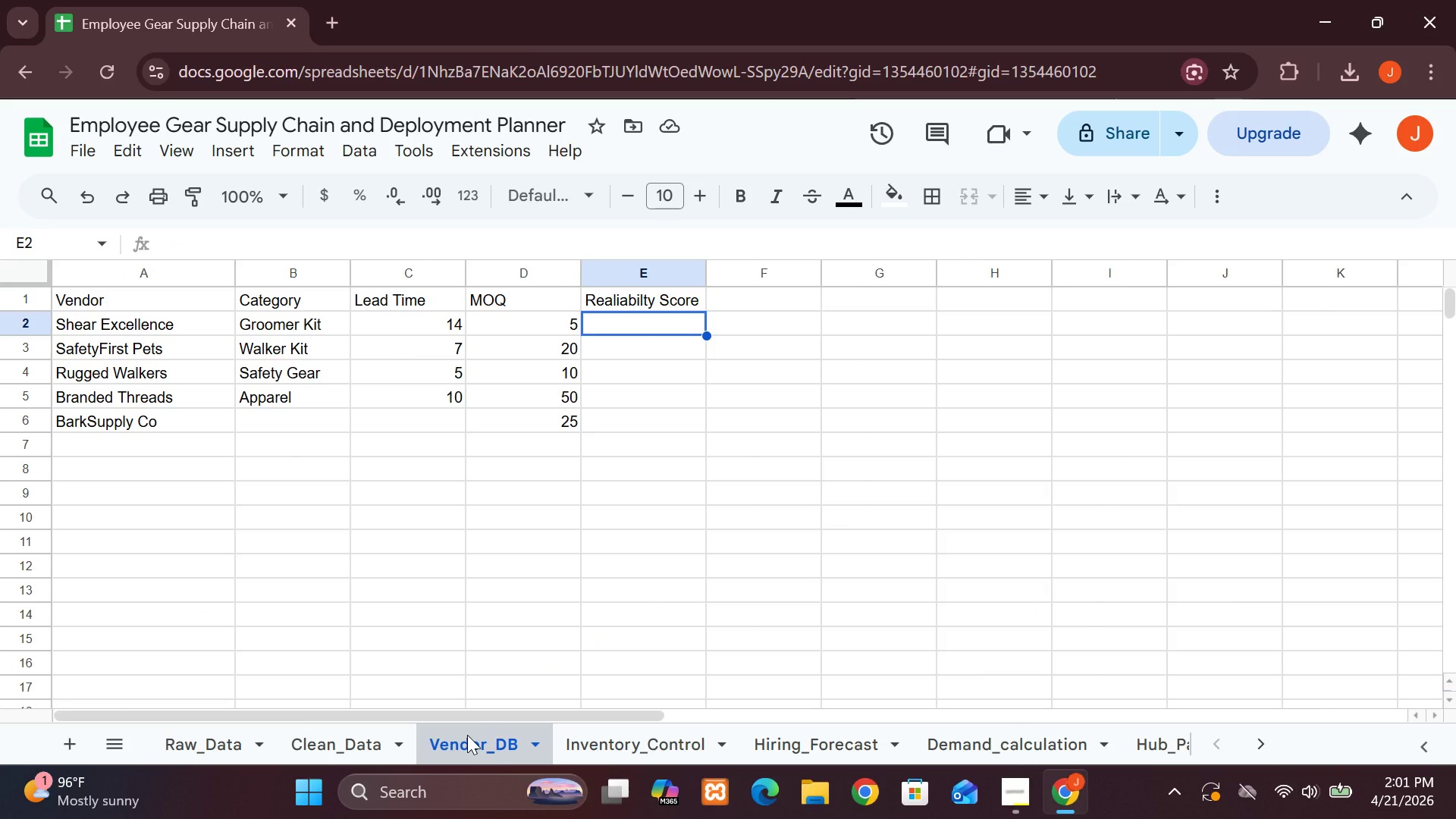 
left_click([233, 750])
 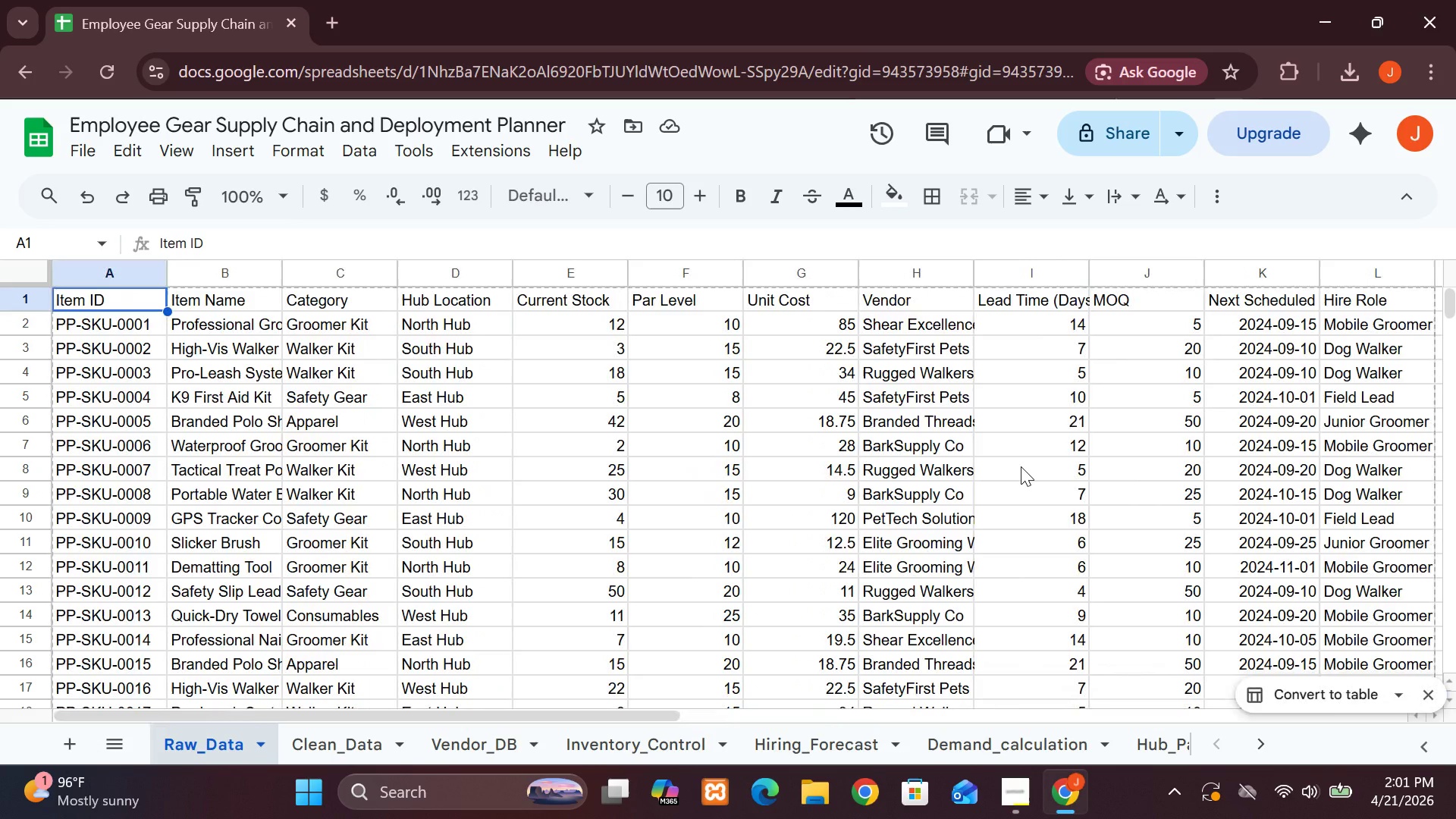 
wait(14.14)
 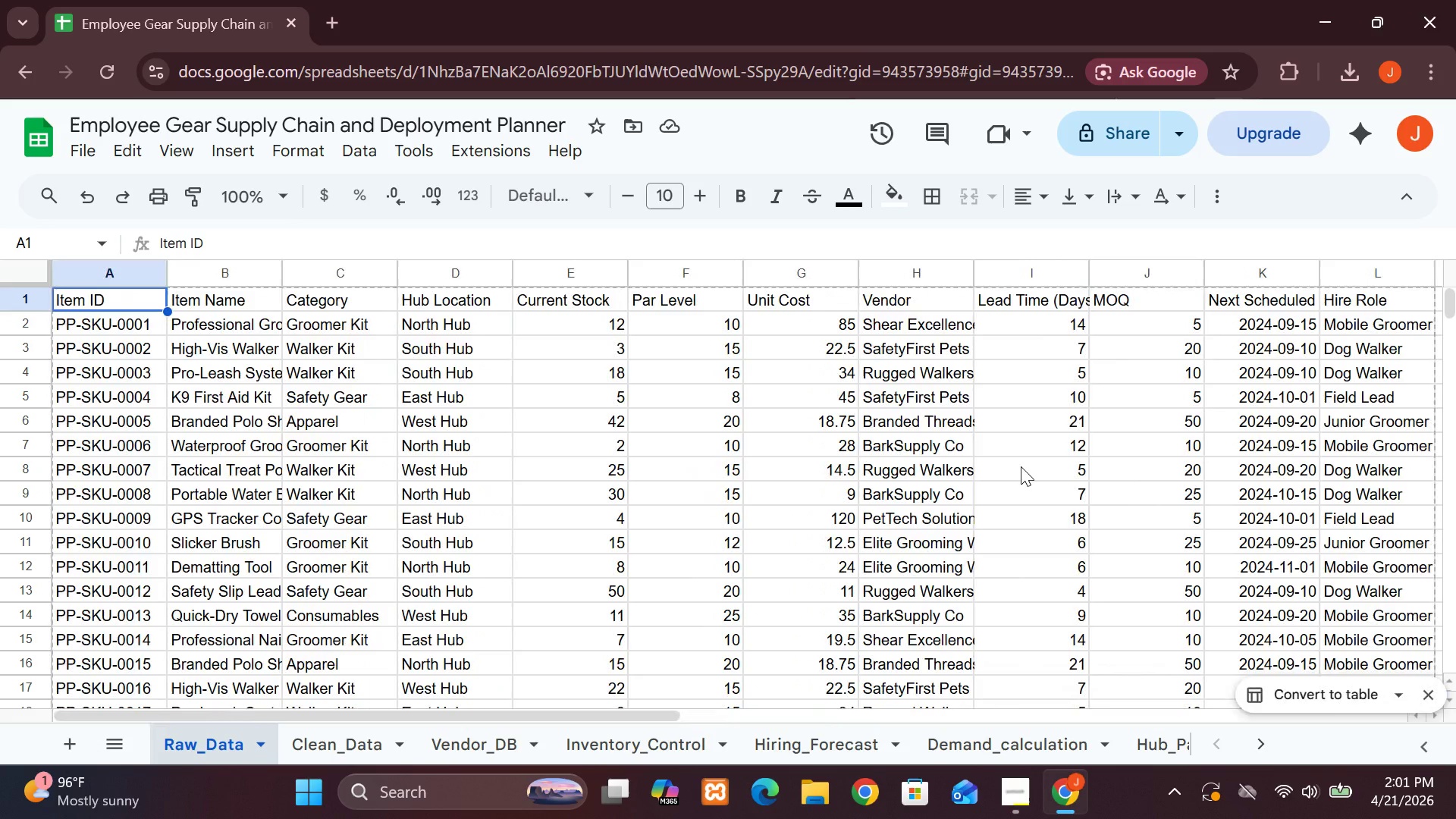 
left_click([360, 734])
 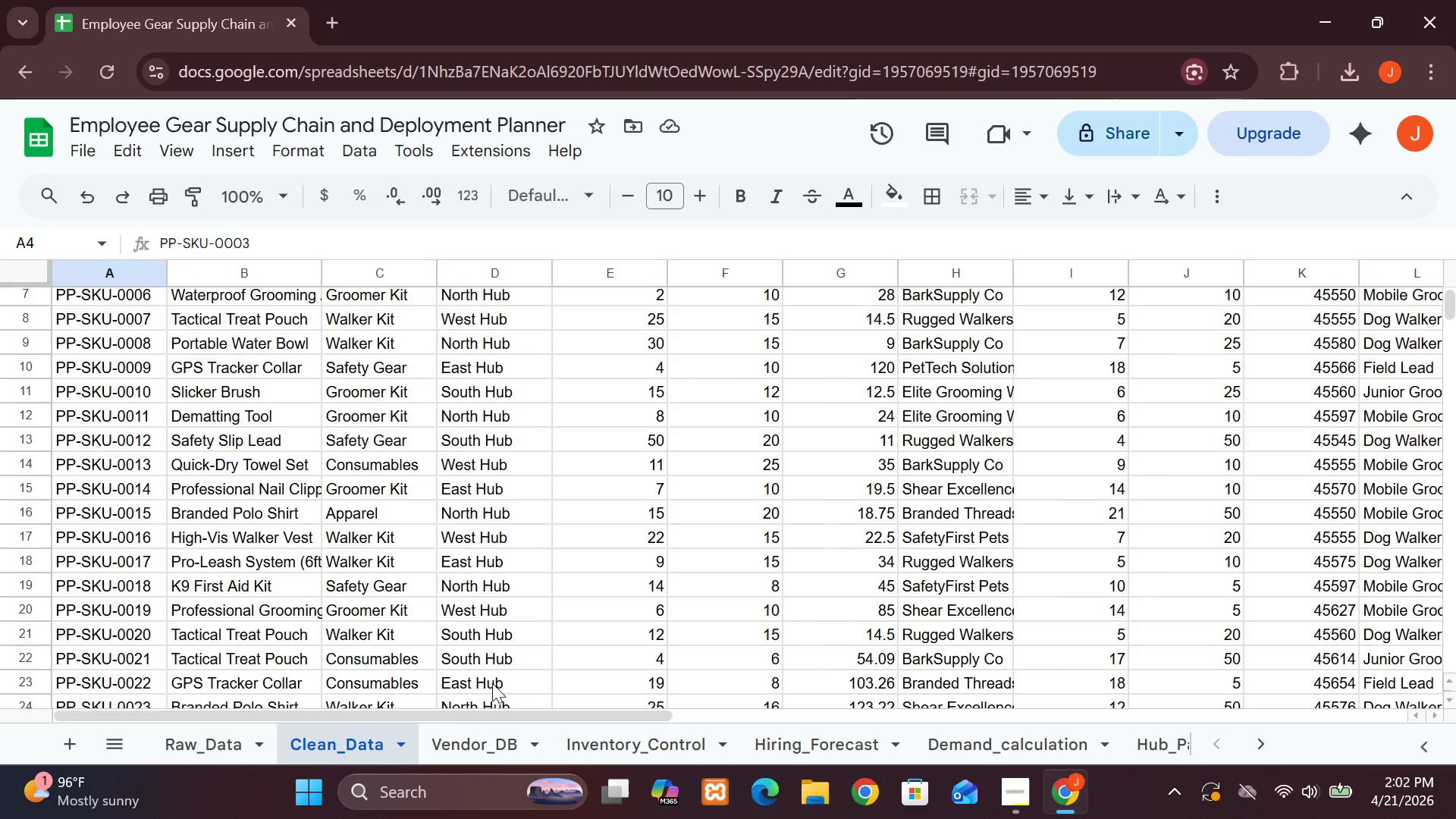 
wait(26.77)
 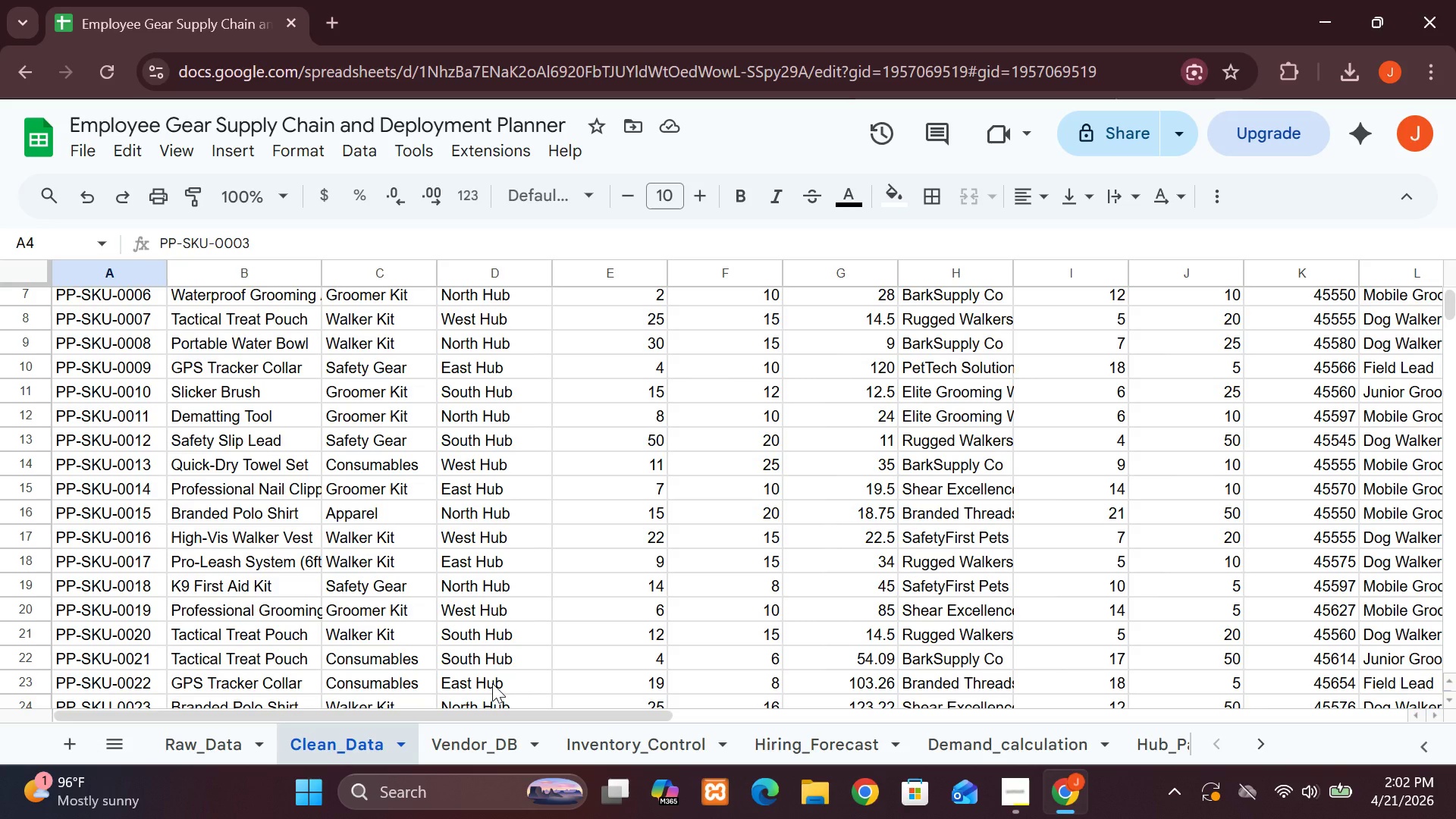 
left_click([584, 726])
 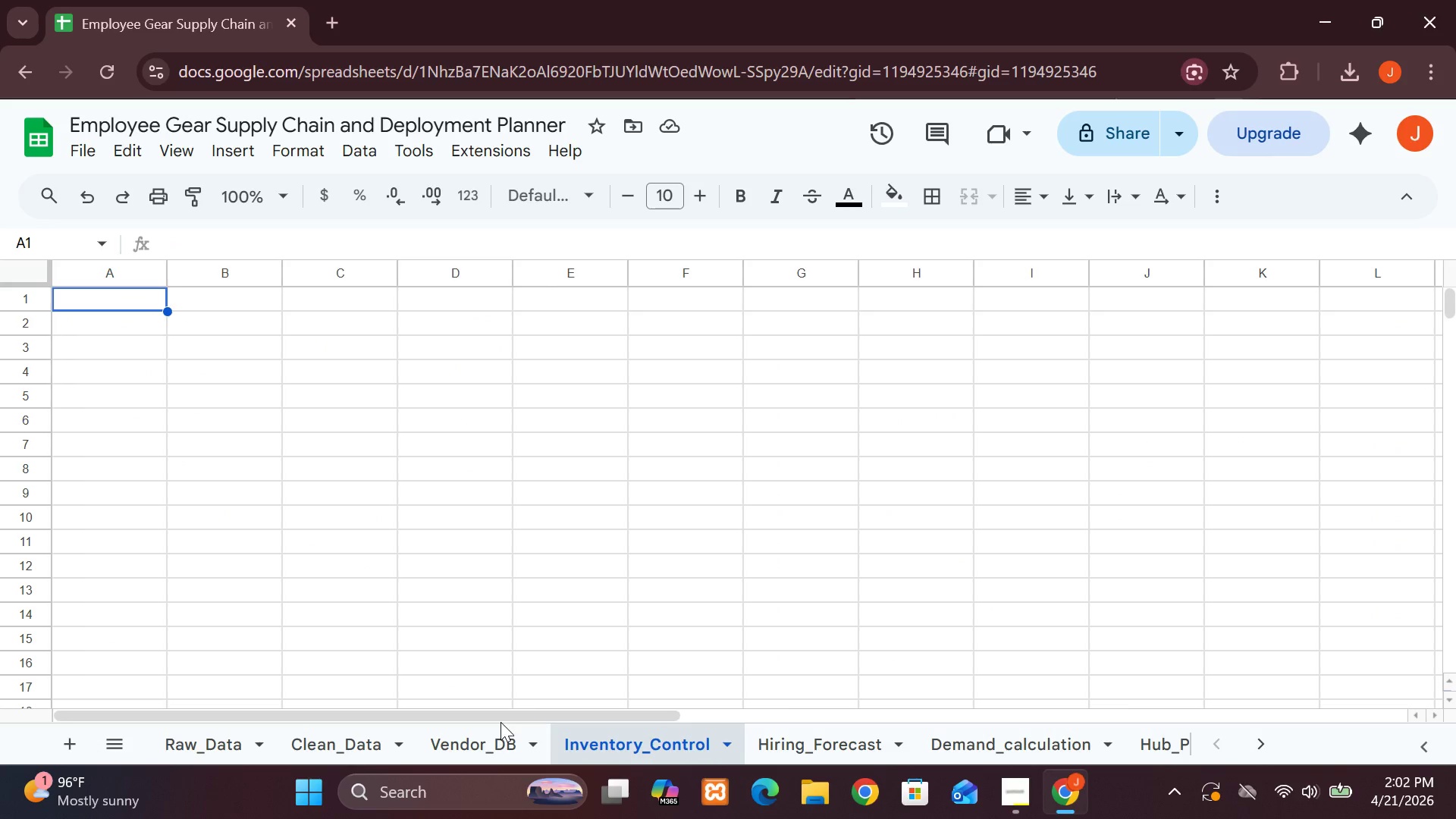 
wait(13.36)
 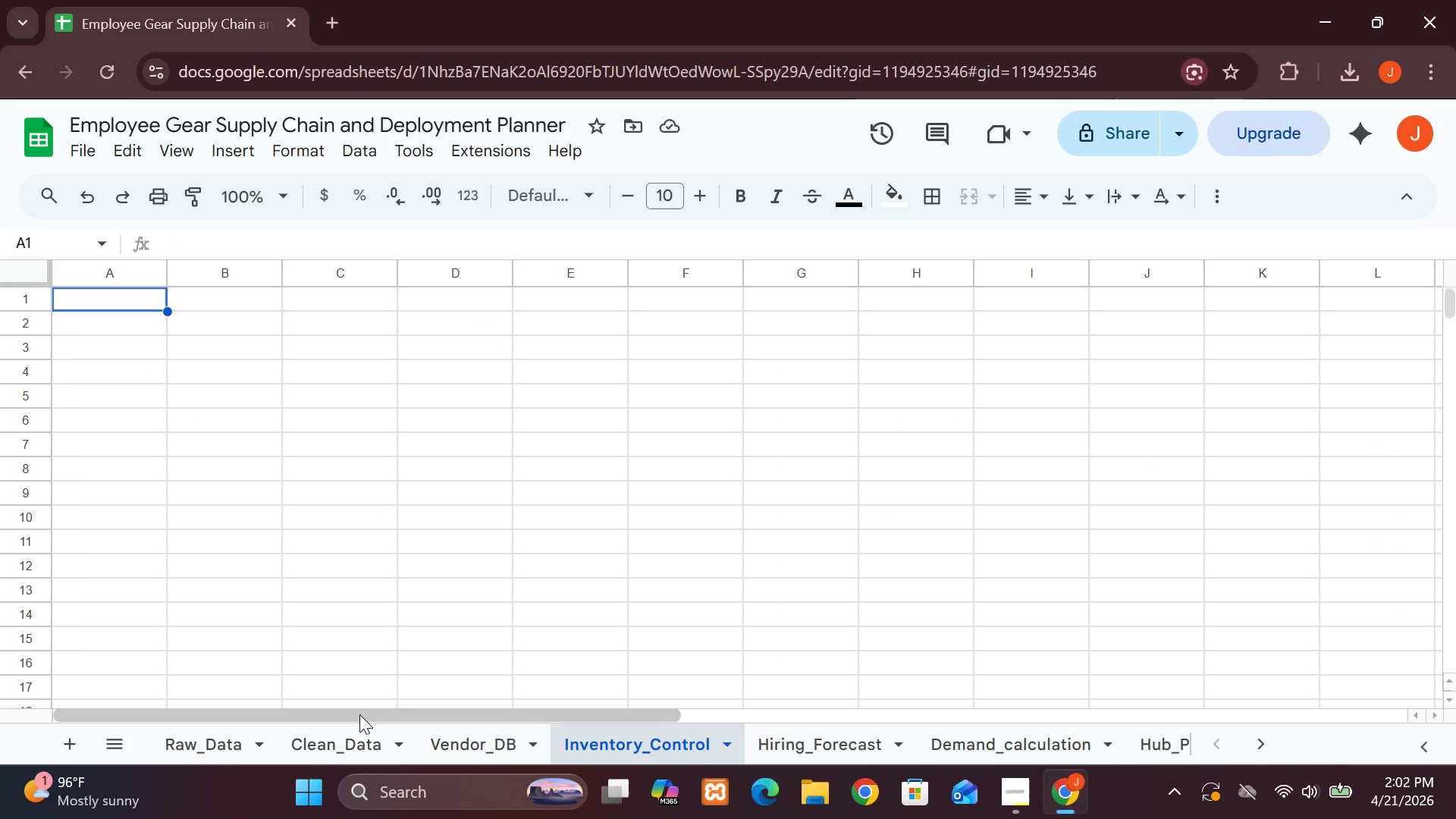 
type(Itea)
key(Backspace)
type(m)
 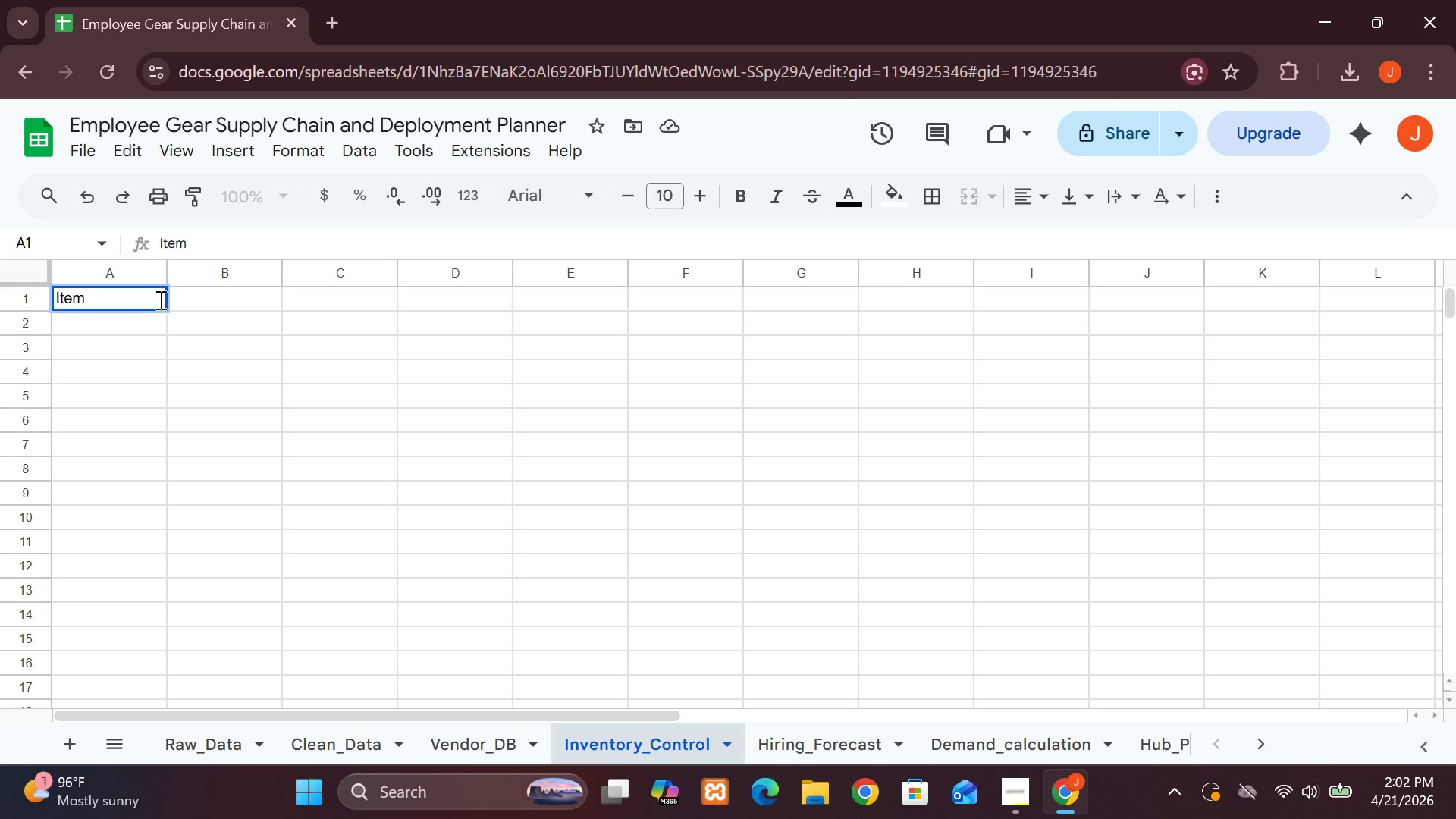 
left_click([189, 295])
 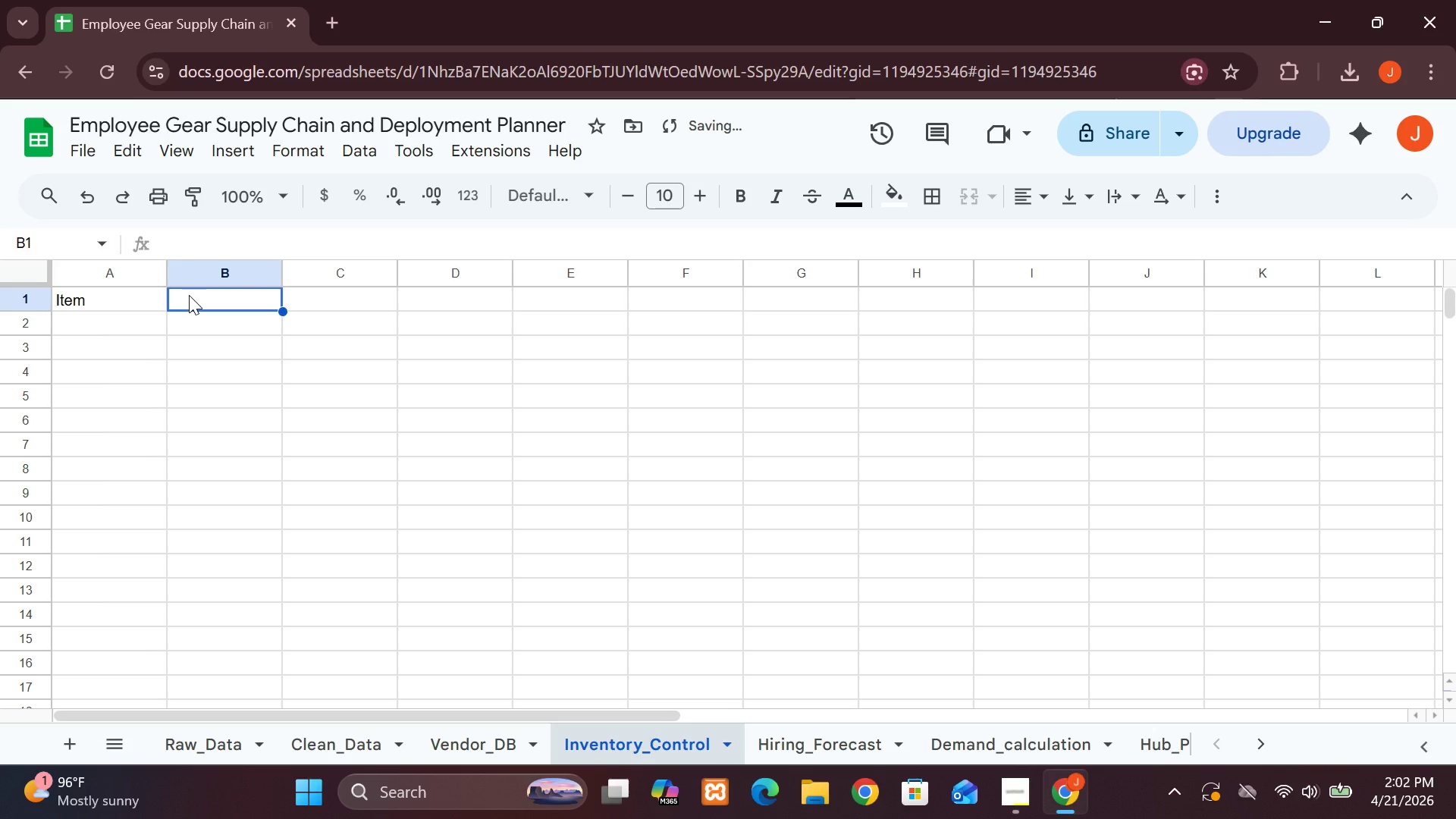 
type(Hub)
 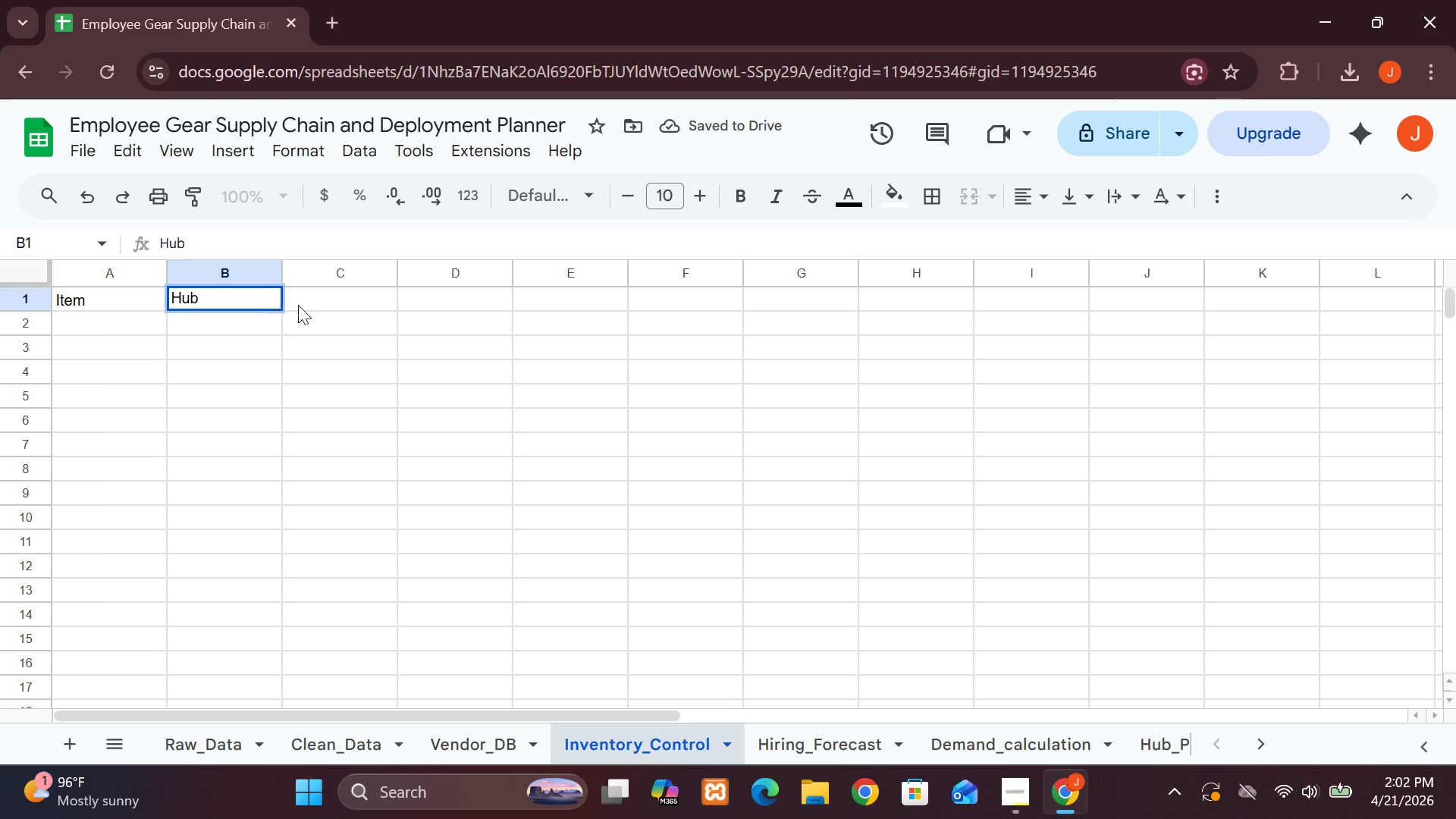 
left_click([307, 308])
 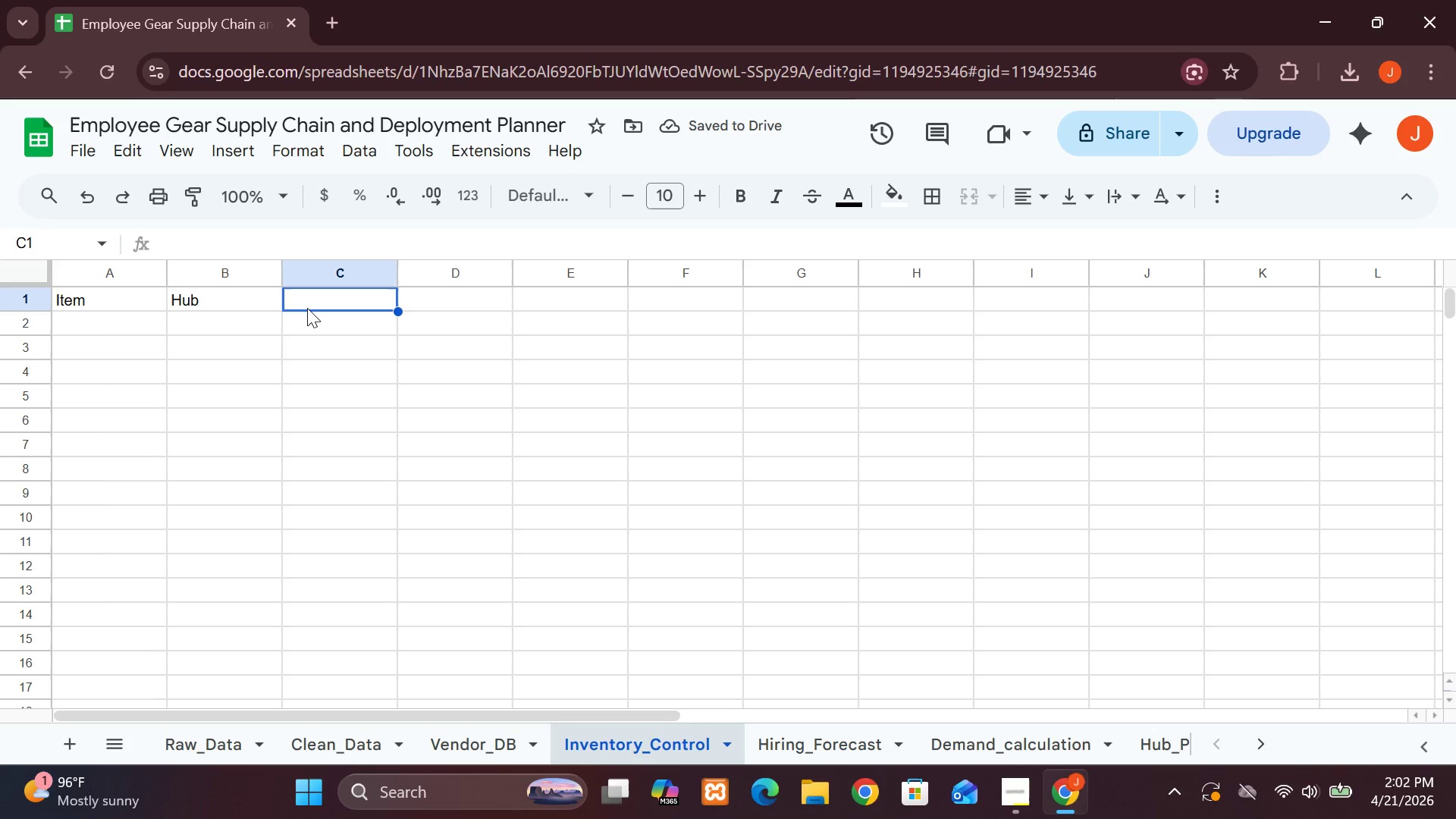 
hold_key(key=ShiftLeft, duration=0.45)
 